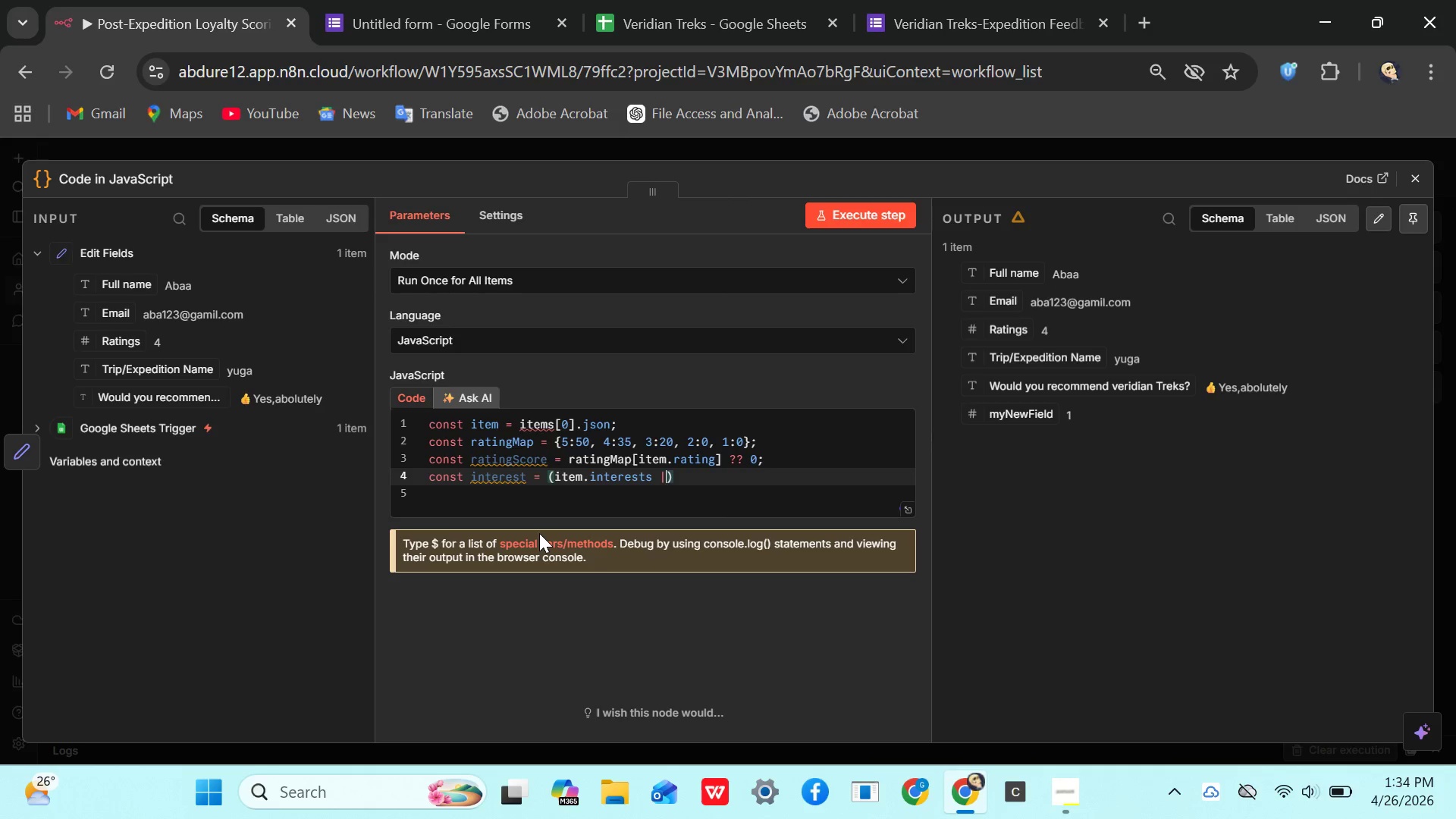 
key(Shift+Backslash)
 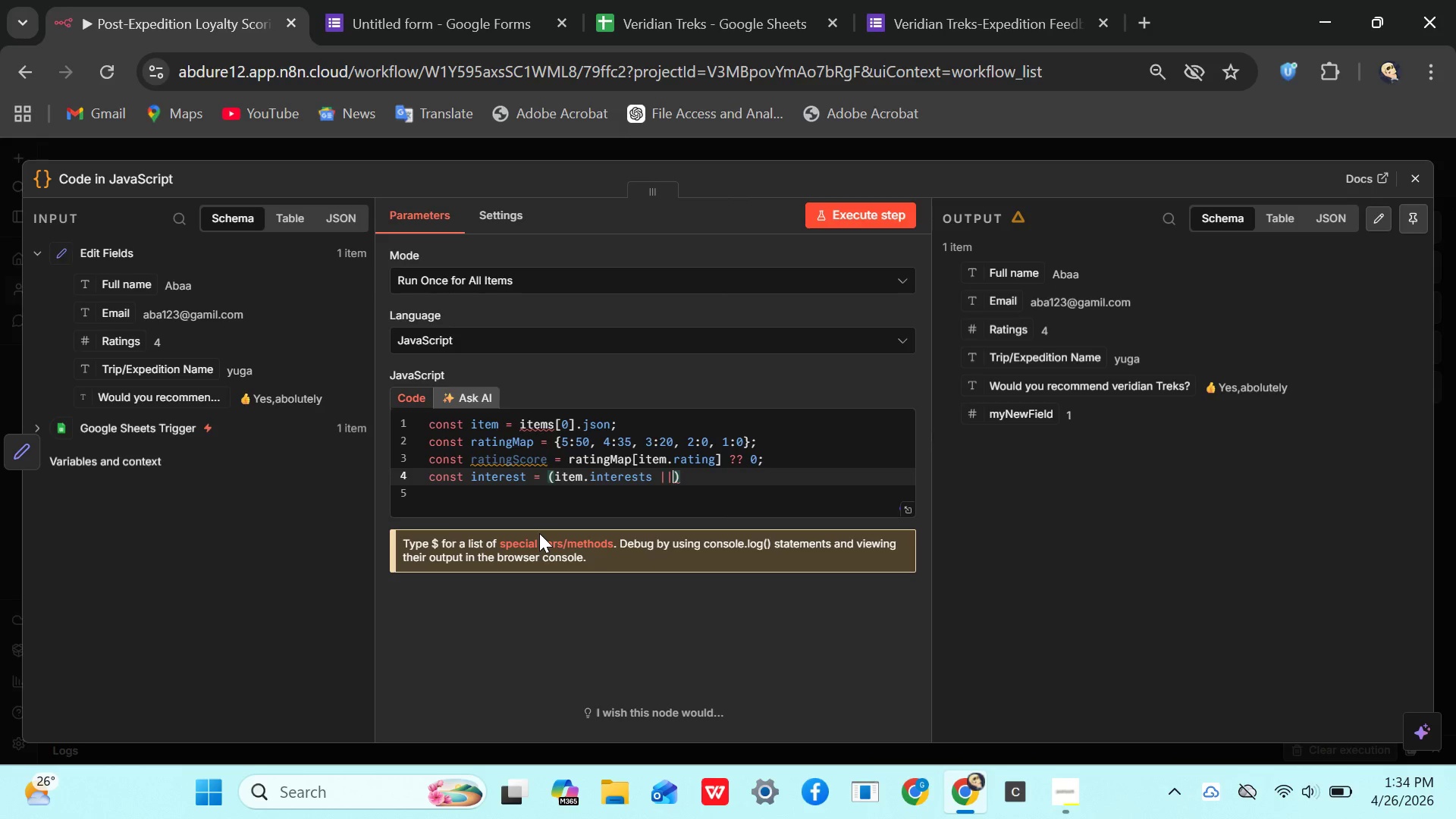 
key(Space)
 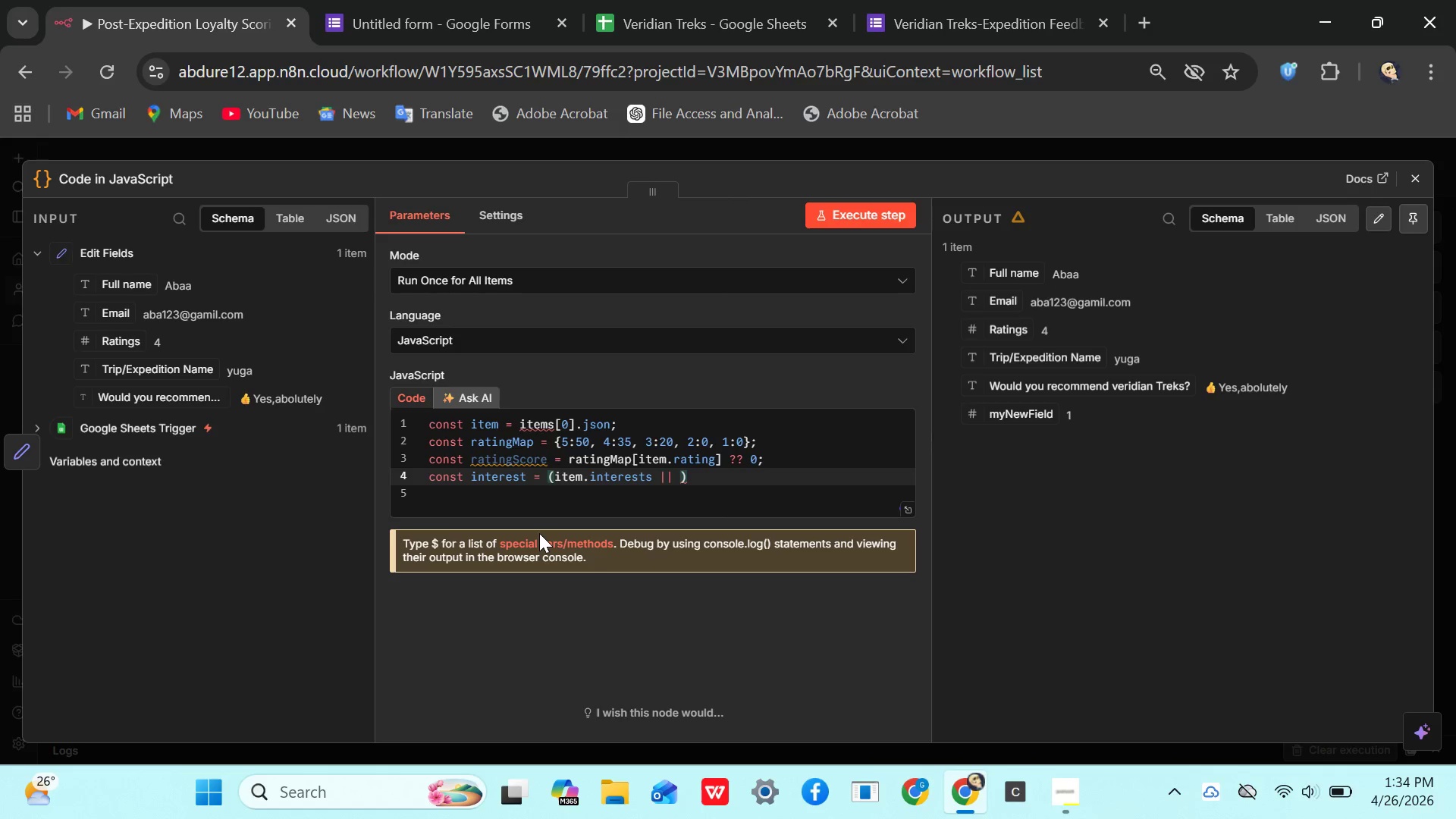 
key(Shift+Quote)
 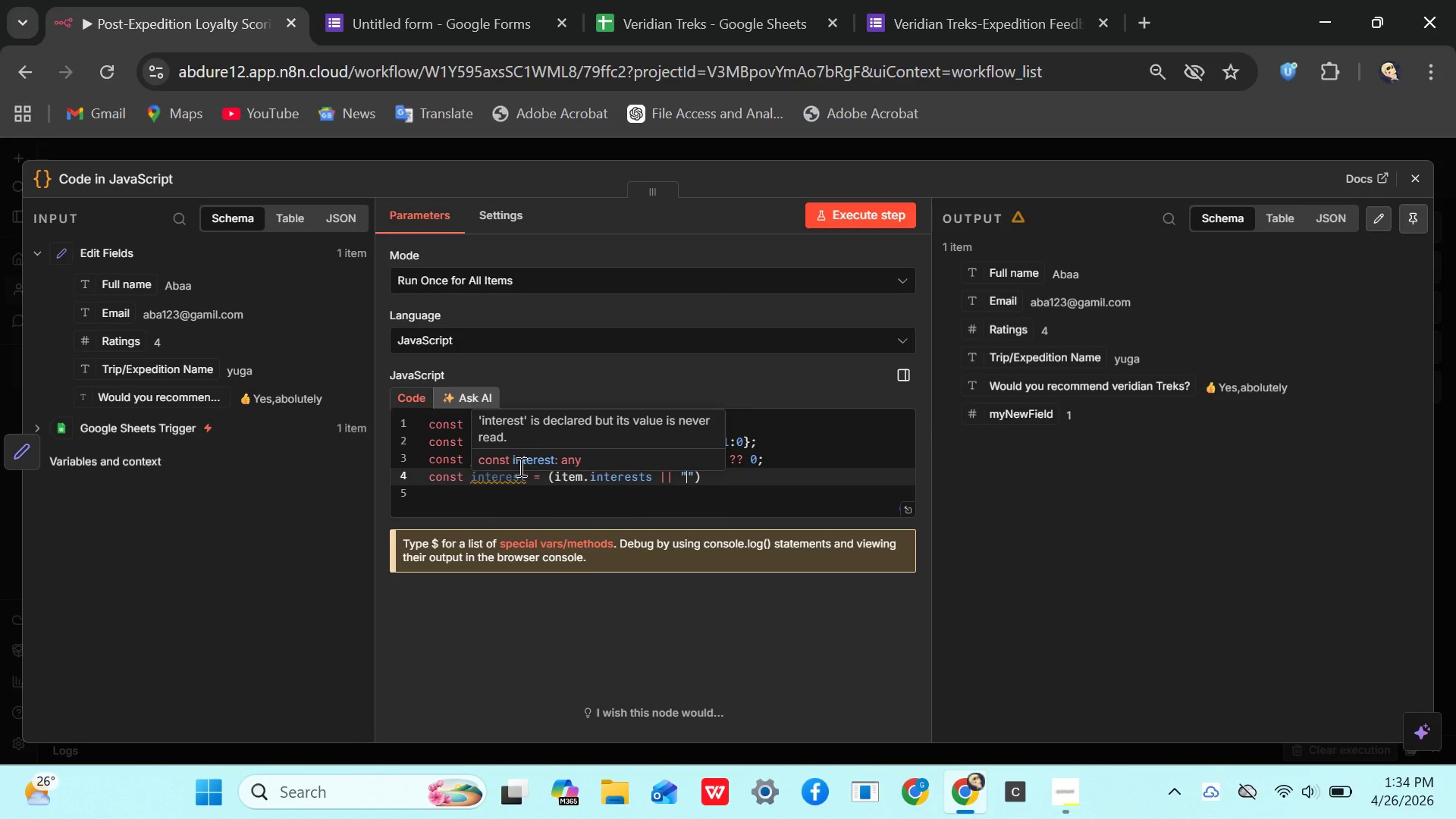 
wait(6.84)
 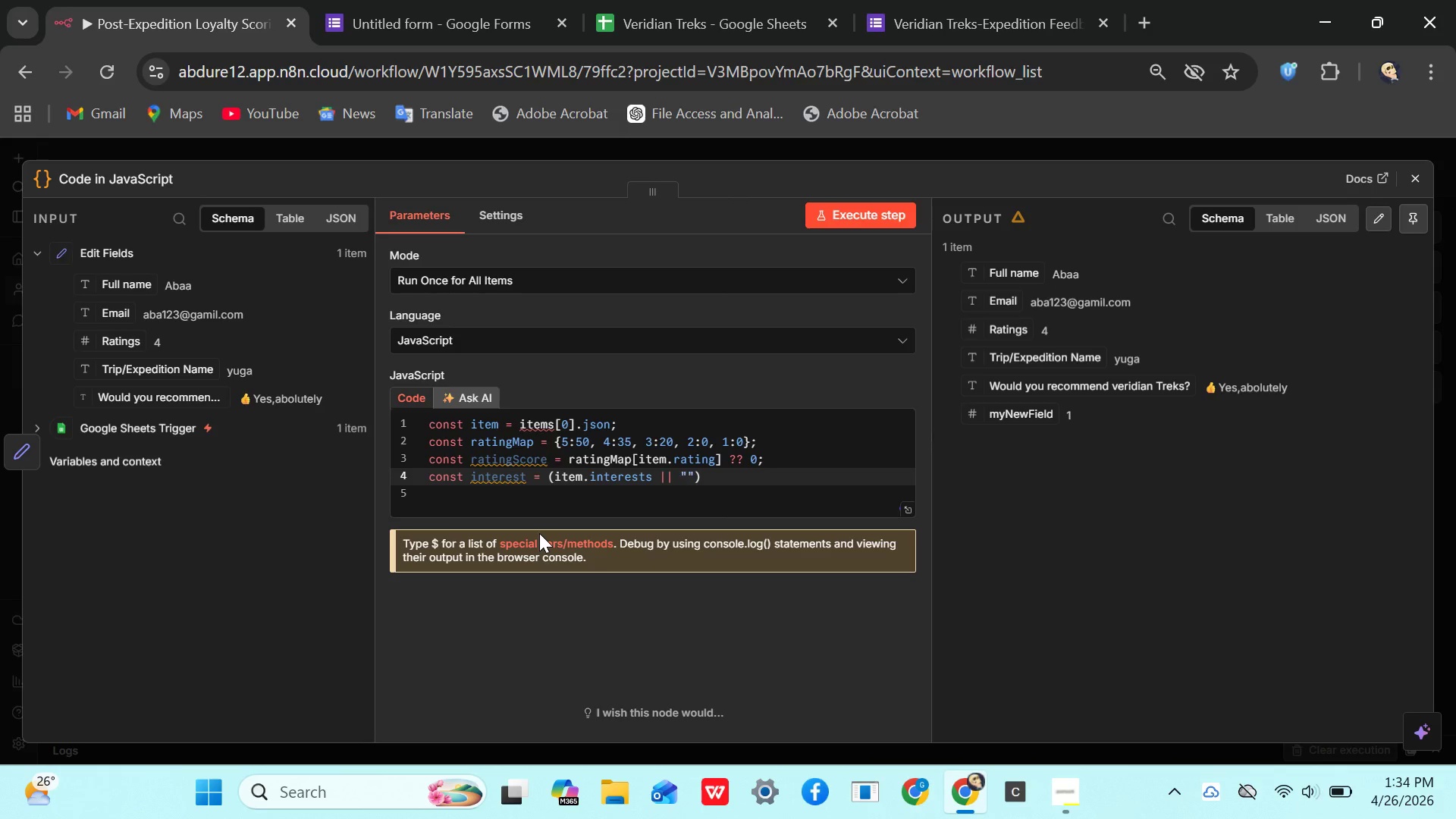 
left_click([526, 480])
 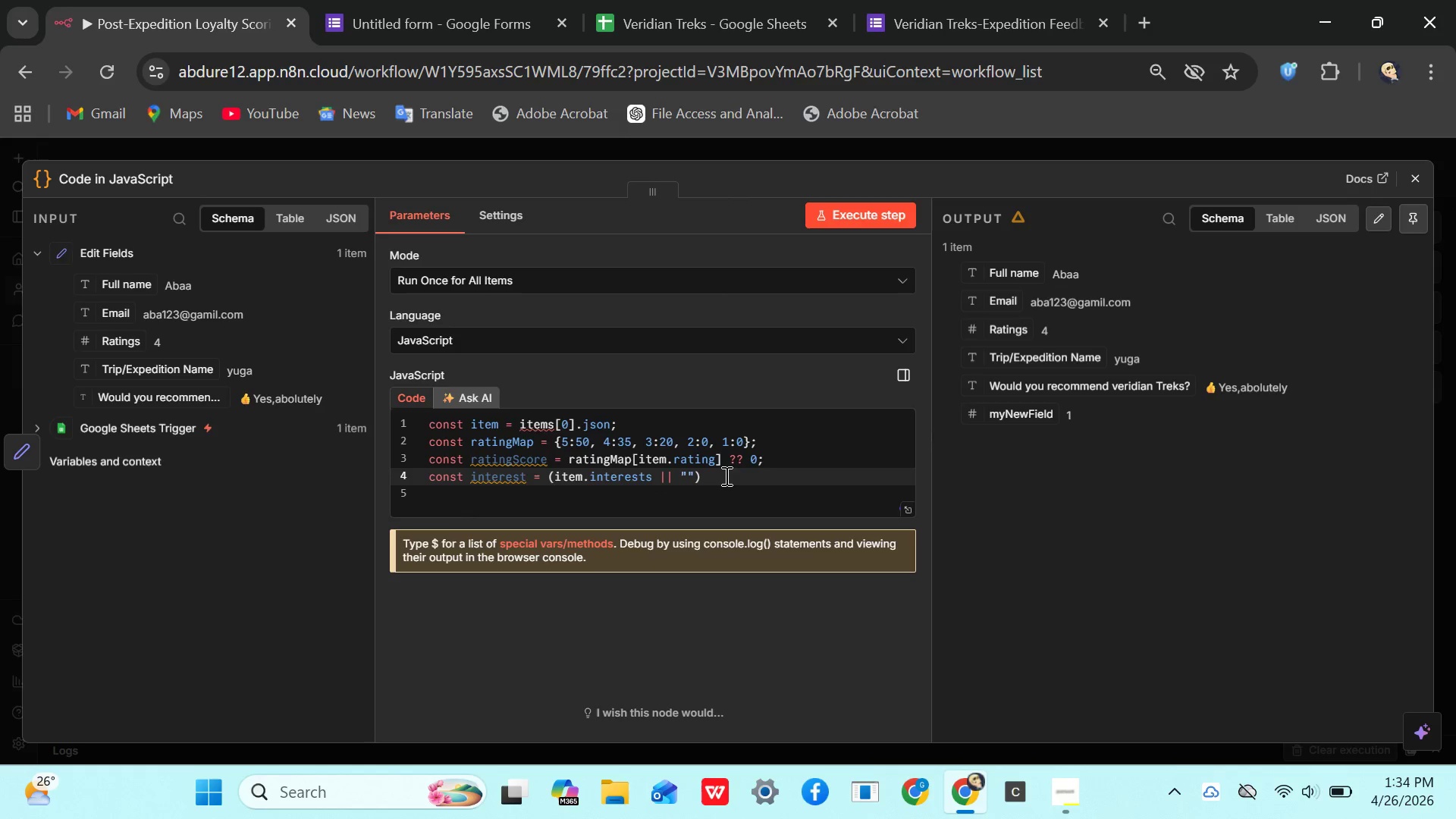 
left_click([717, 475])
 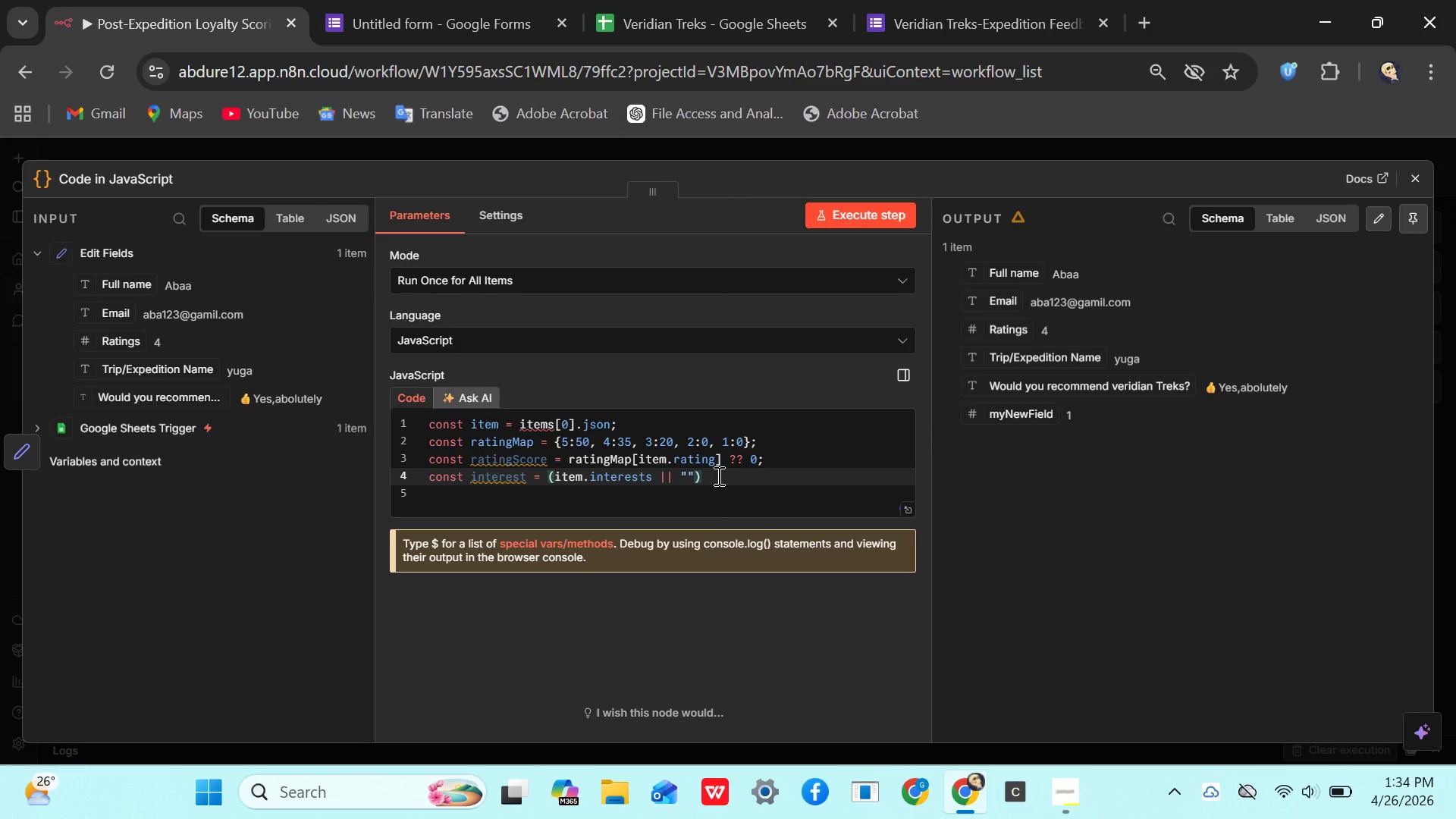 
wait(6.0)
 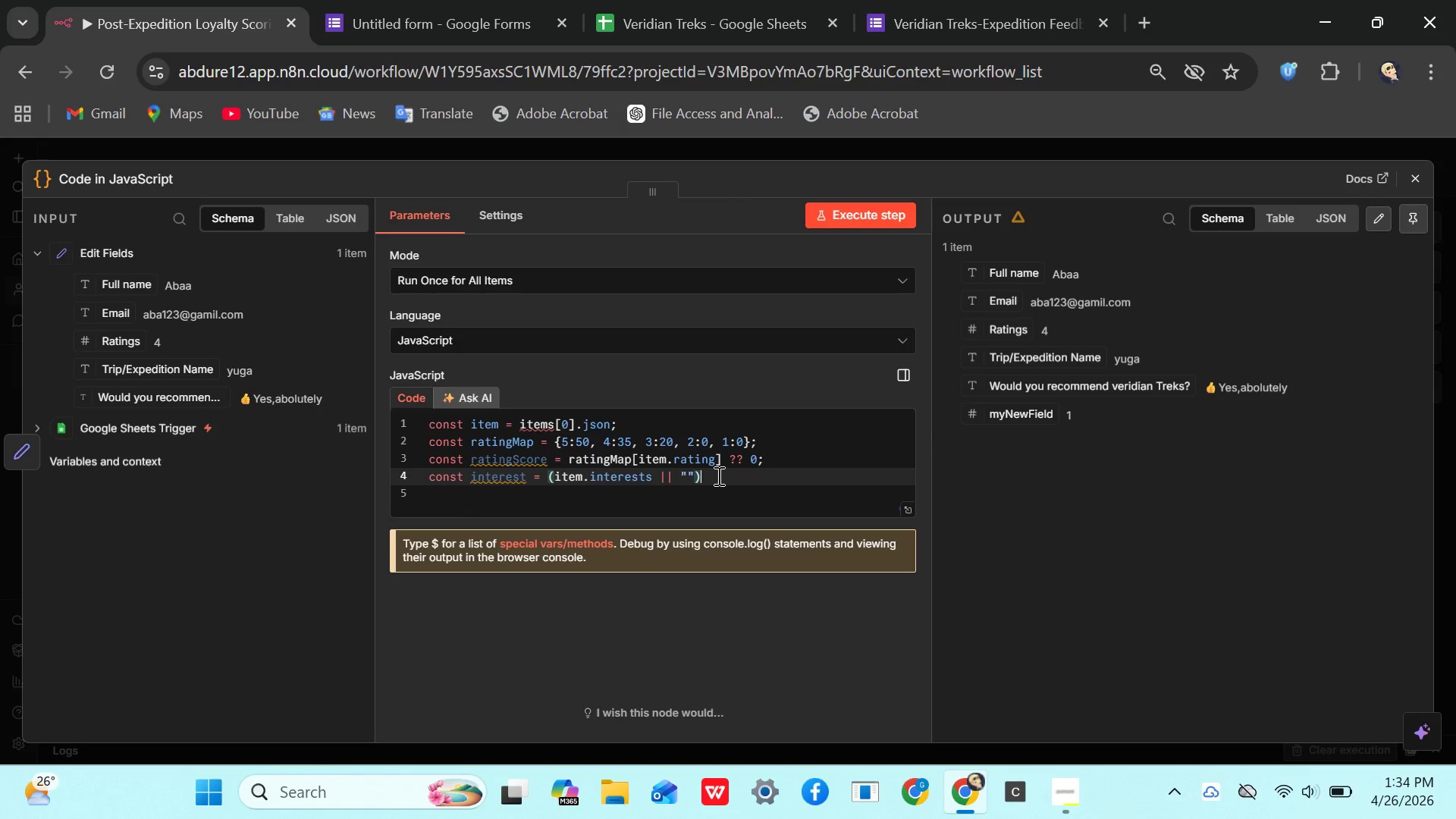 
type(.toLowercase)
 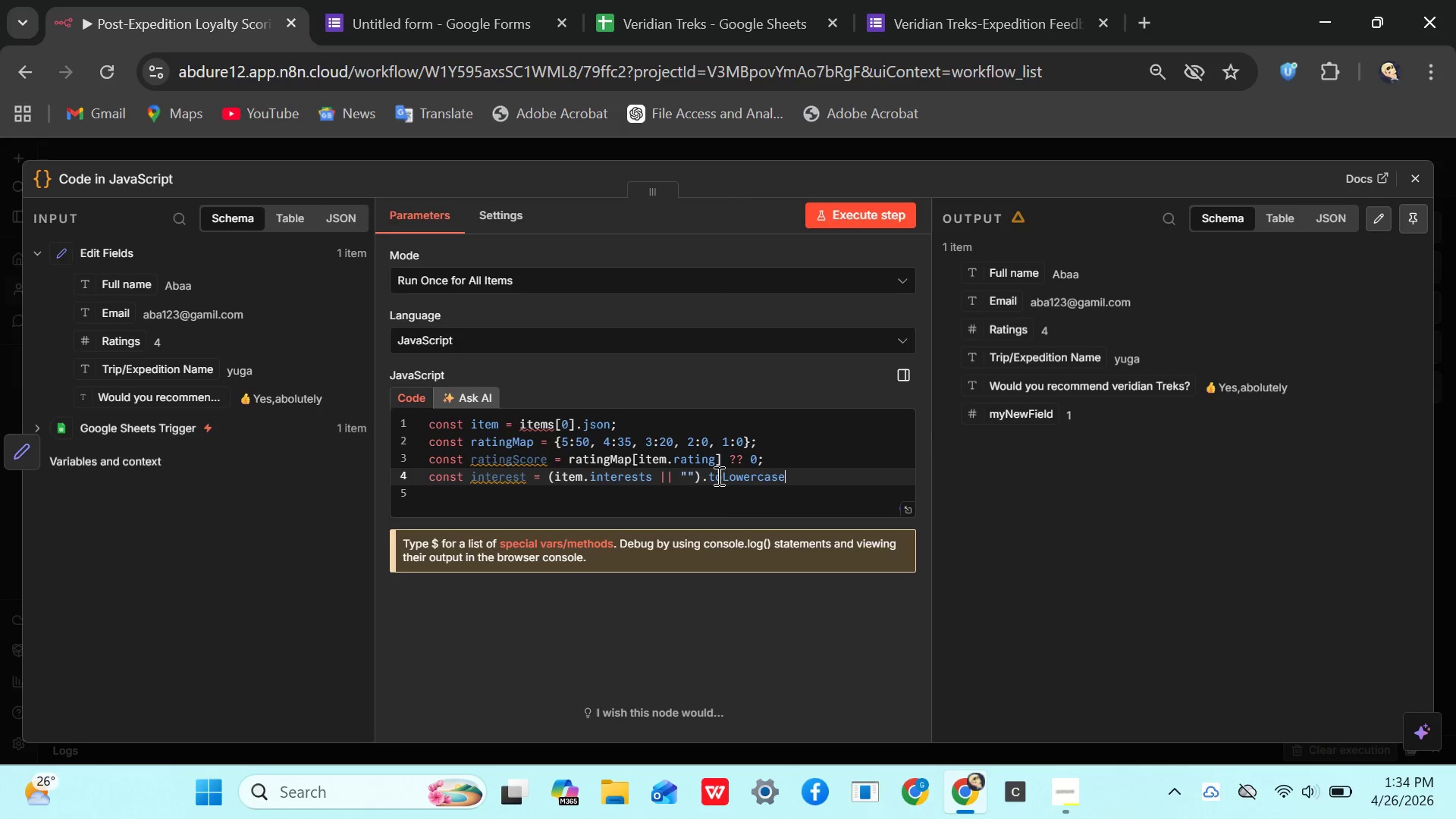 
key(Shift+9)
 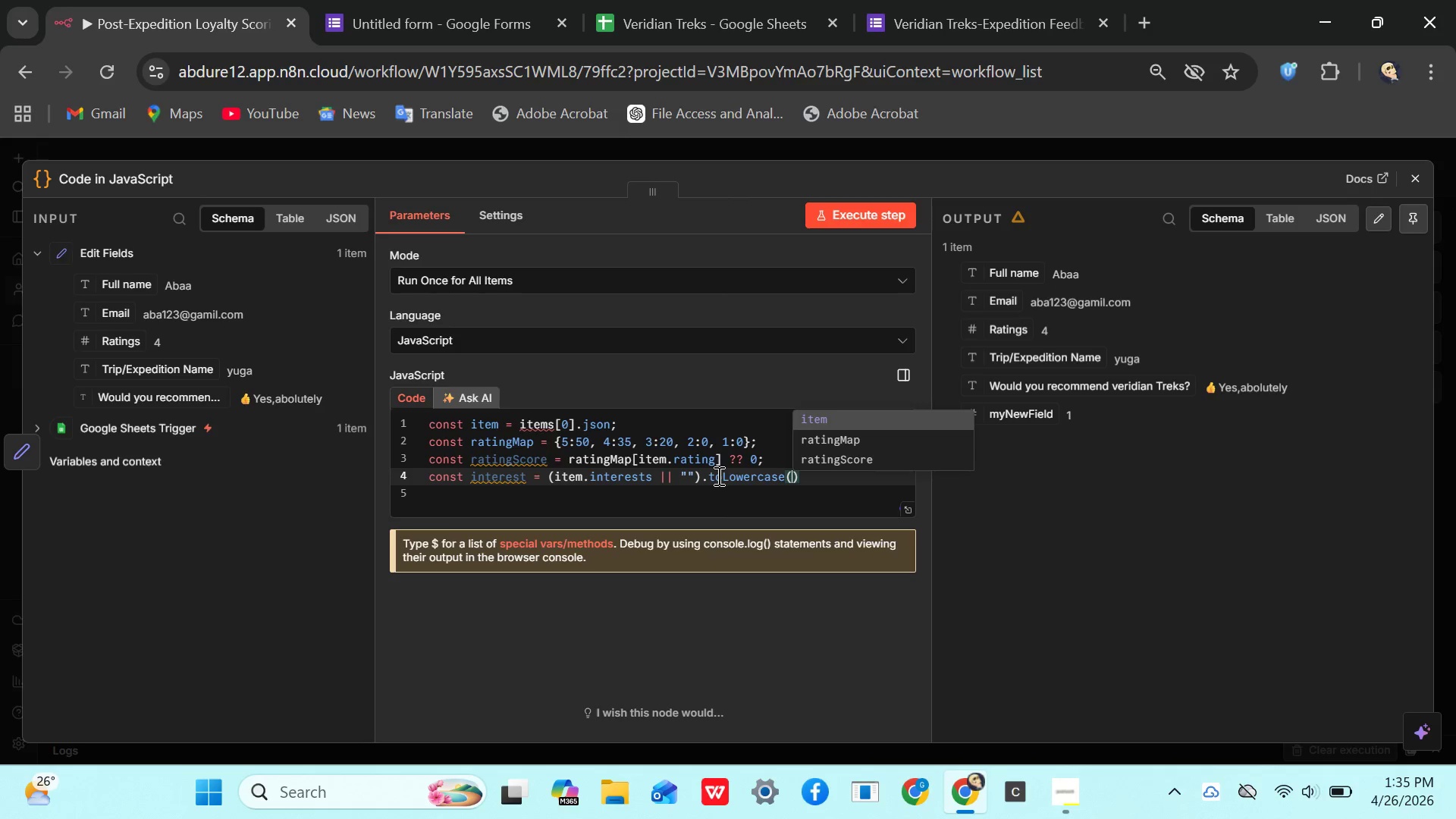 
key(ArrowRight)
 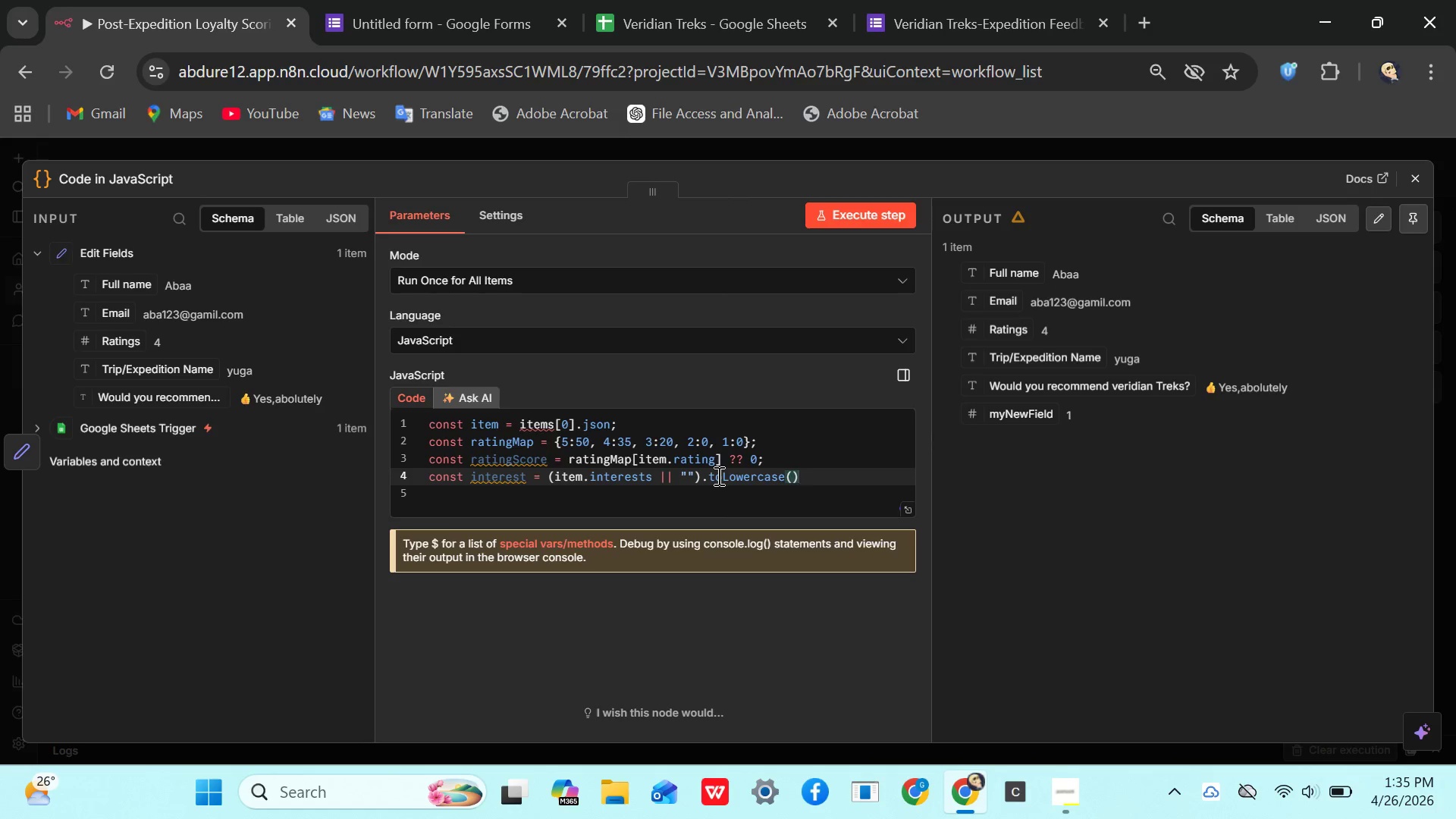 
key(Semicolon)
 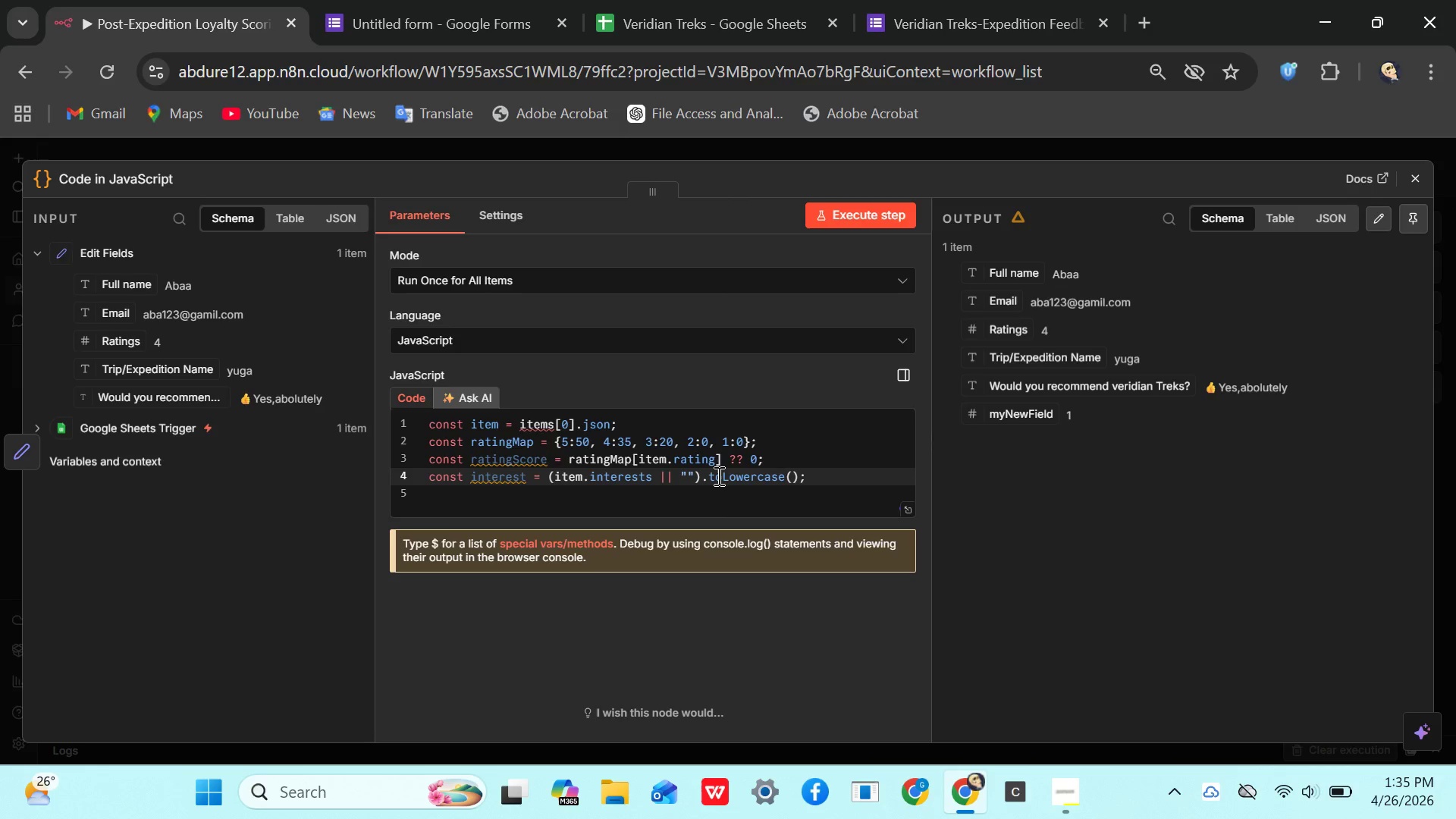 
key(Enter)
 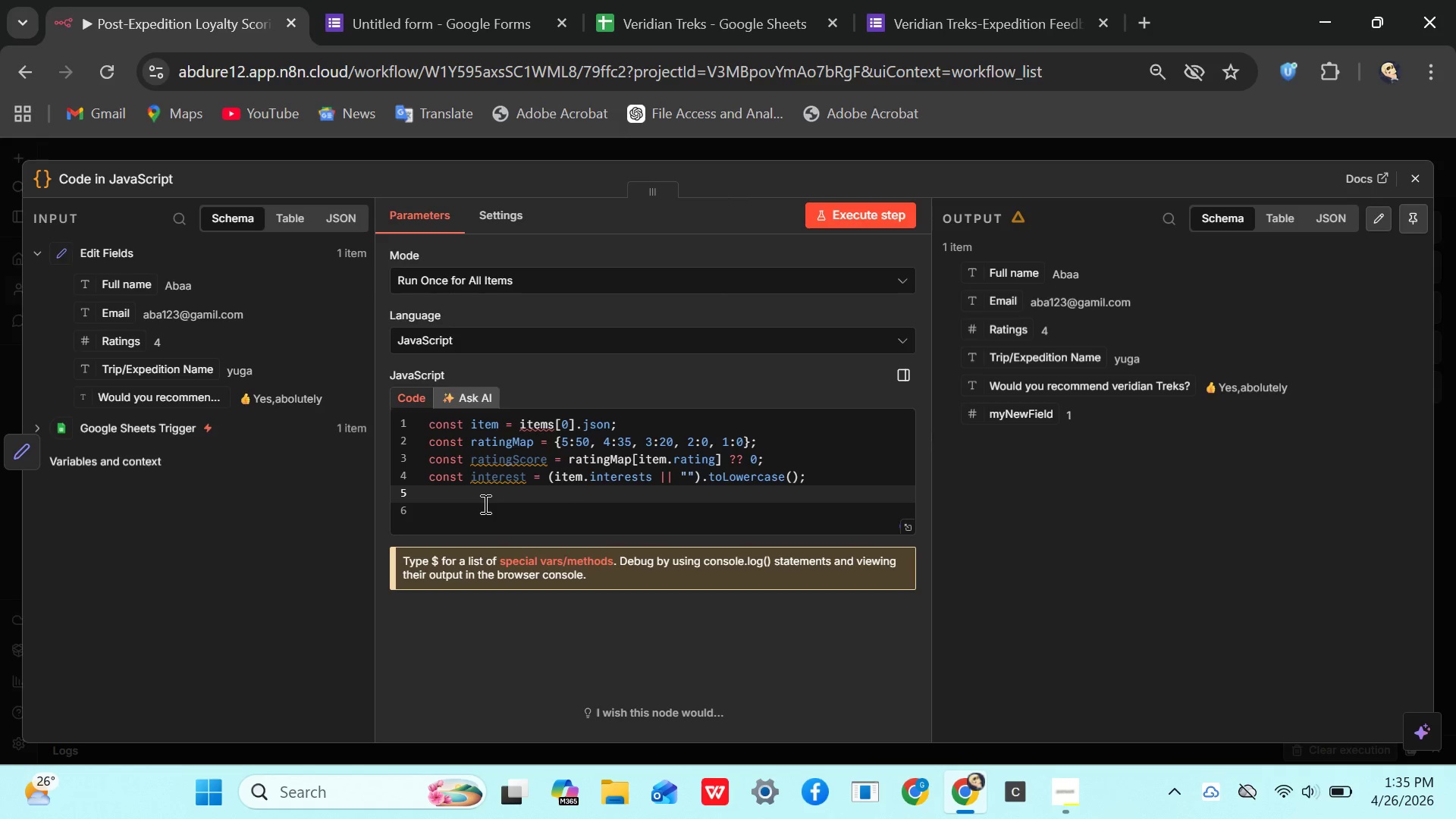 
wait(12.92)
 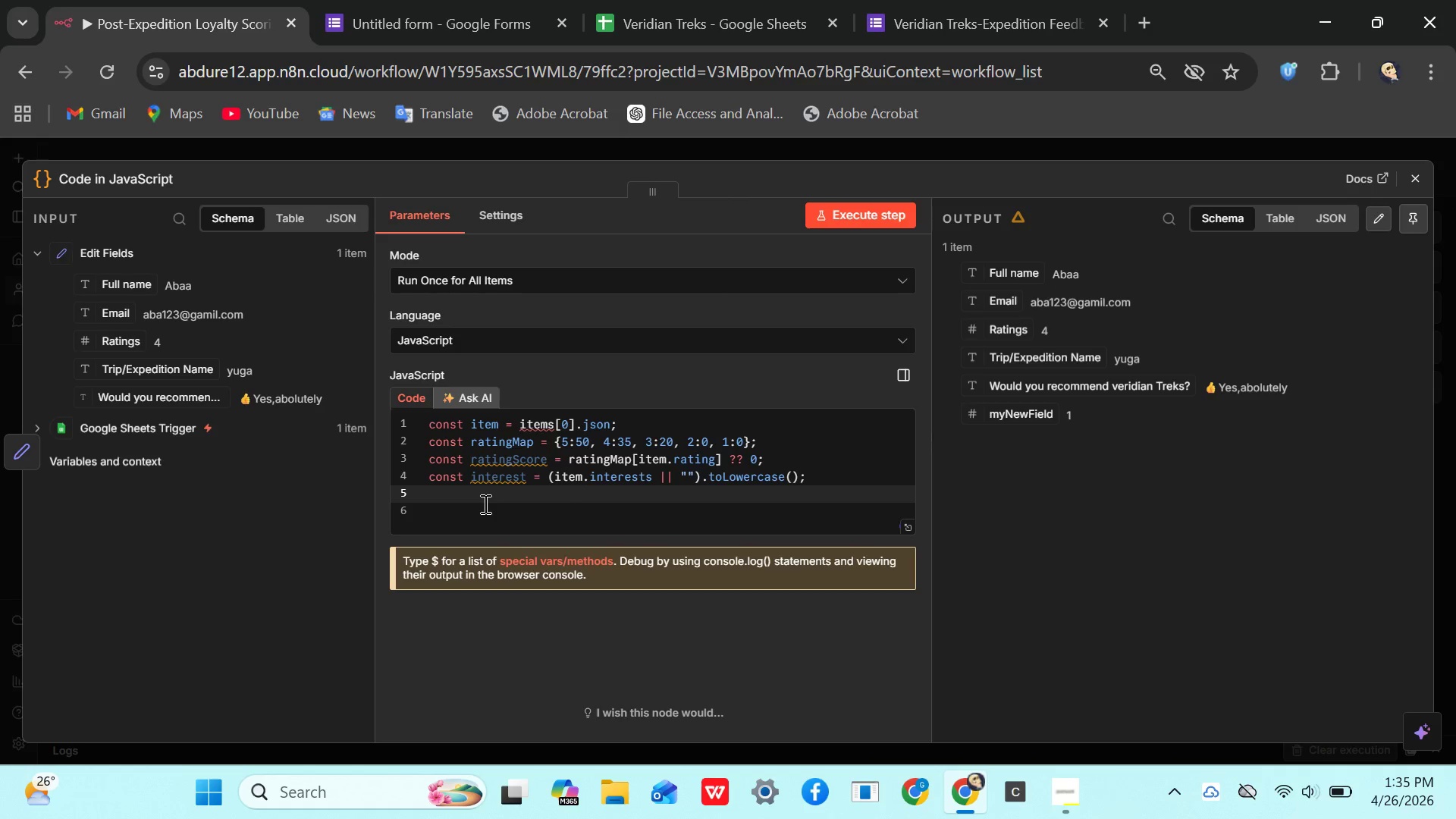 
type(le)
 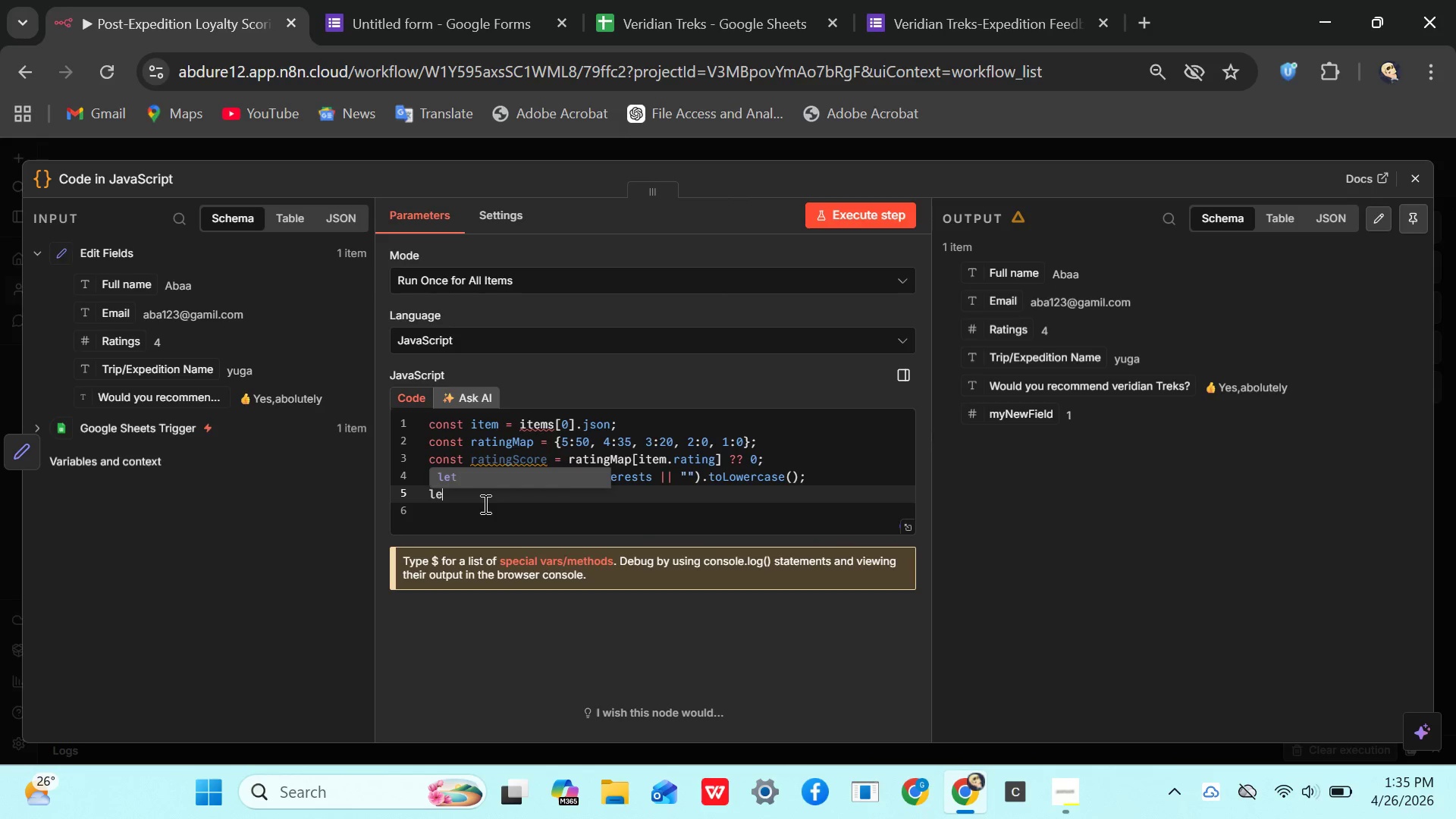 
hold_key(key=T, duration=12.08)
 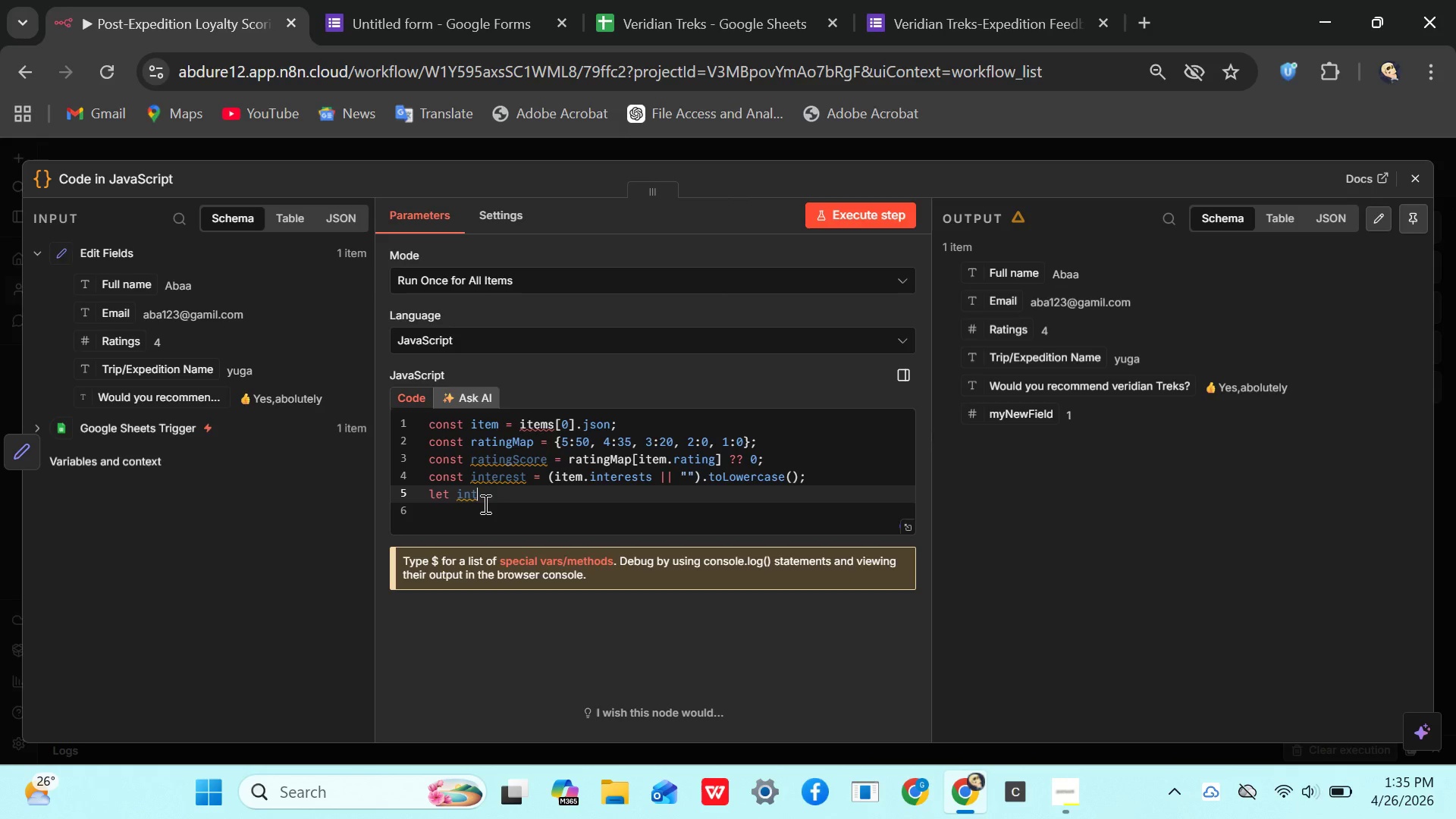 
key(Enter)
 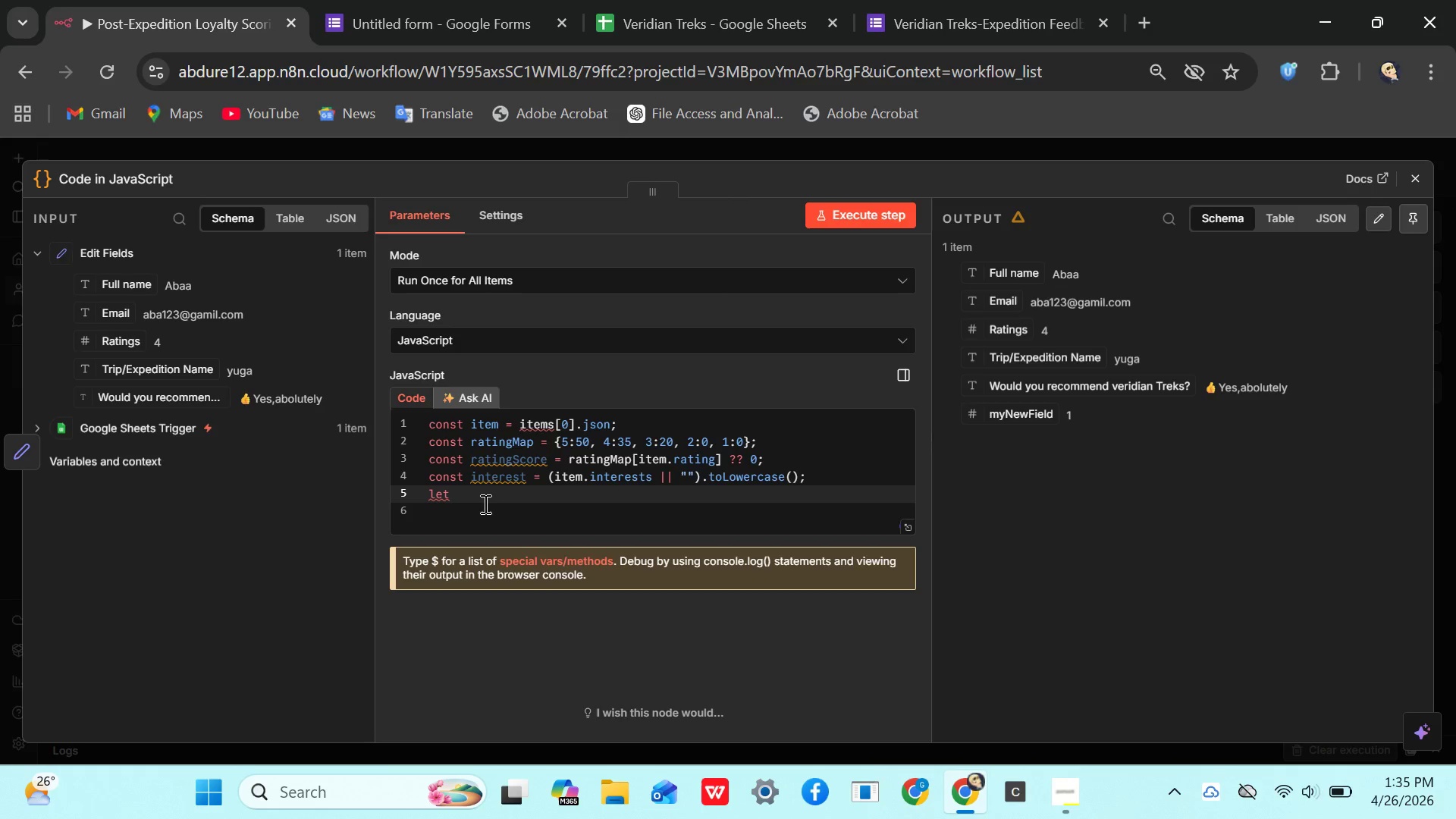 
type( in)
 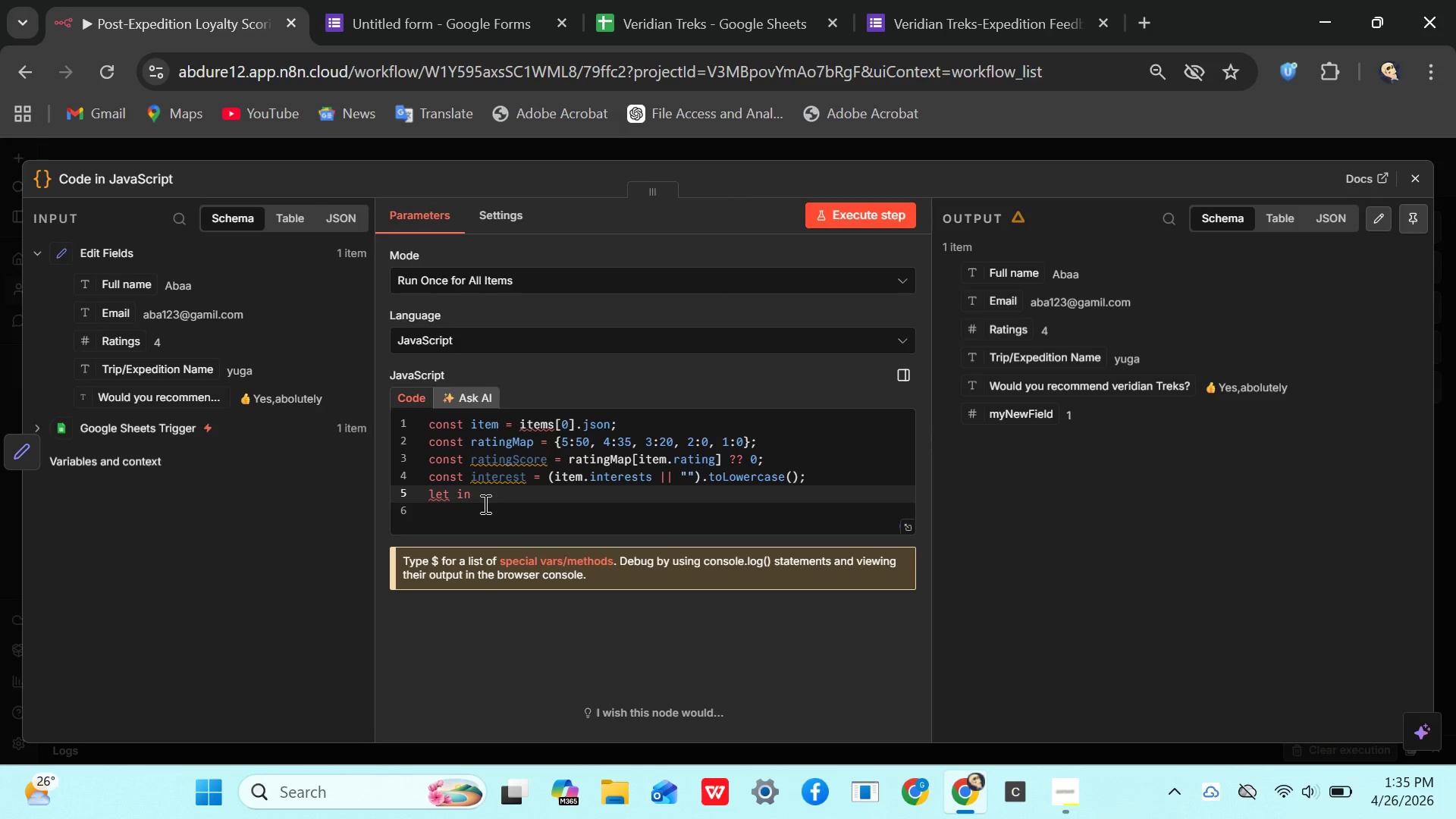 
type(erestScore = 5;)
 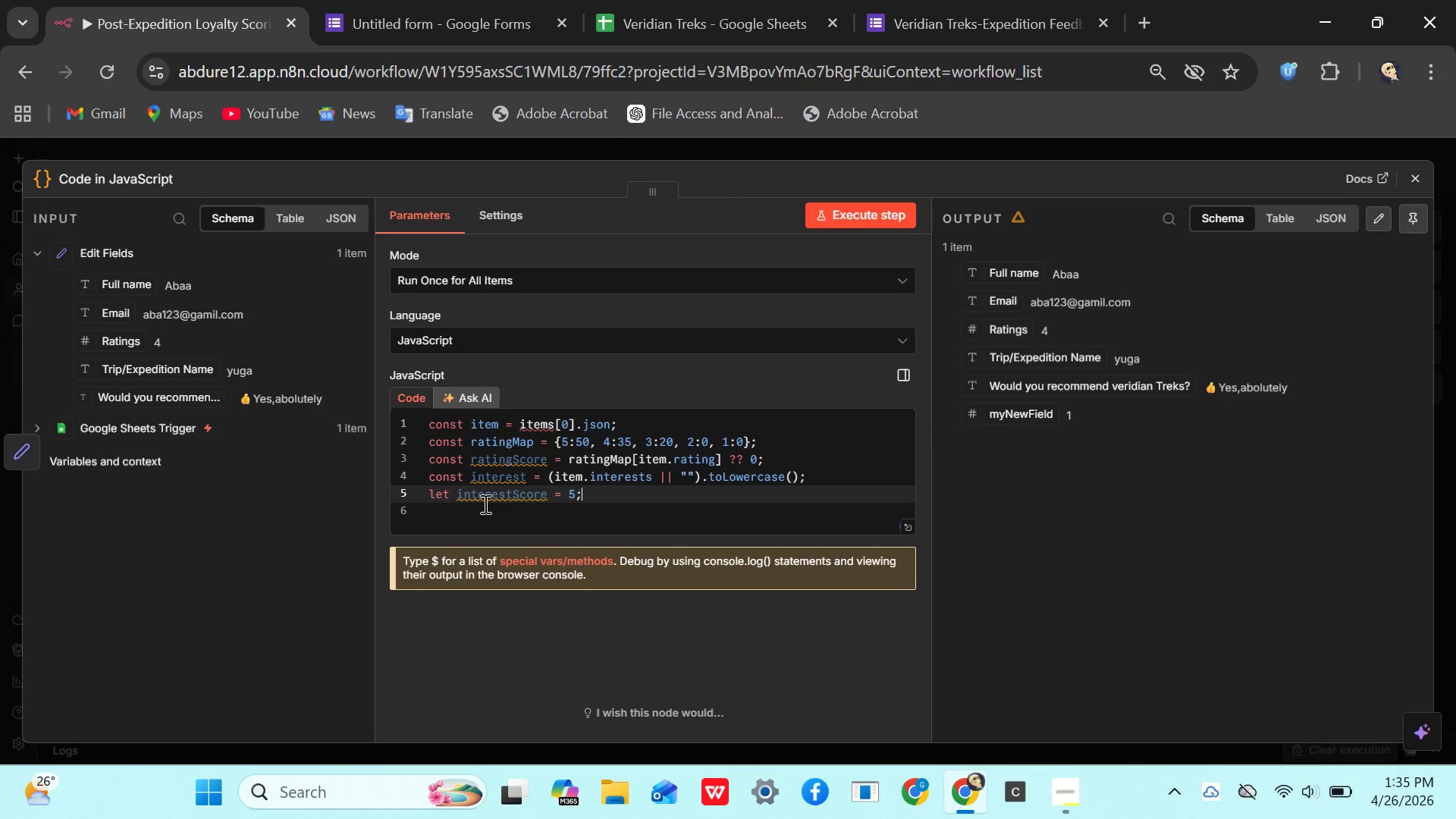 
key(Enter)
 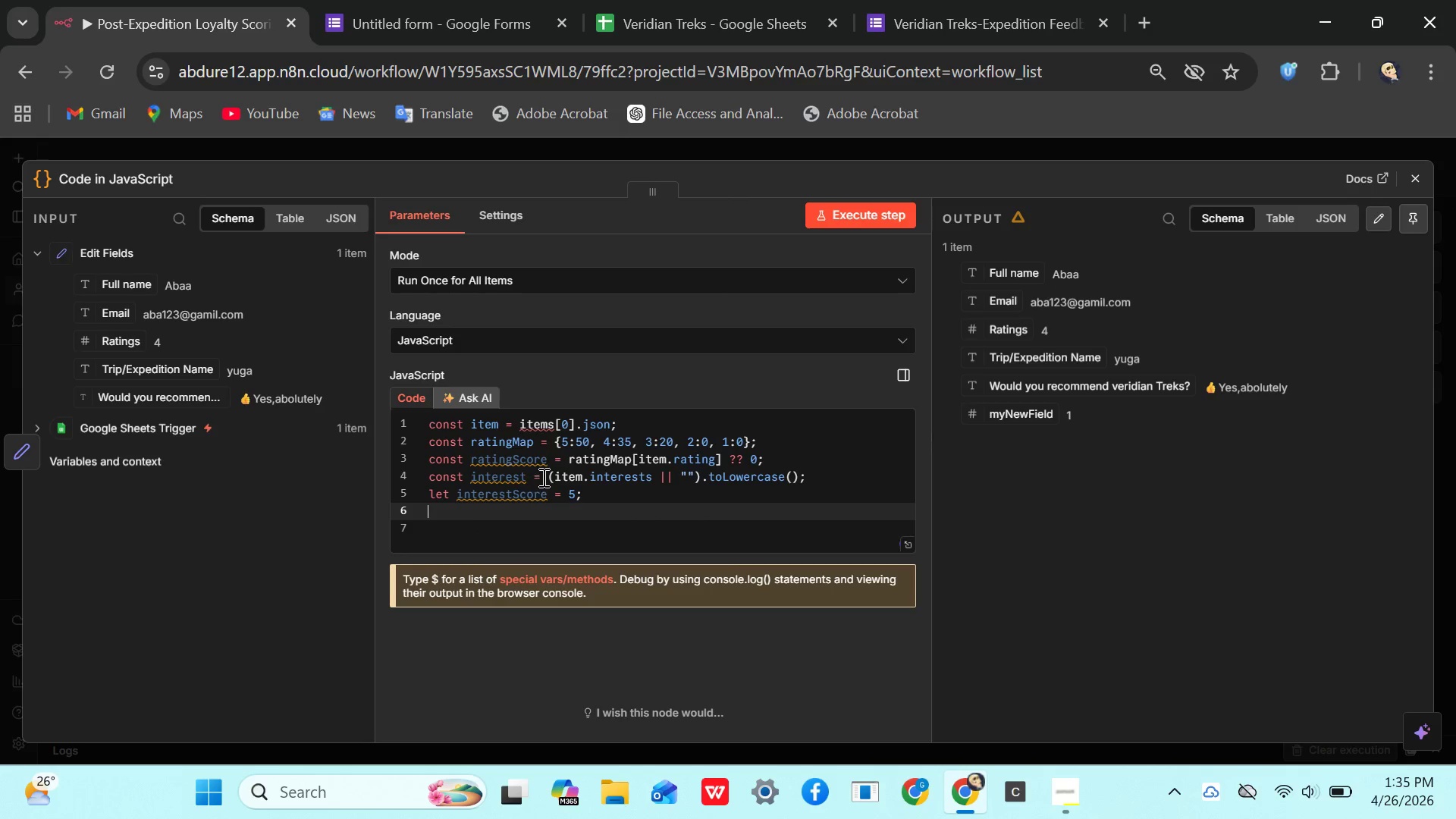 
wait(8.81)
 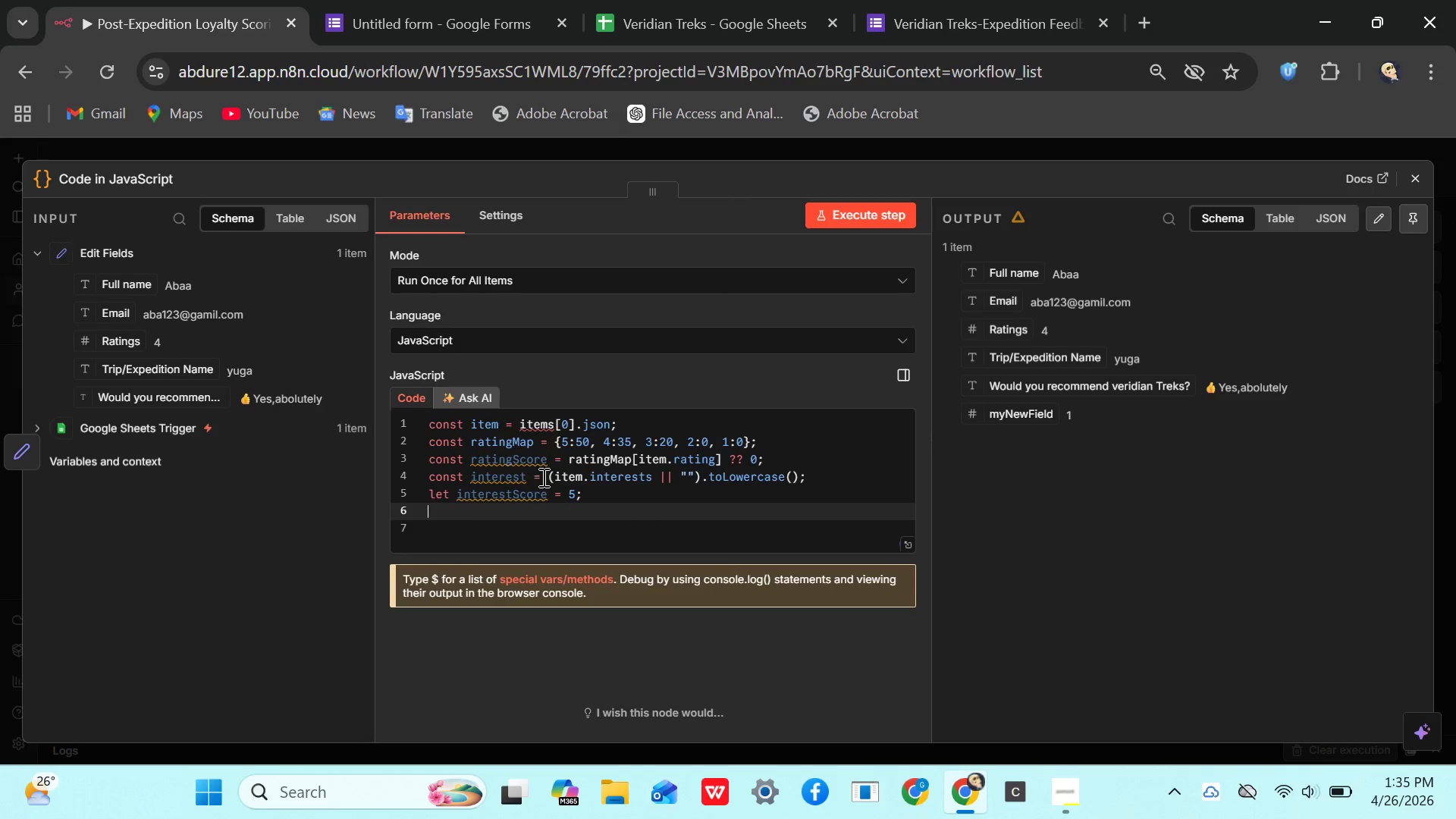 
type(if )
 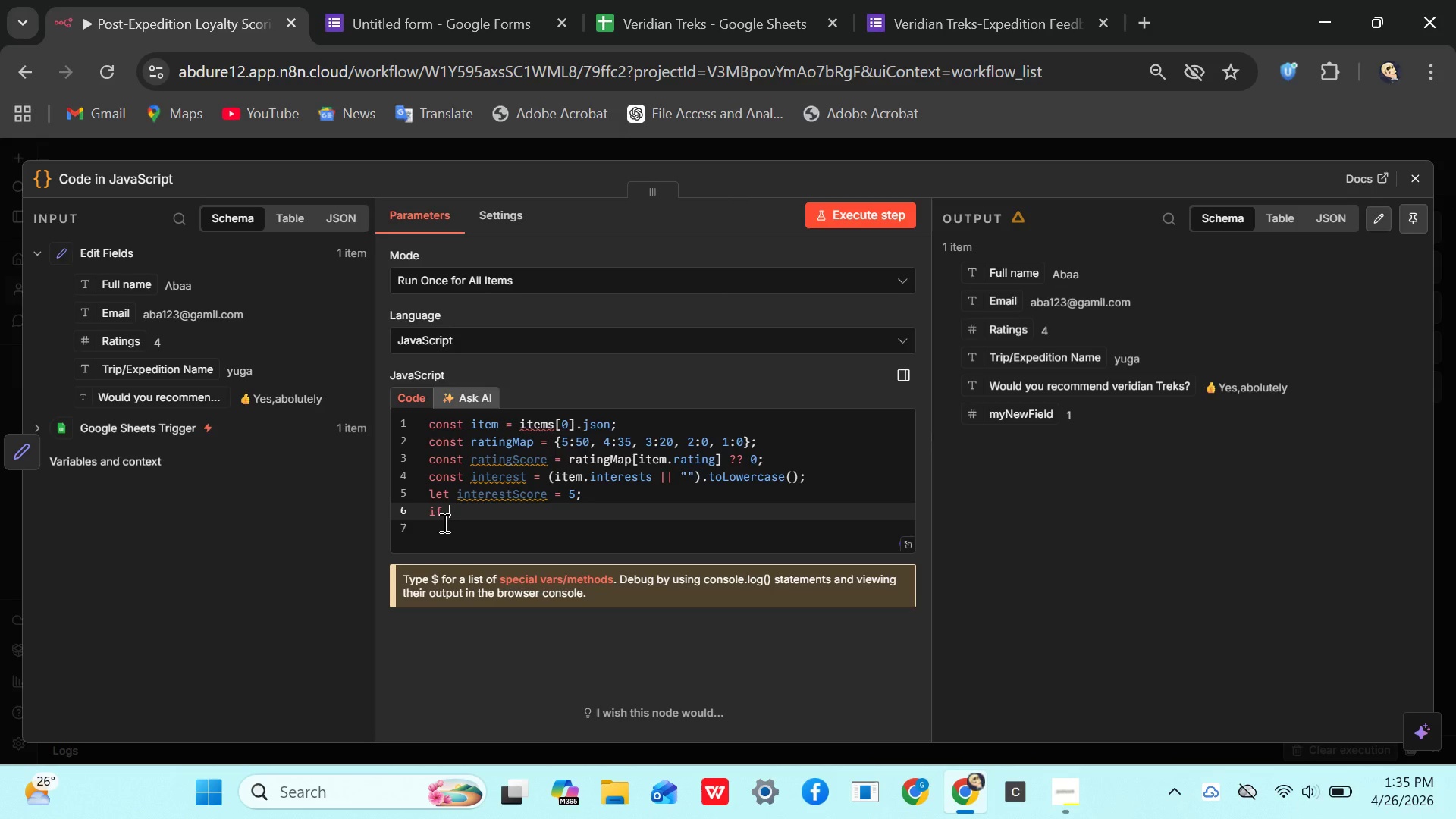 
wait(5.2)
 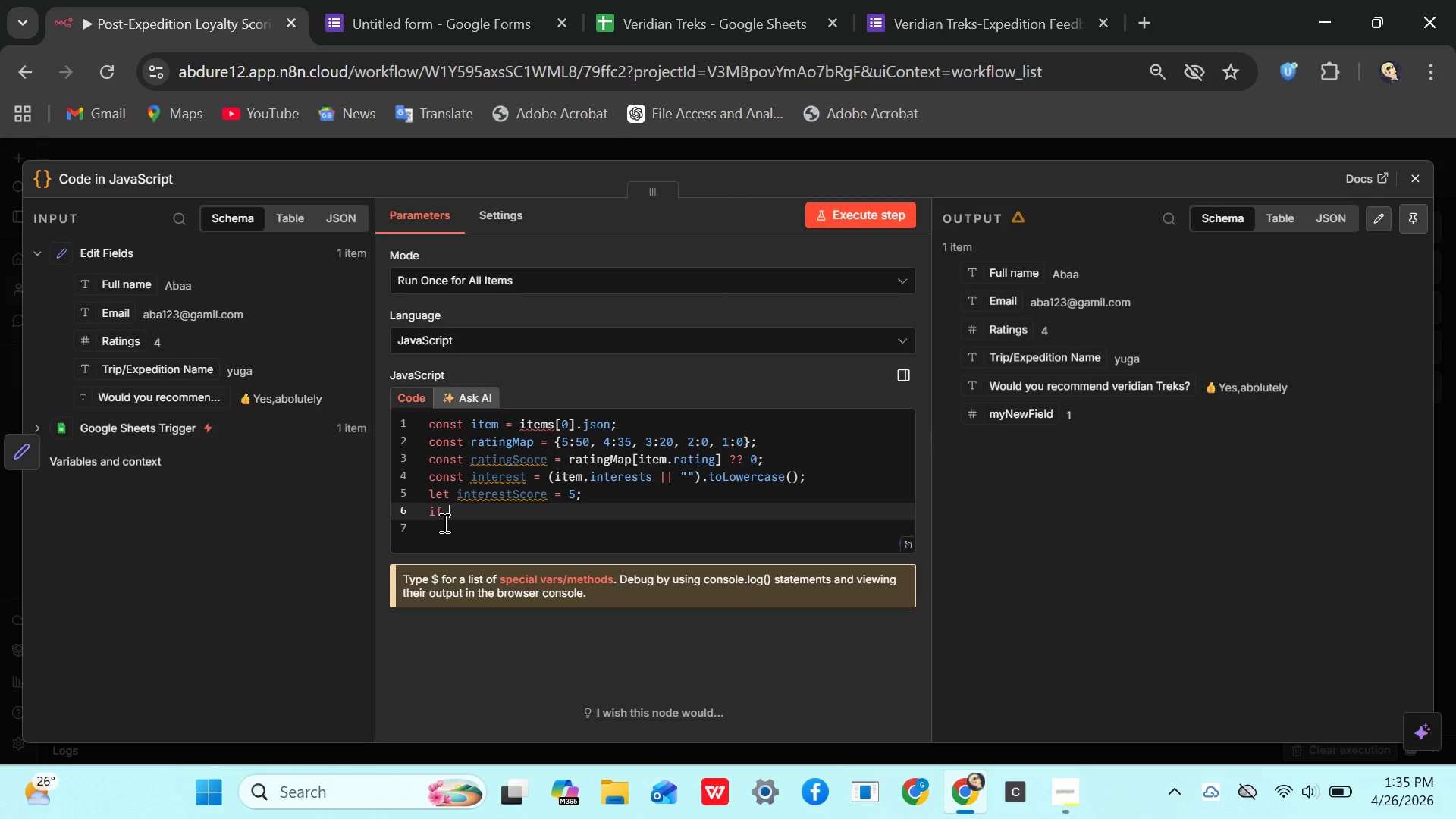 
key(Backspace)
type((interest include)
 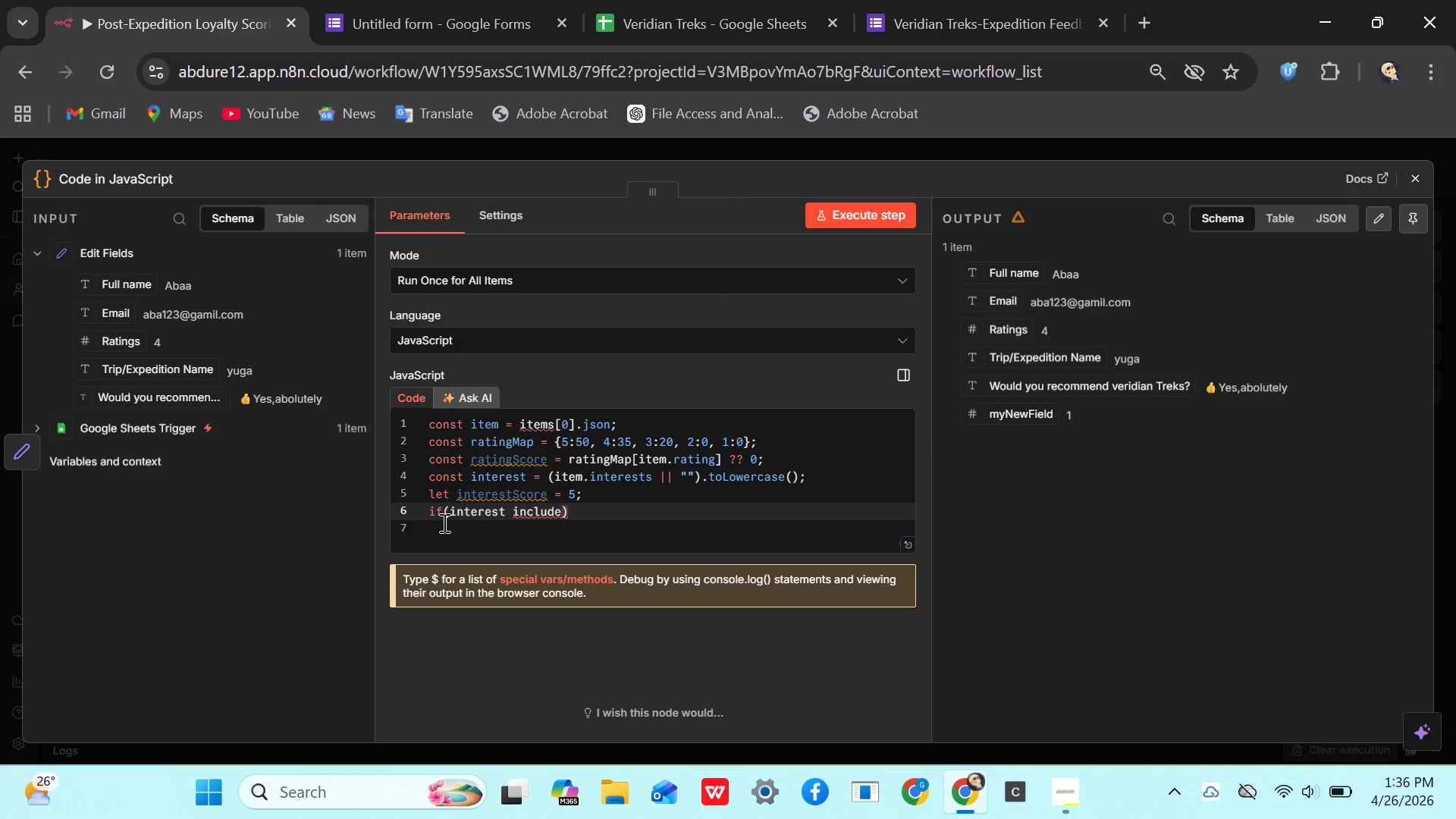 
left_click([510, 515])
 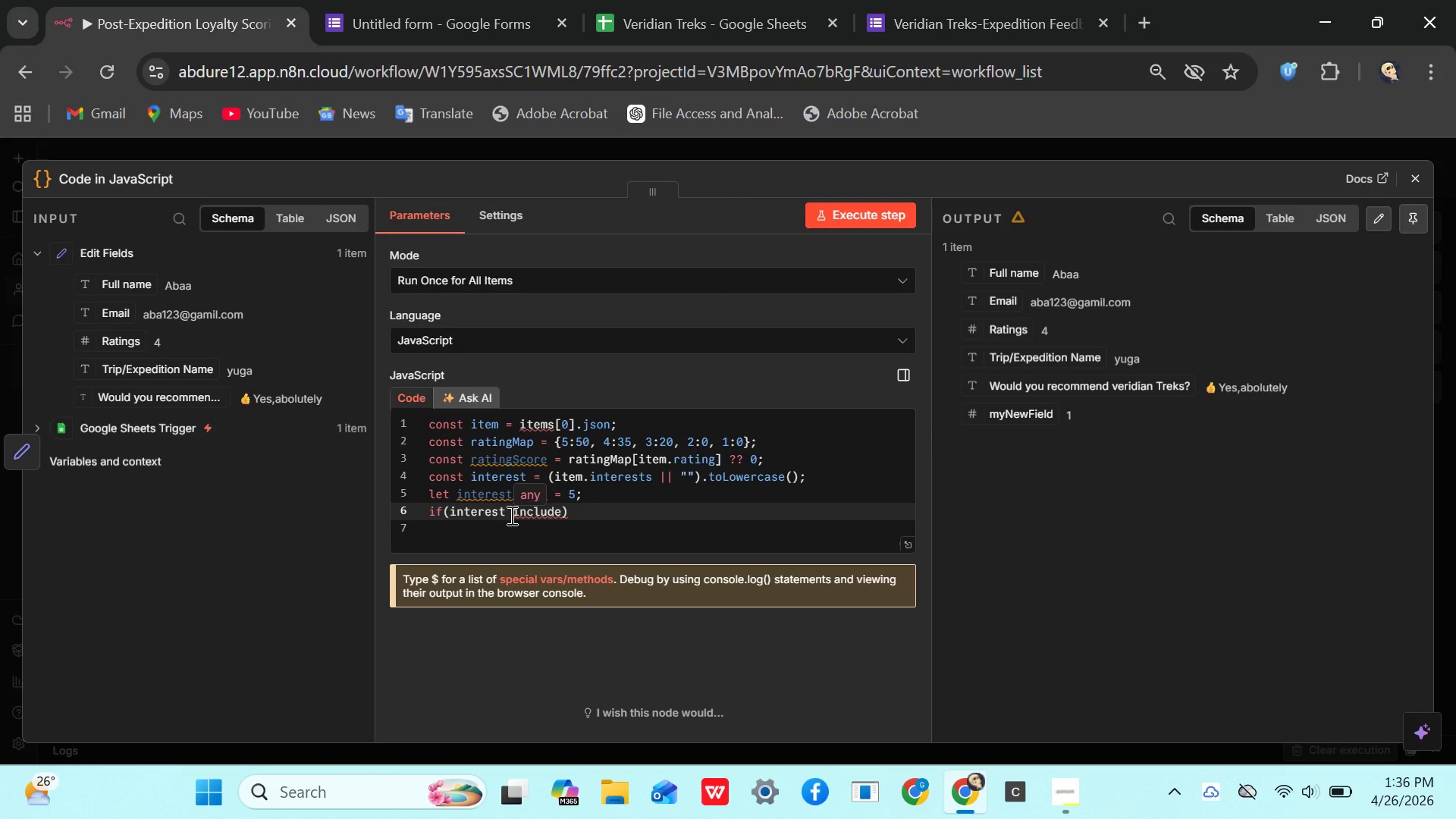 
key(Backspace)
 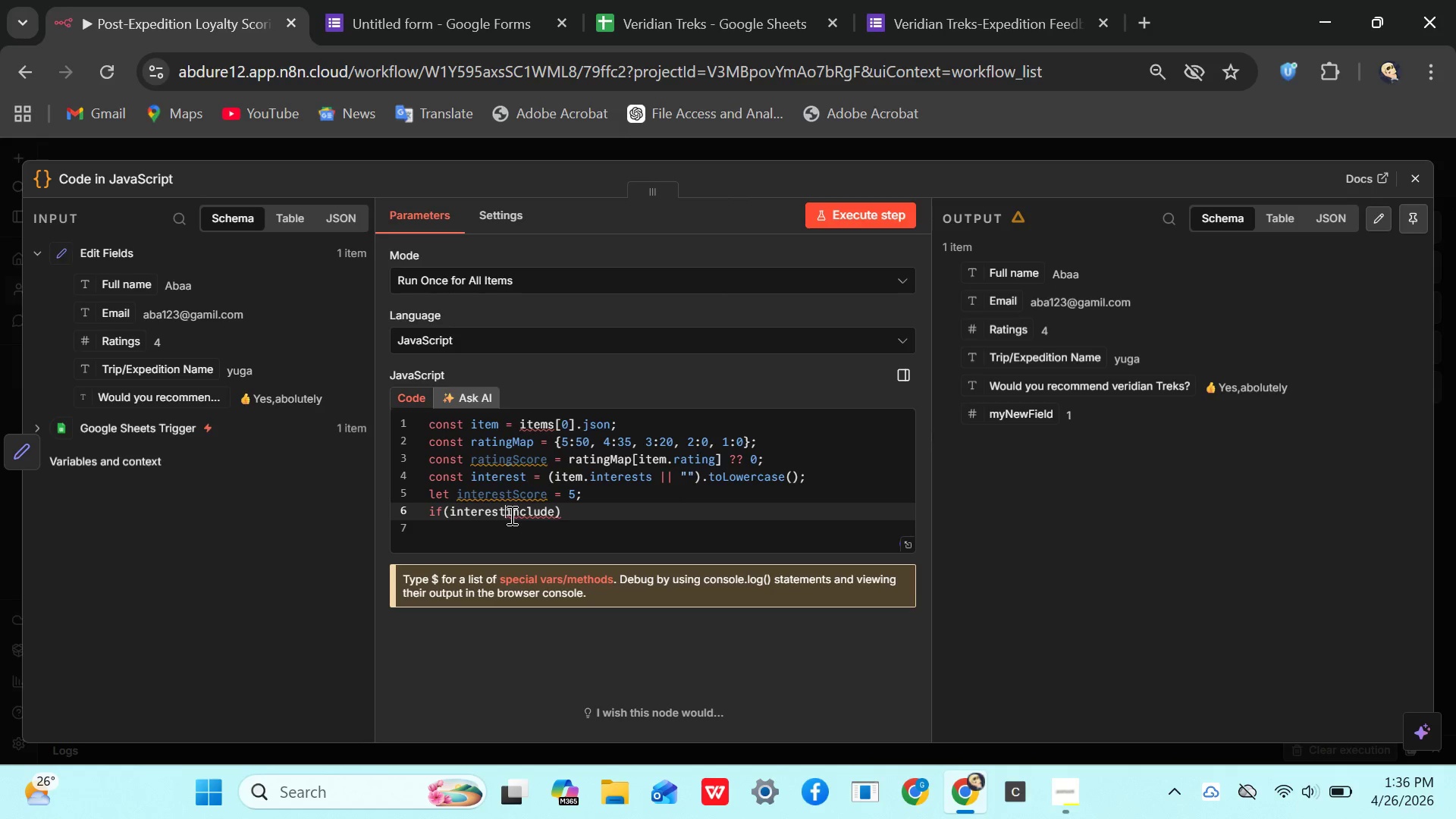 
key(Period)
 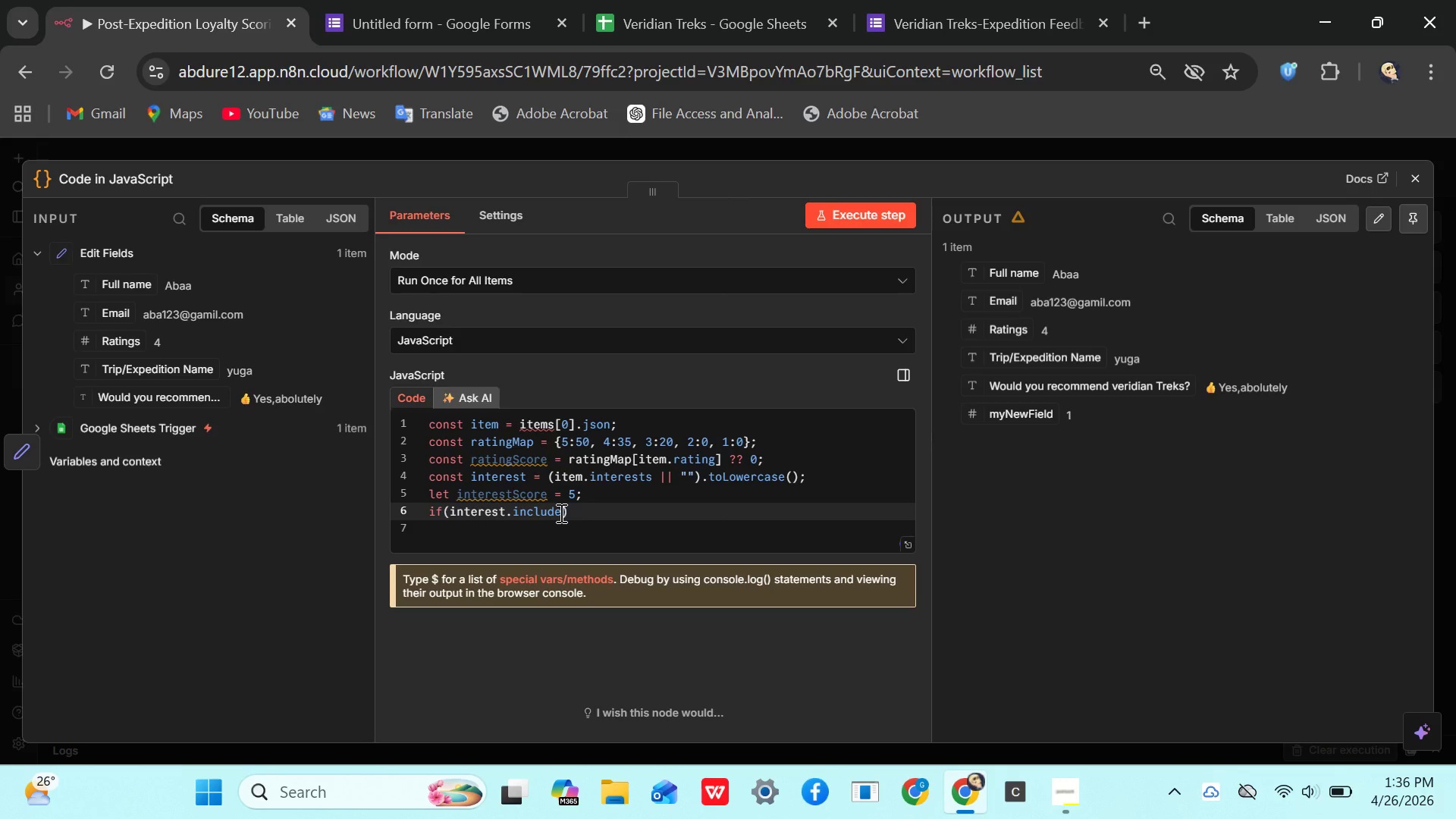 
left_click([561, 513])
 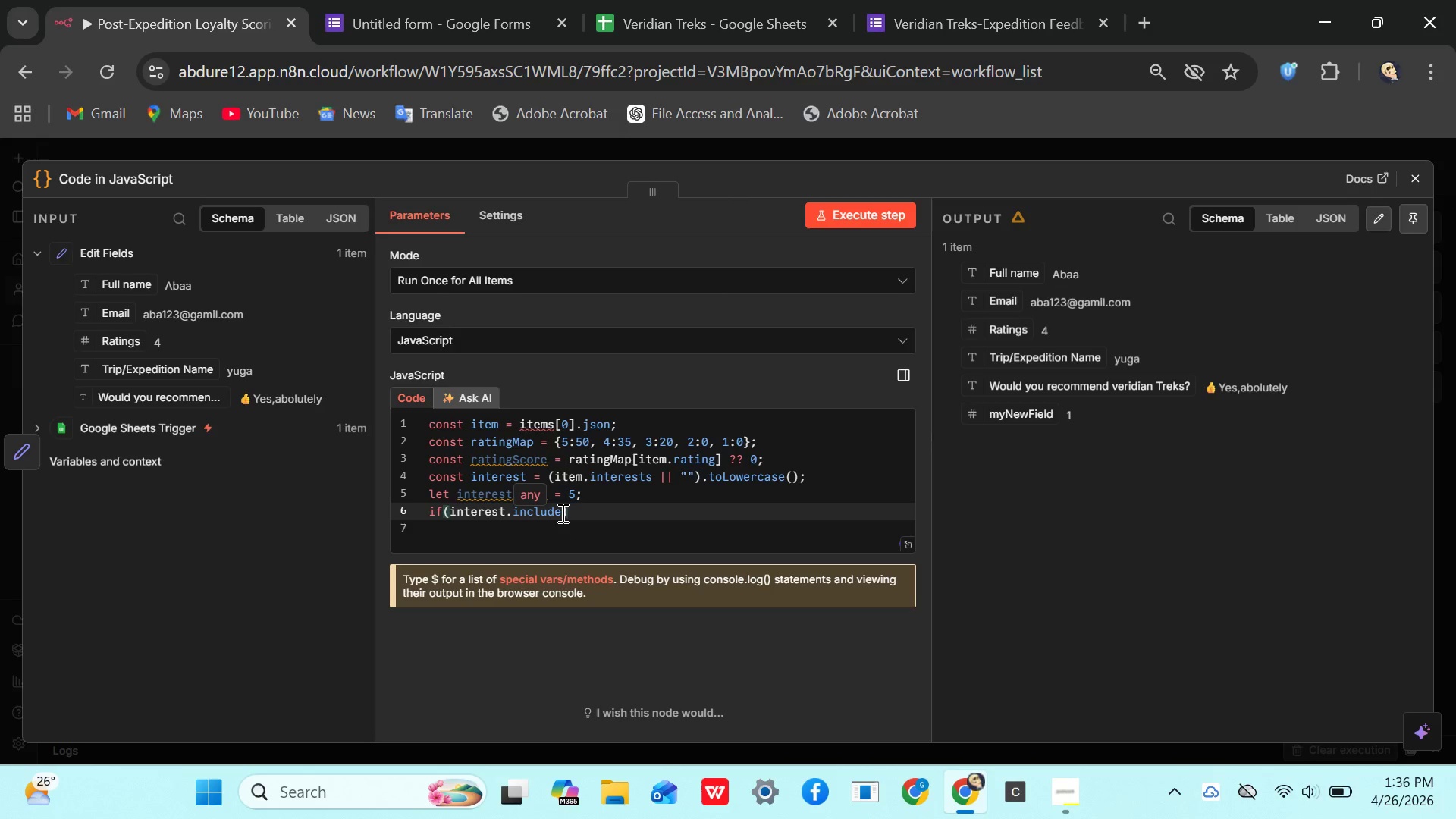 
key(S)
 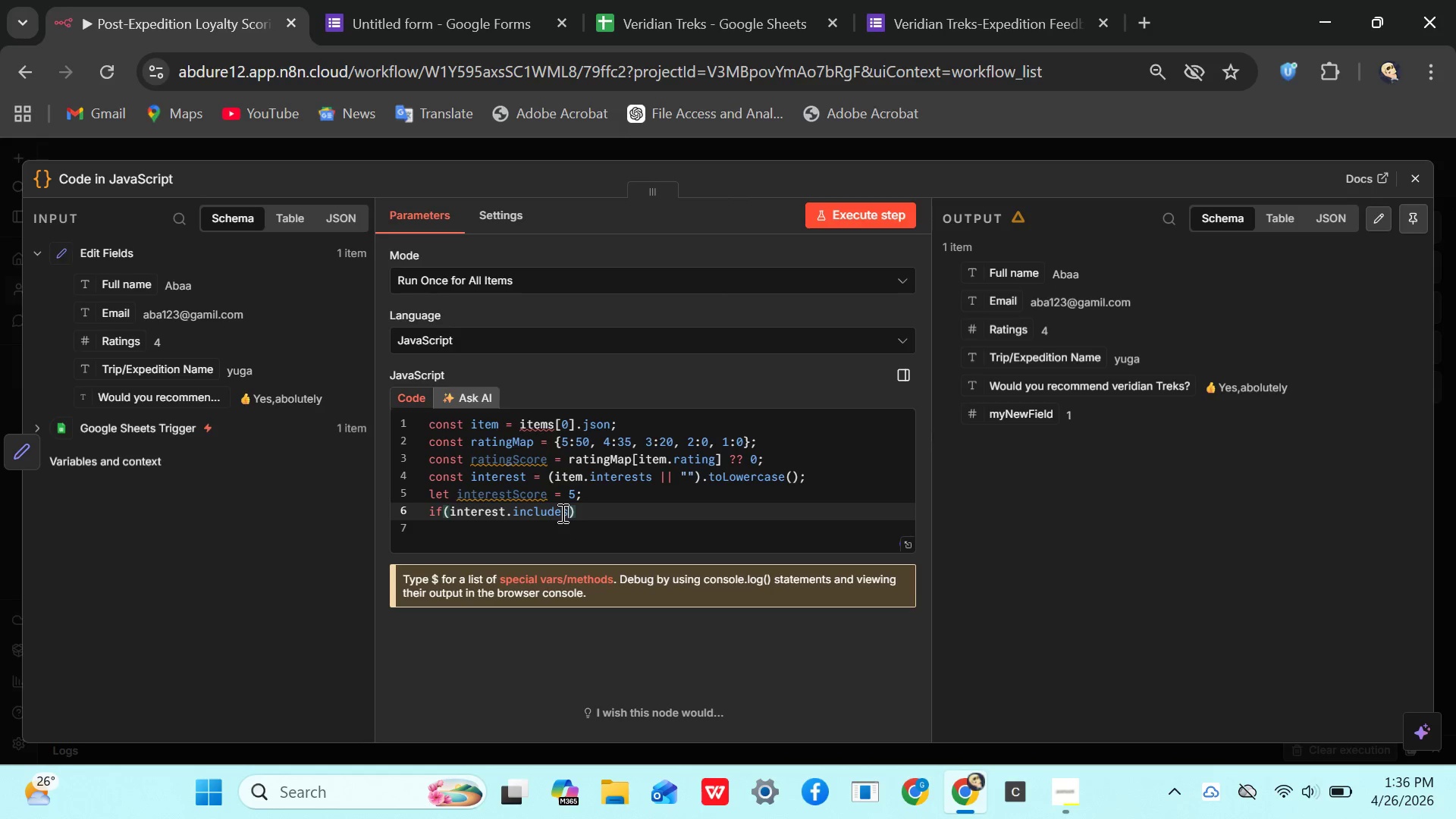 
key(ArrowRight)
 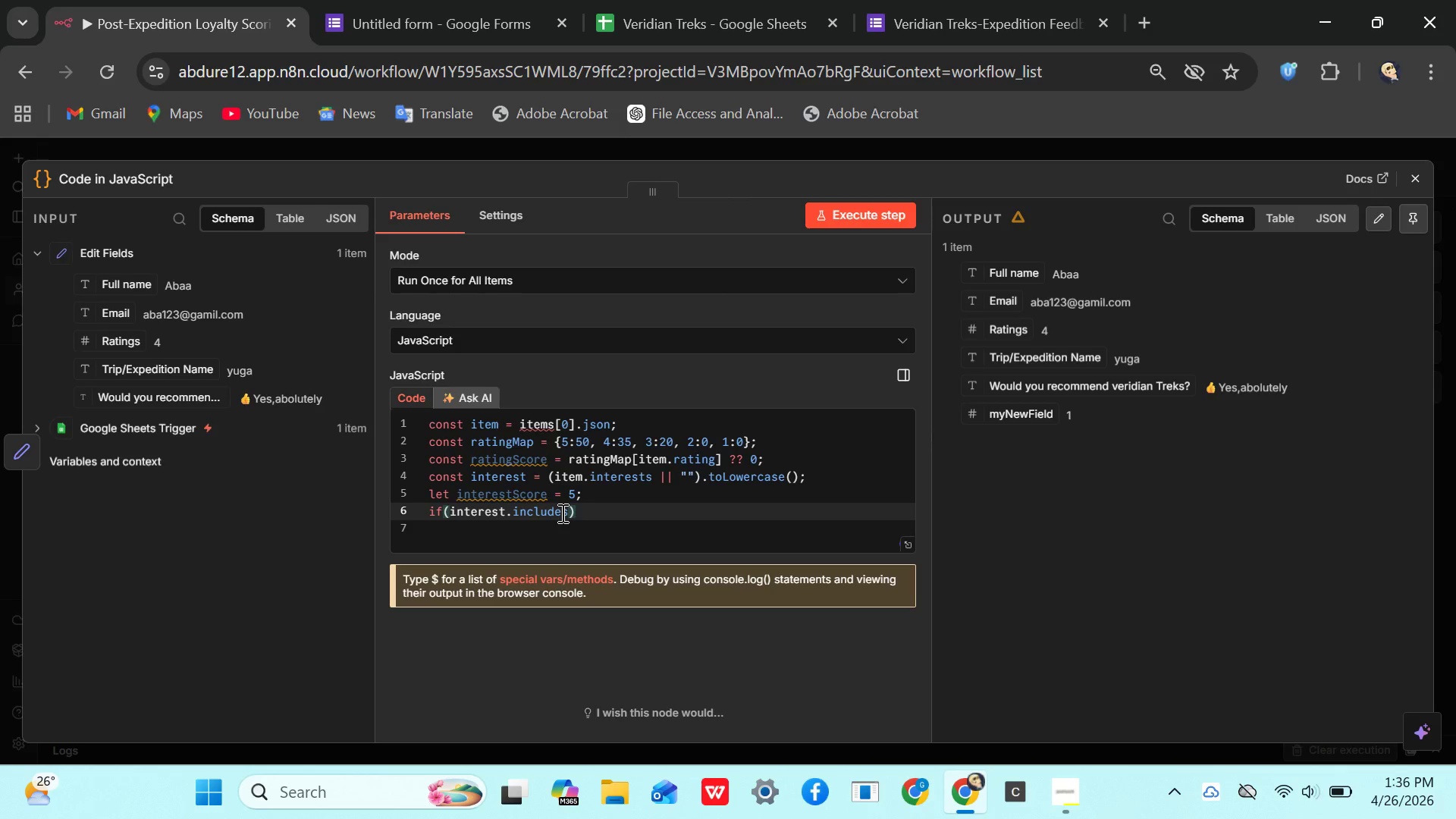 
key(Shift+9)
 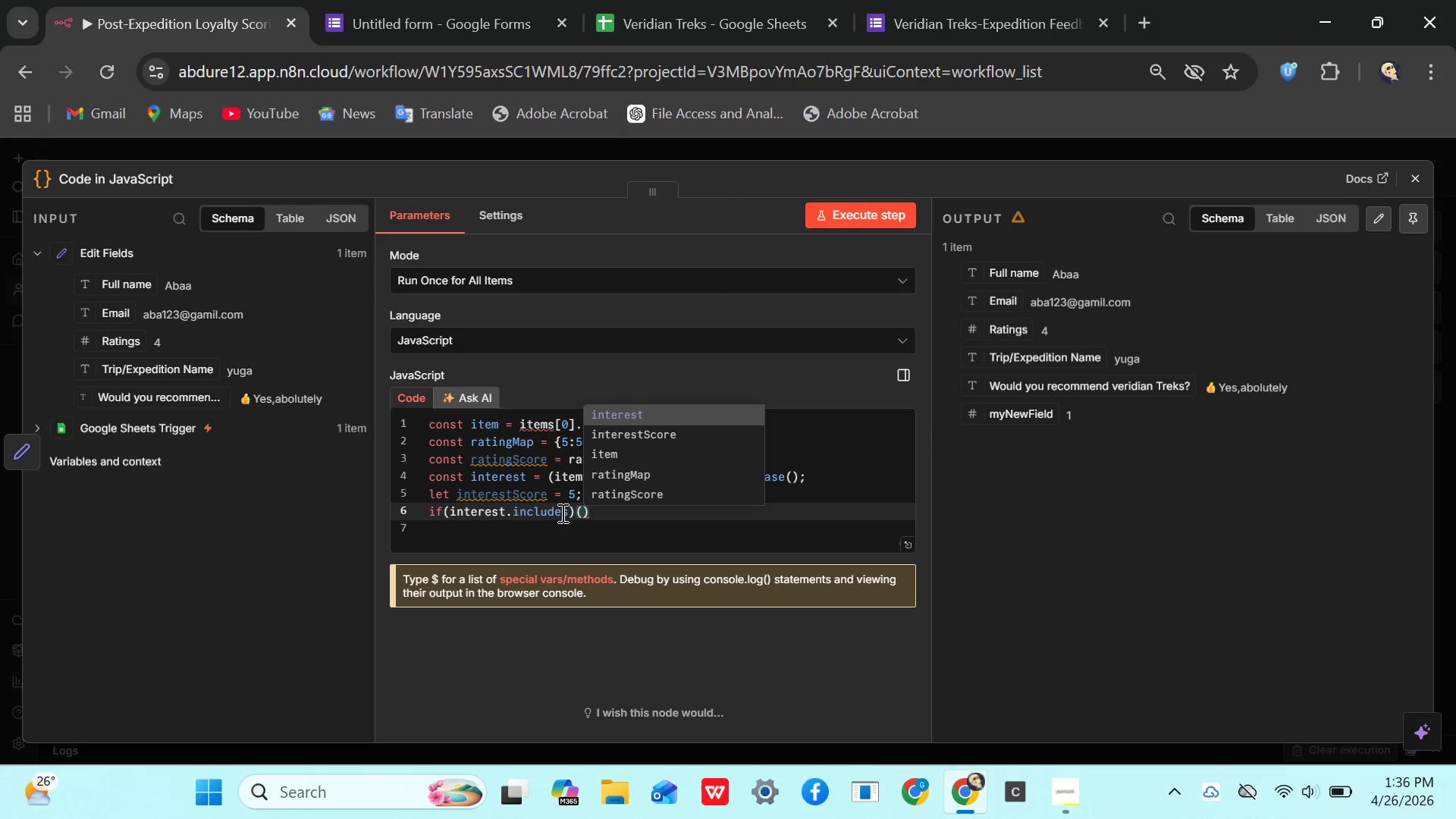 
wait(8.61)
 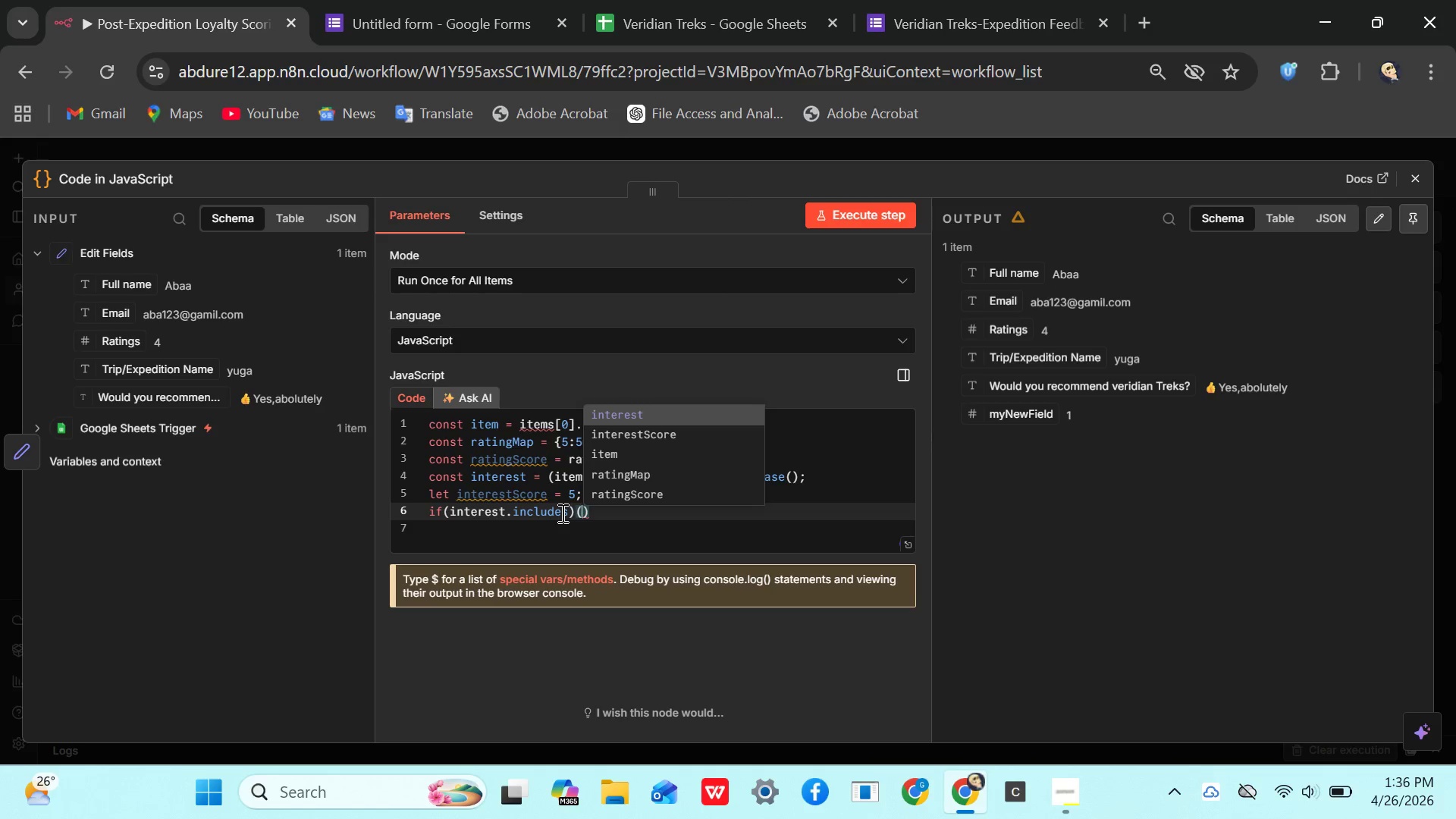 
type("technical)
 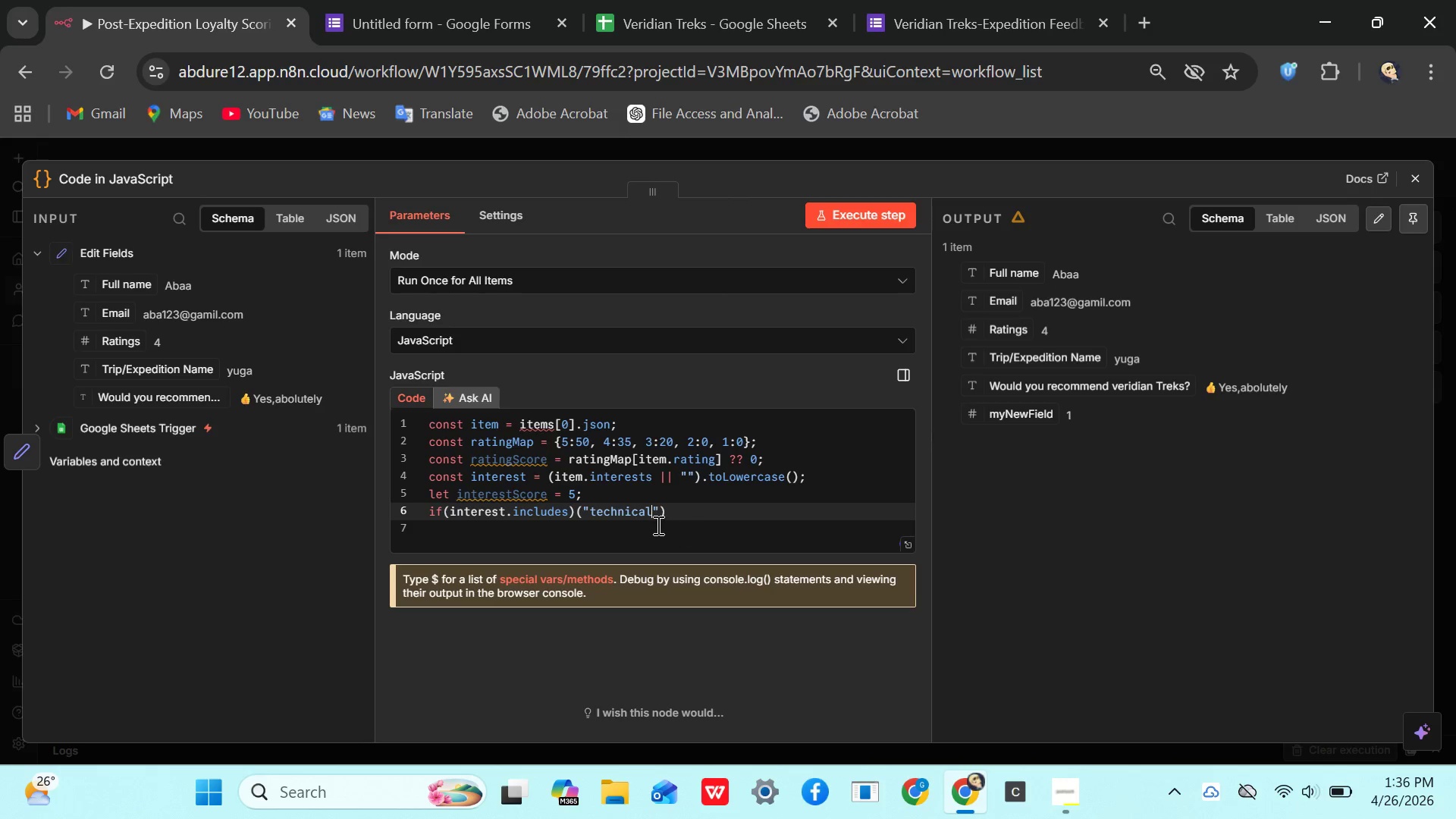 
wait(10.19)
 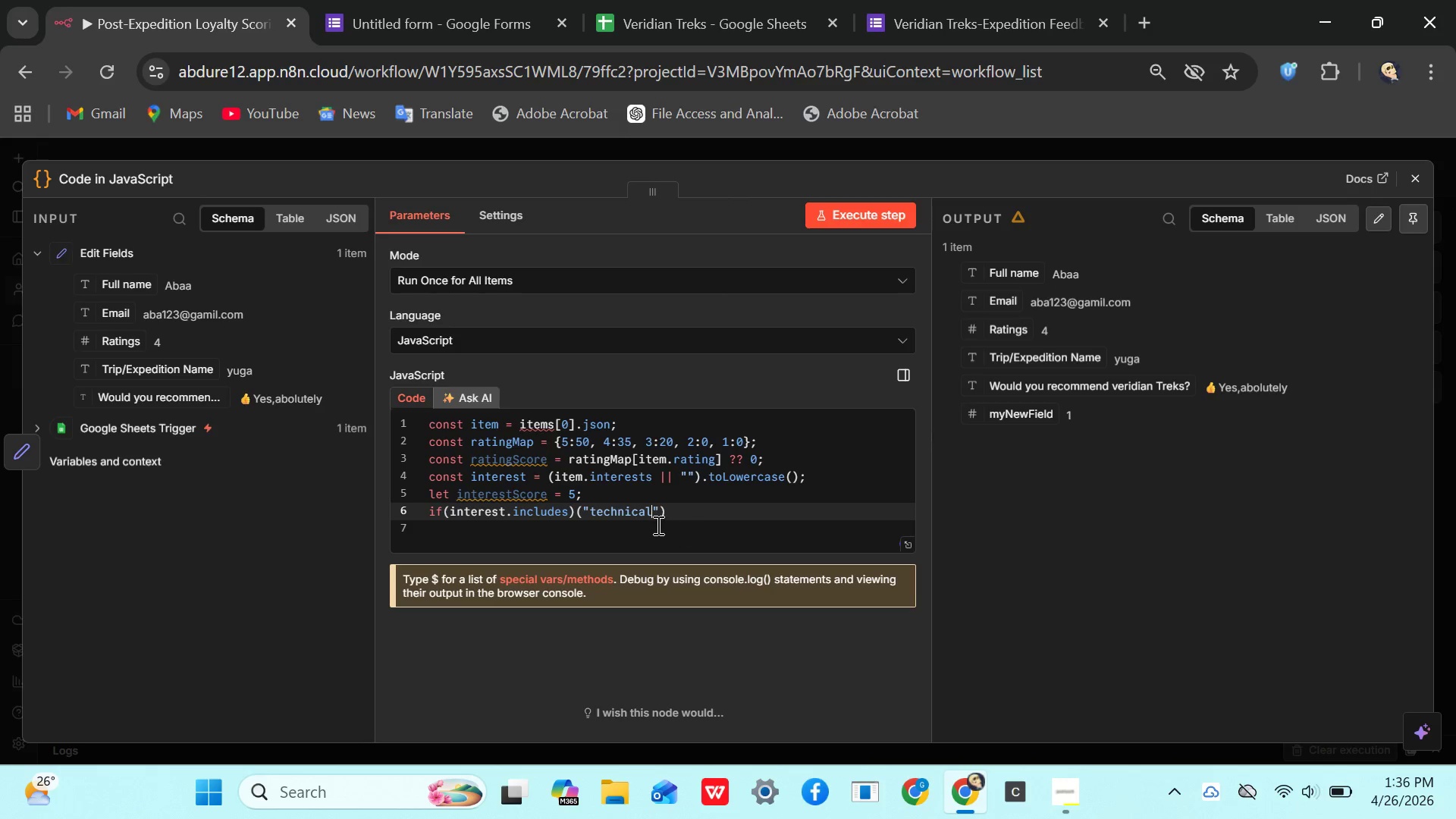 
left_click([576, 511])
 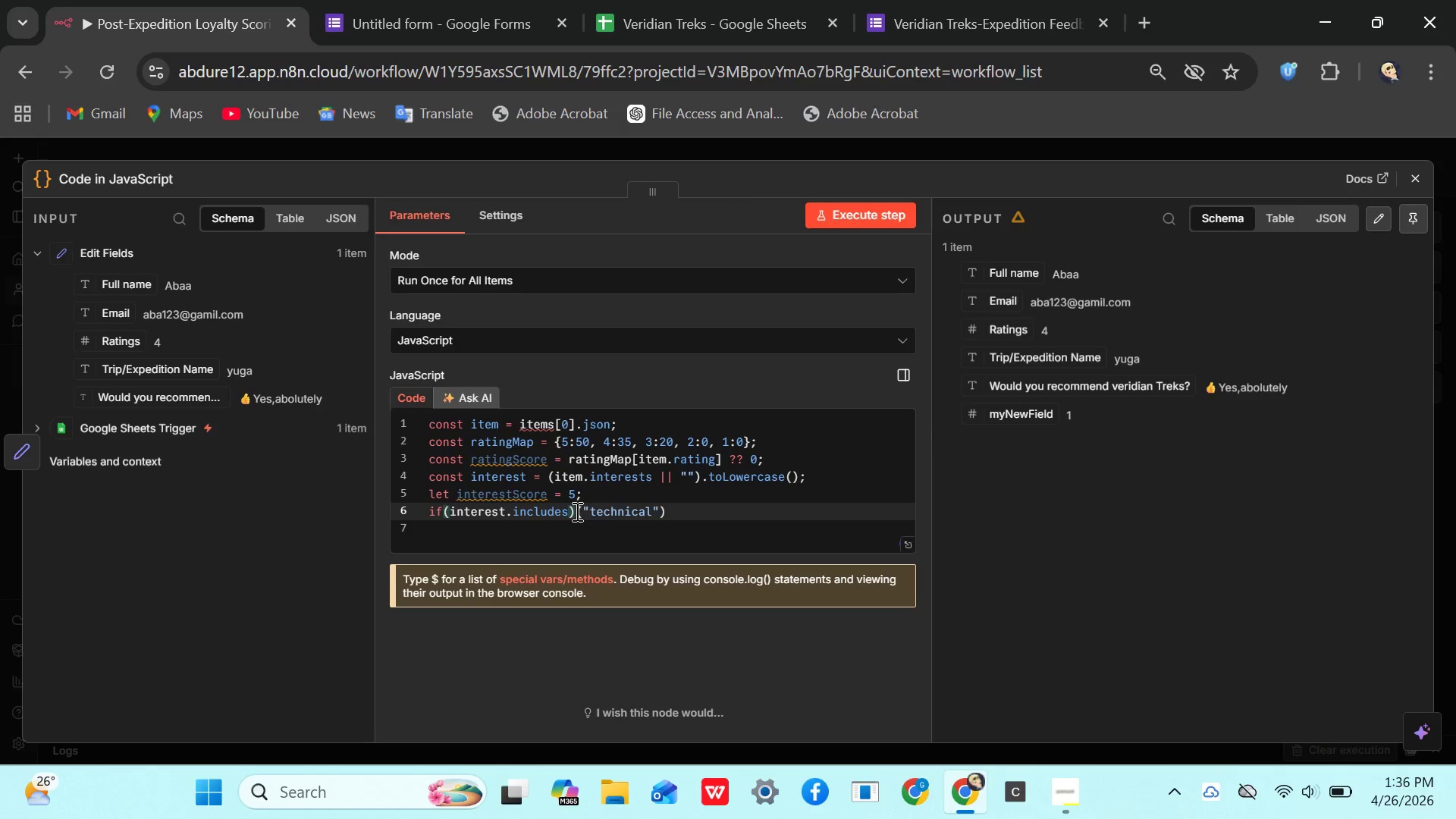 
key(Backspace)
 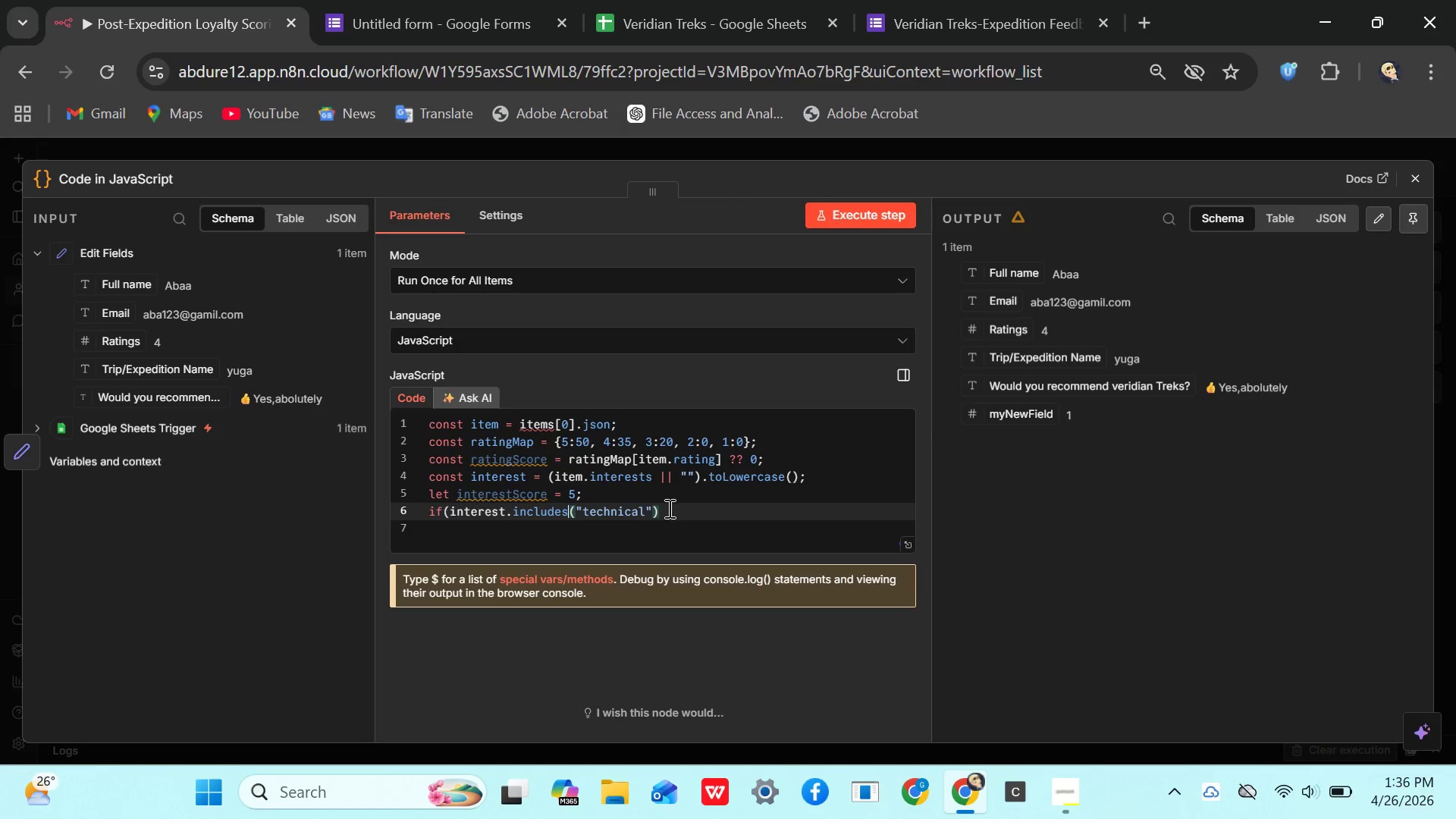 
left_click([667, 508])
 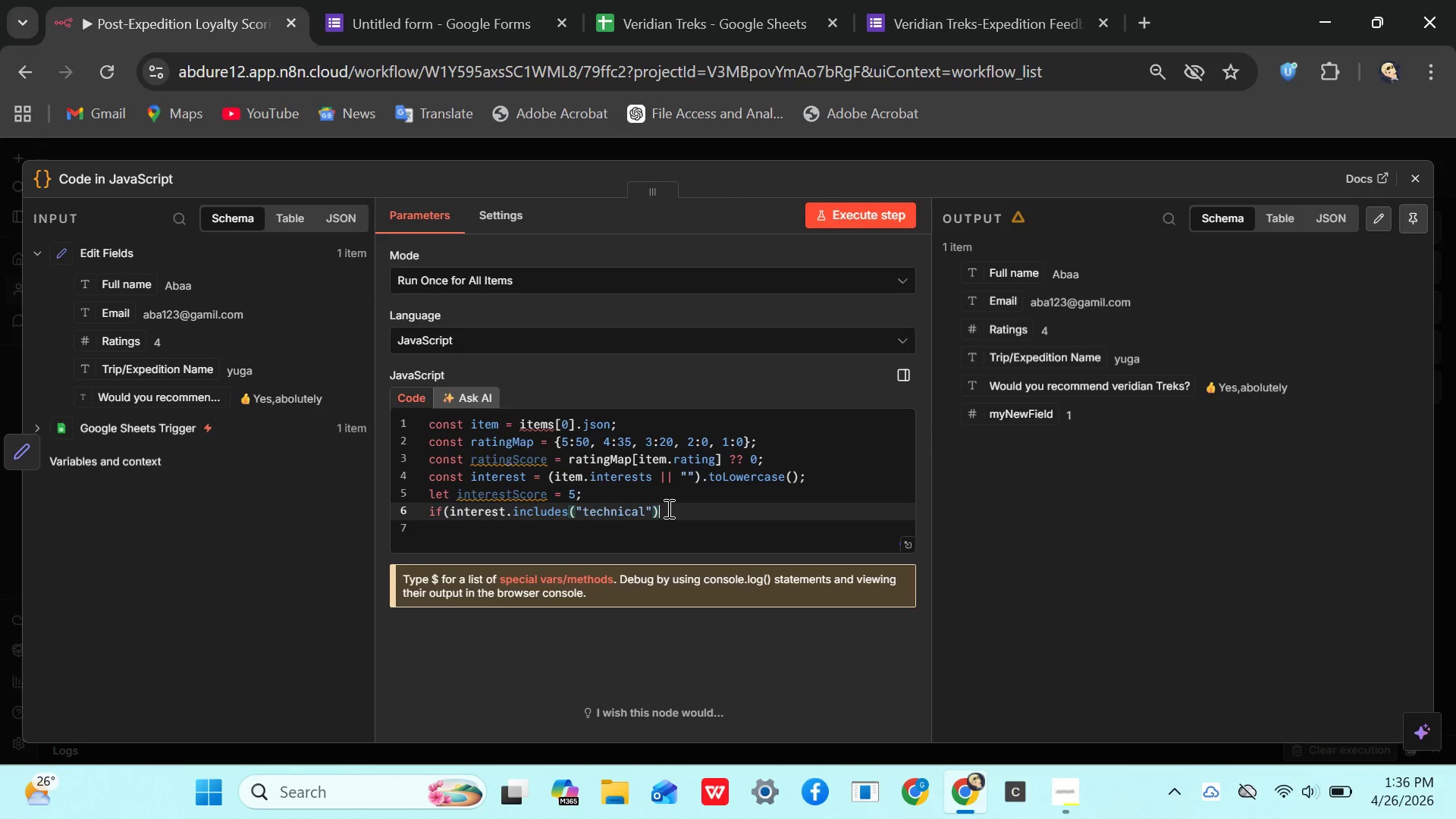 
key(Shift+0)
 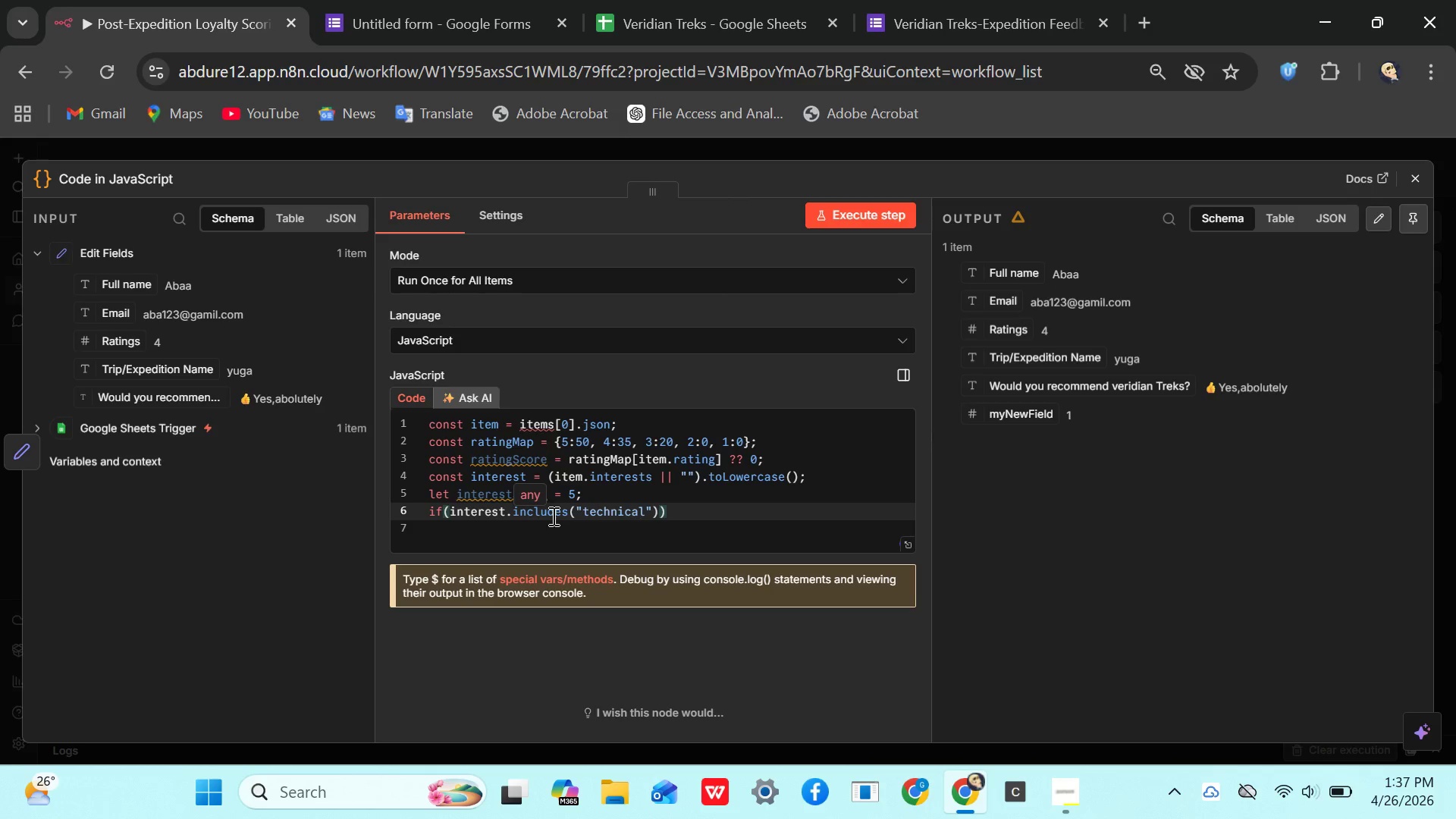 
wait(10.84)
 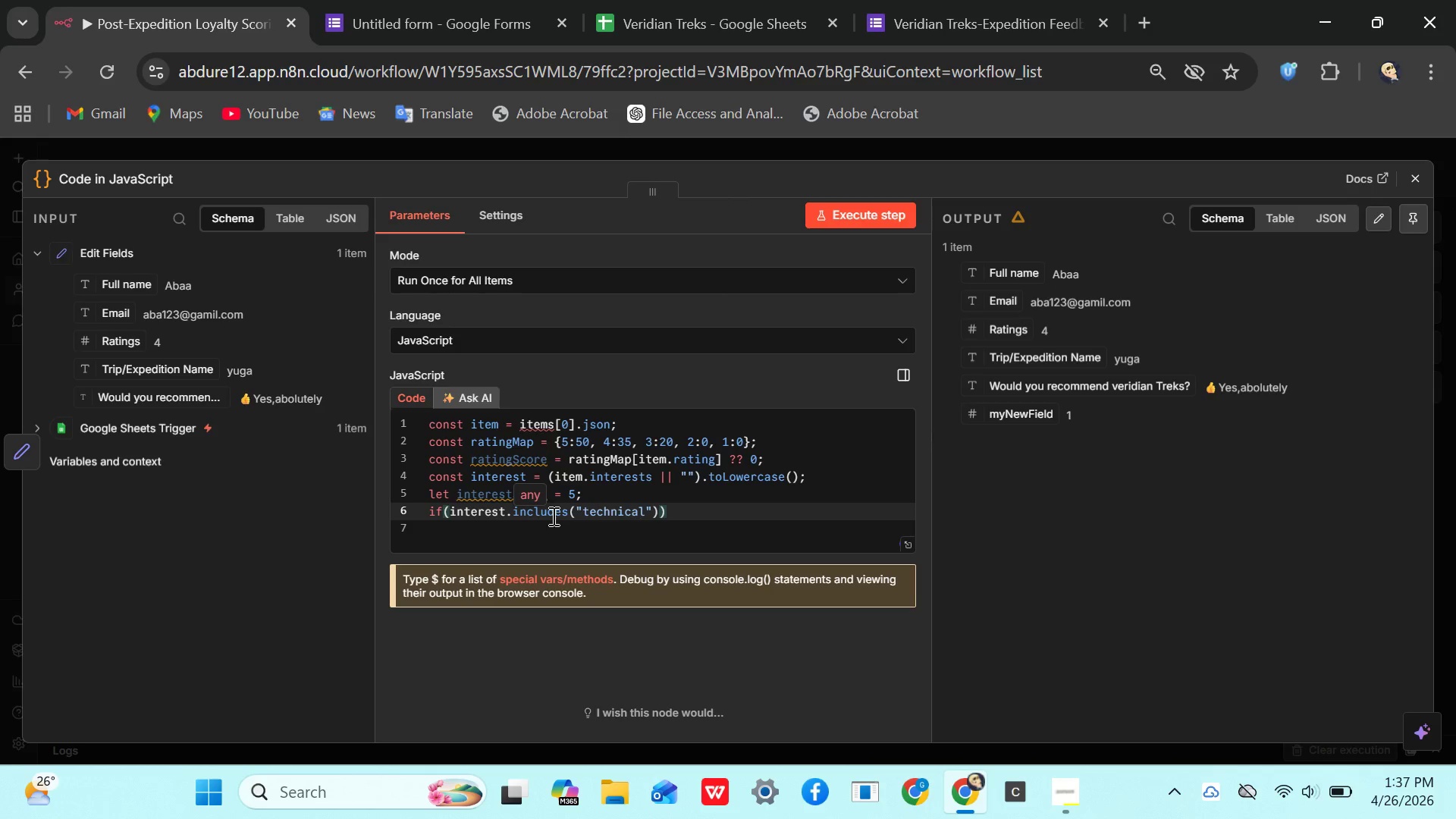 
type( interes)
 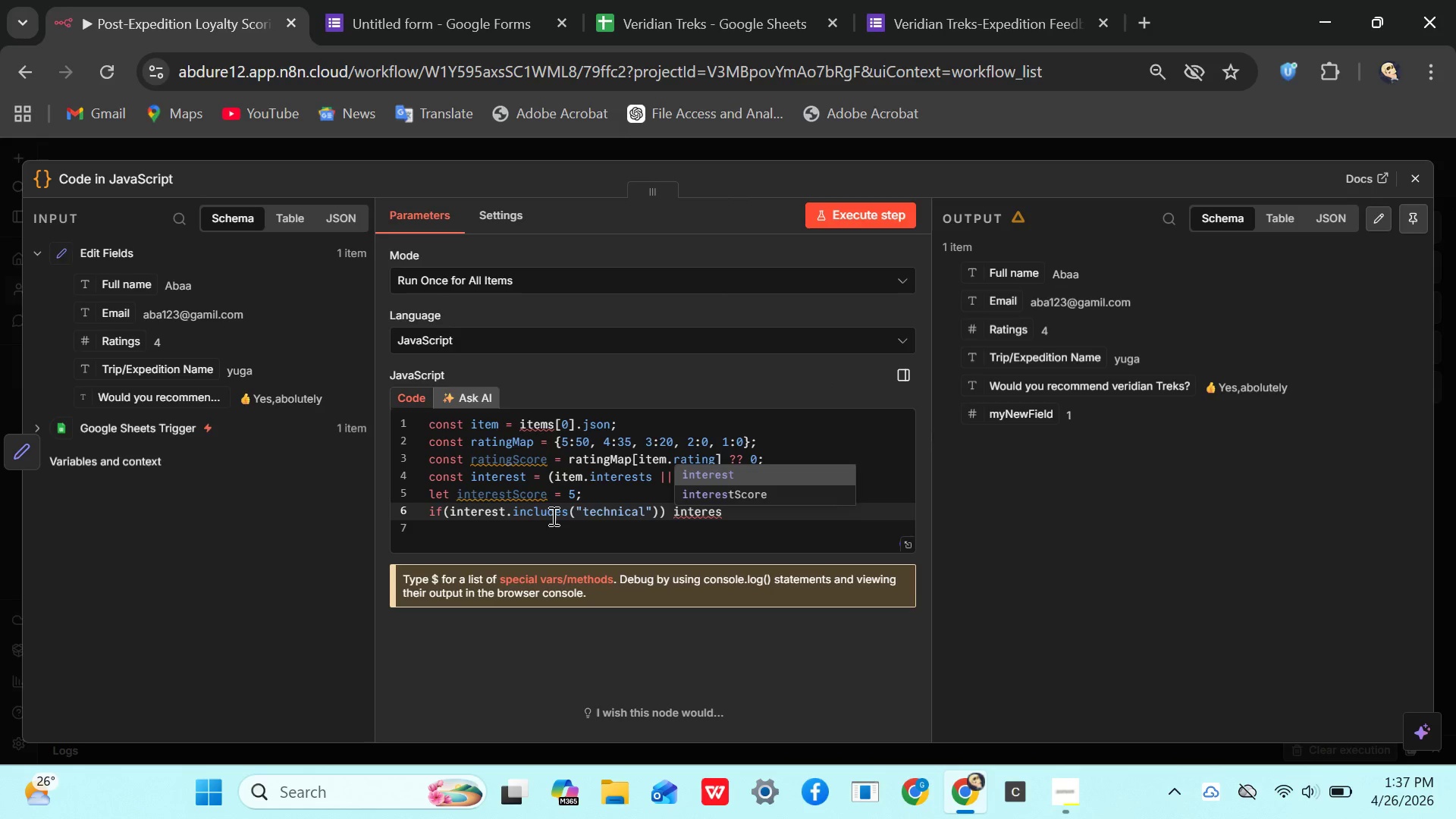 
key(ArrowDown)
 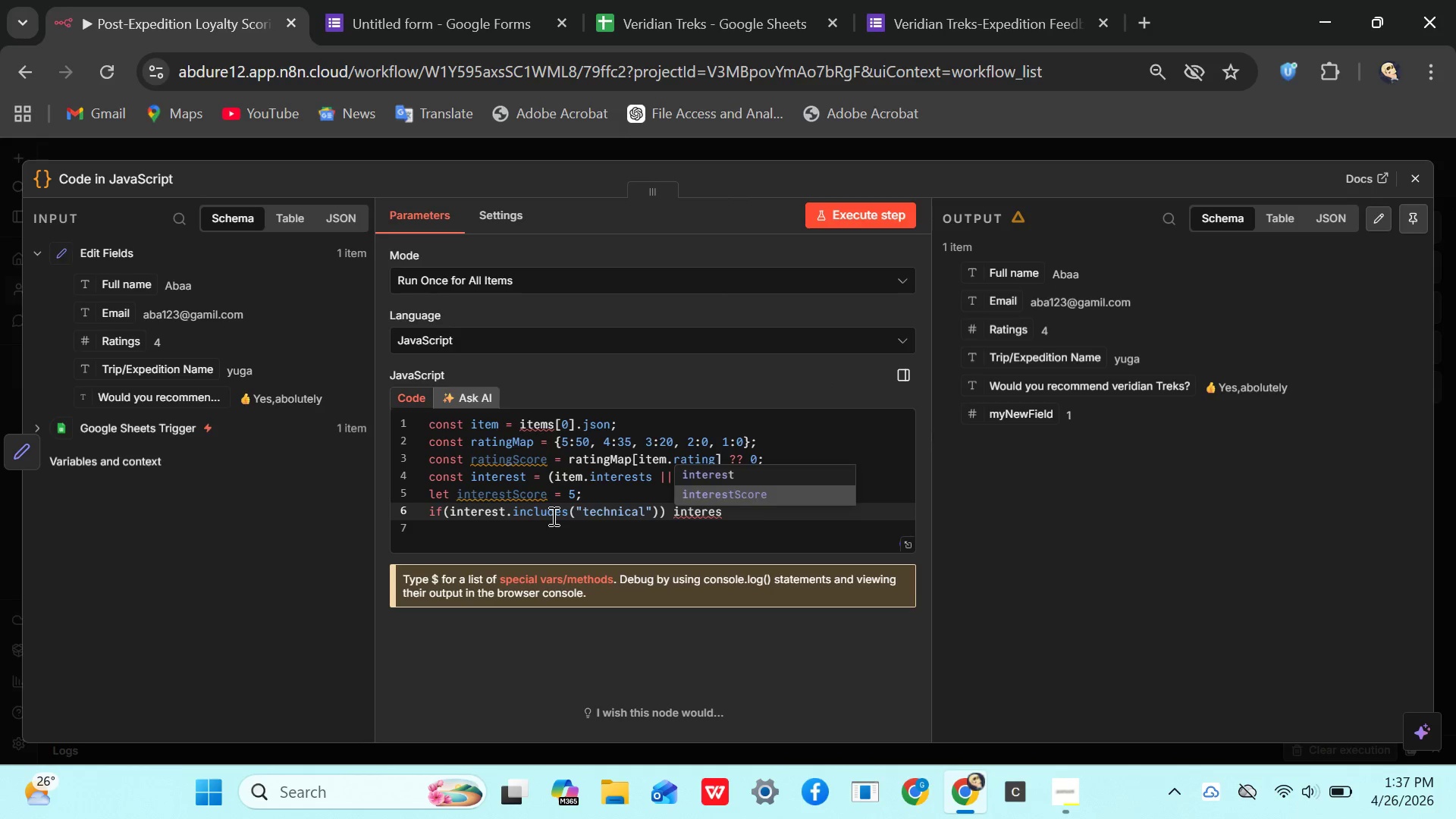 
key(Enter)
 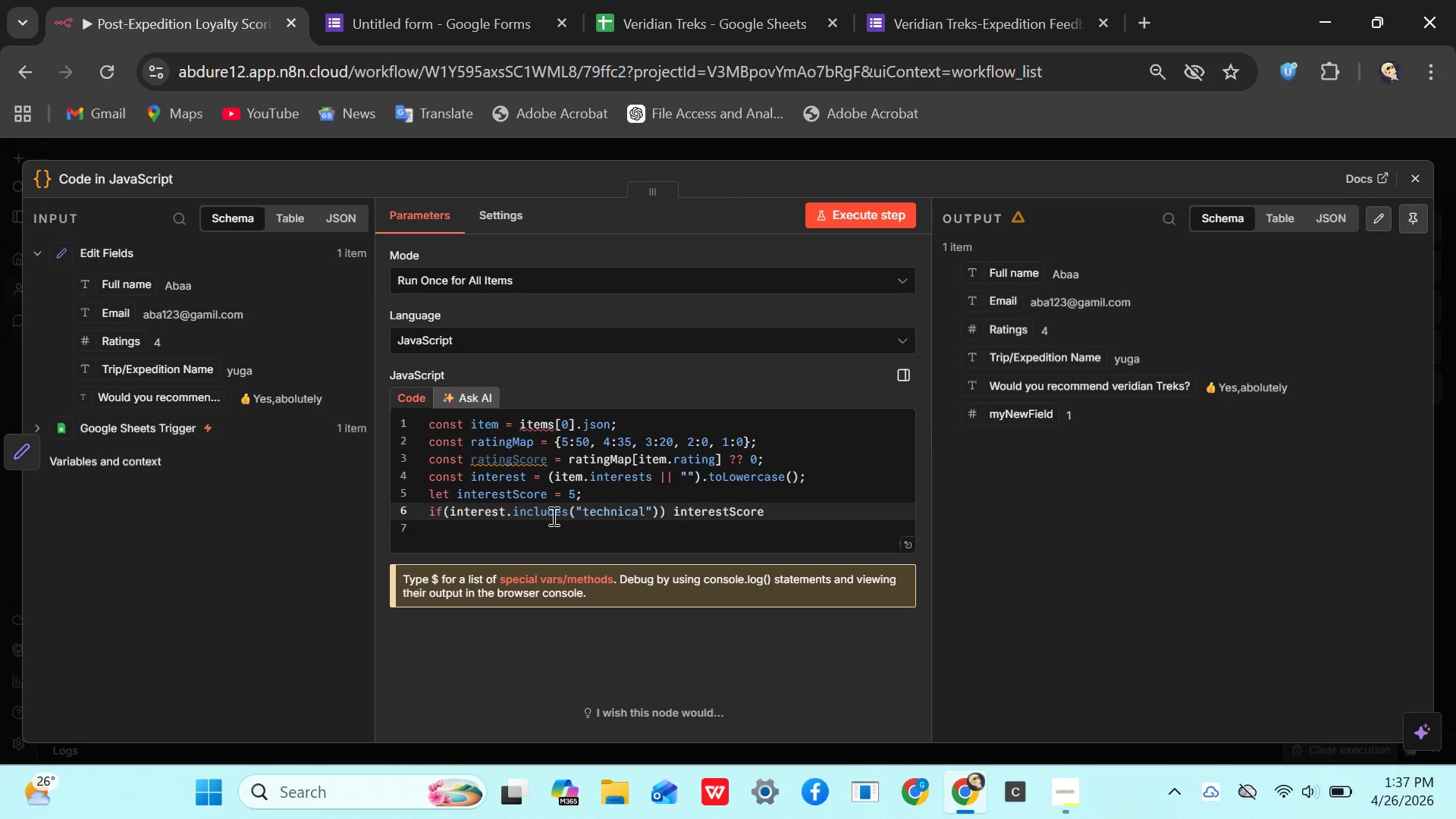 
wait(5.8)
 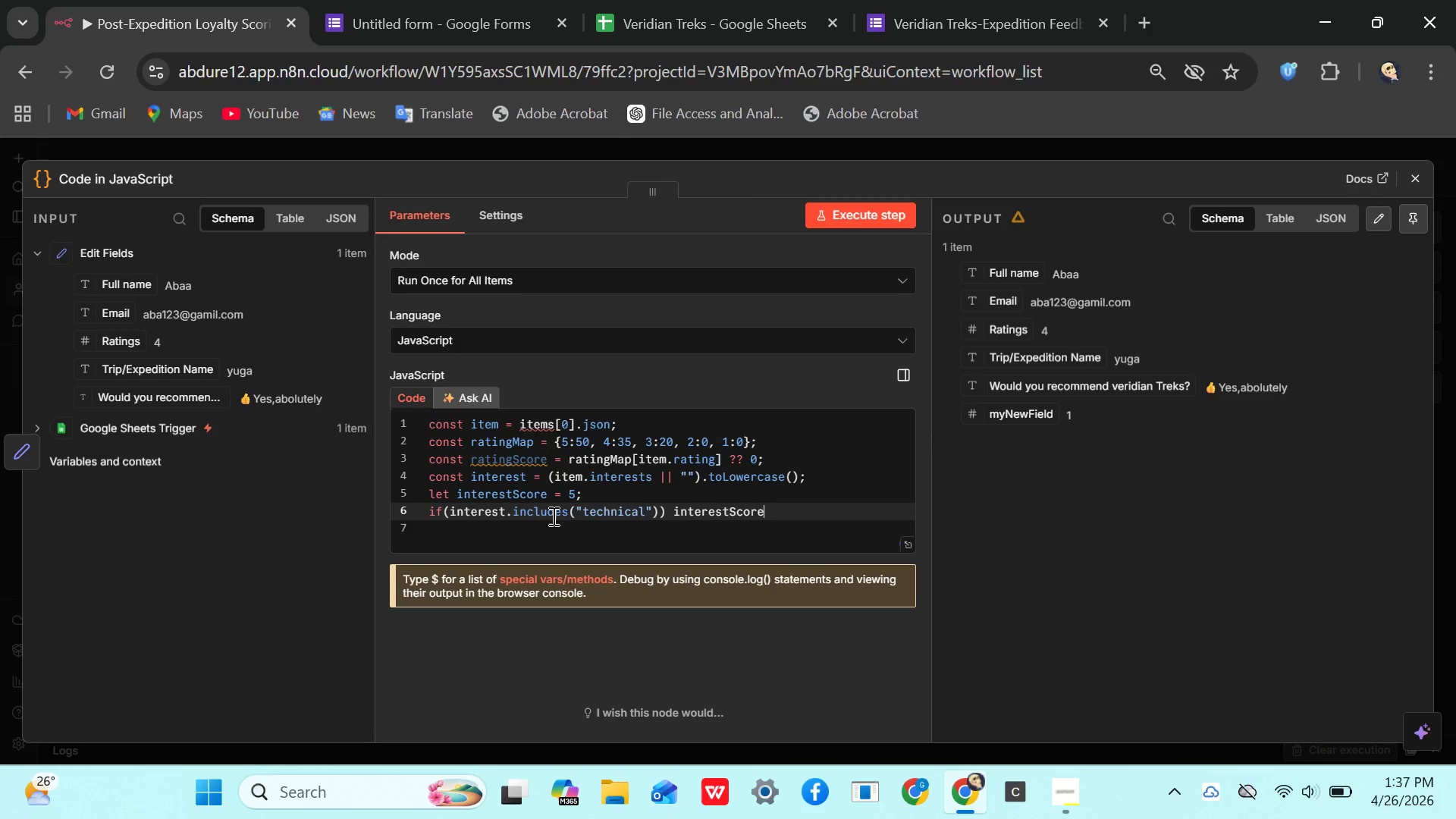 
type( = 30;)
 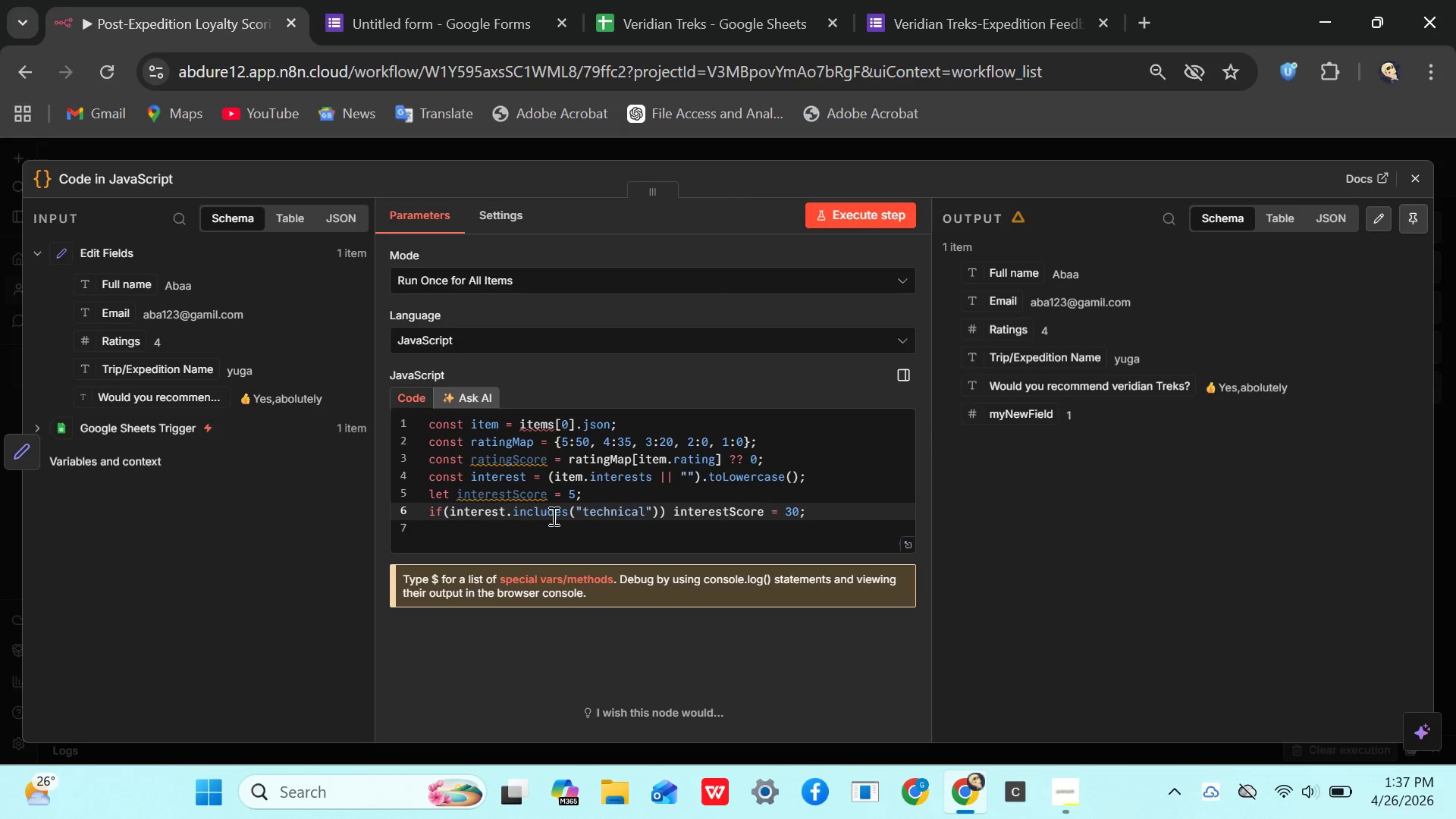 
wait(7.33)
 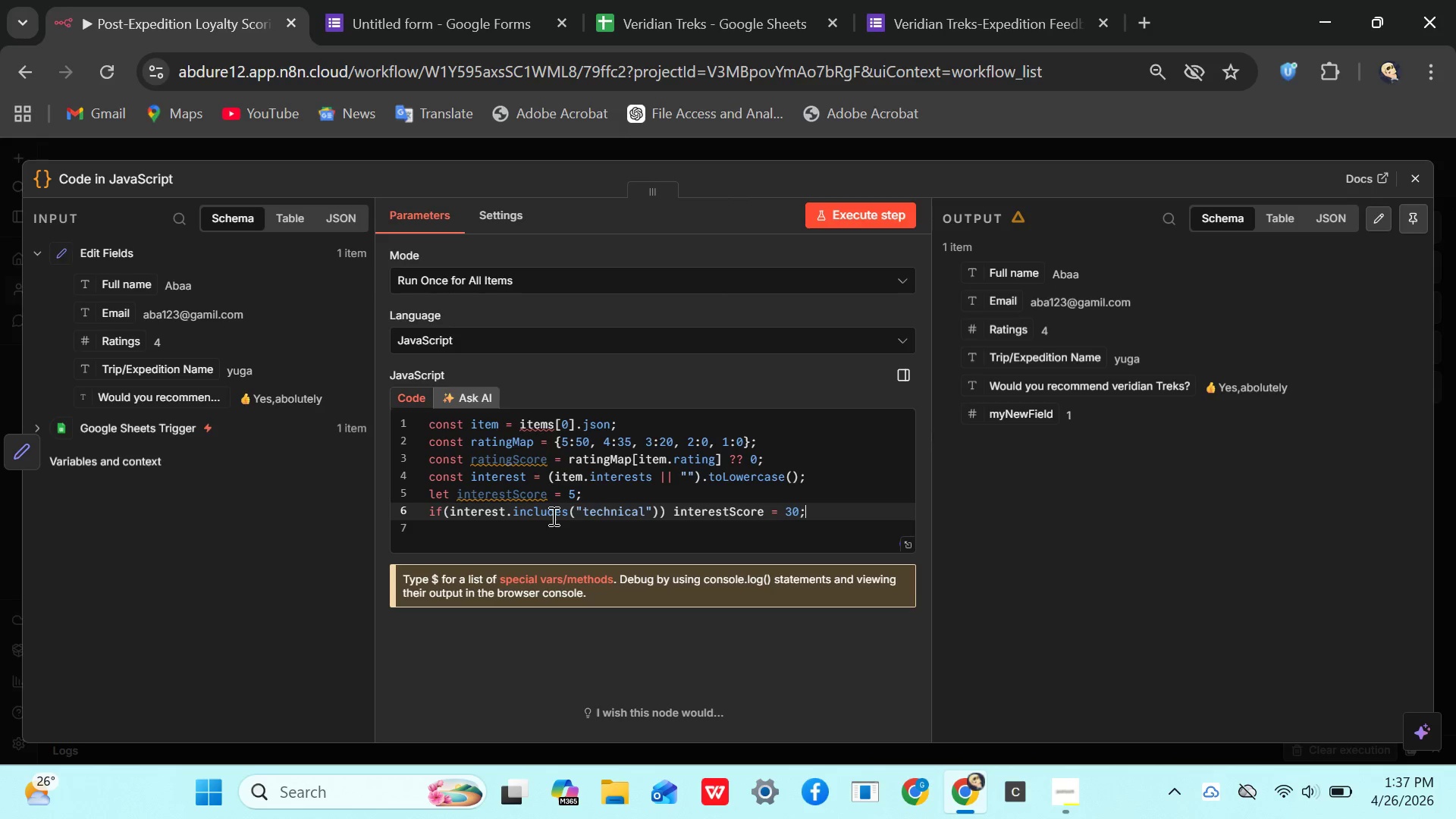 
key(Enter)
 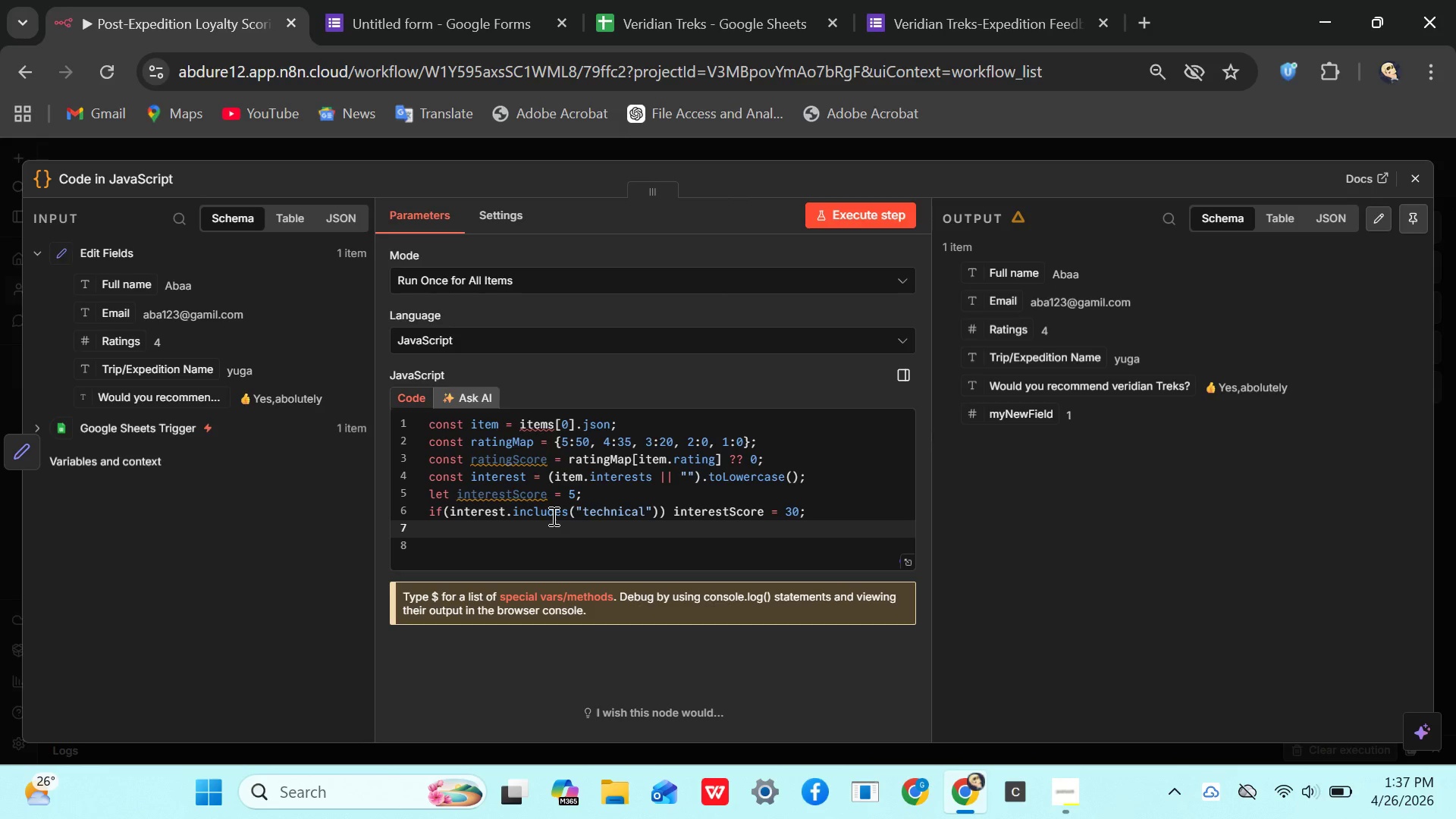 
type(else if()
 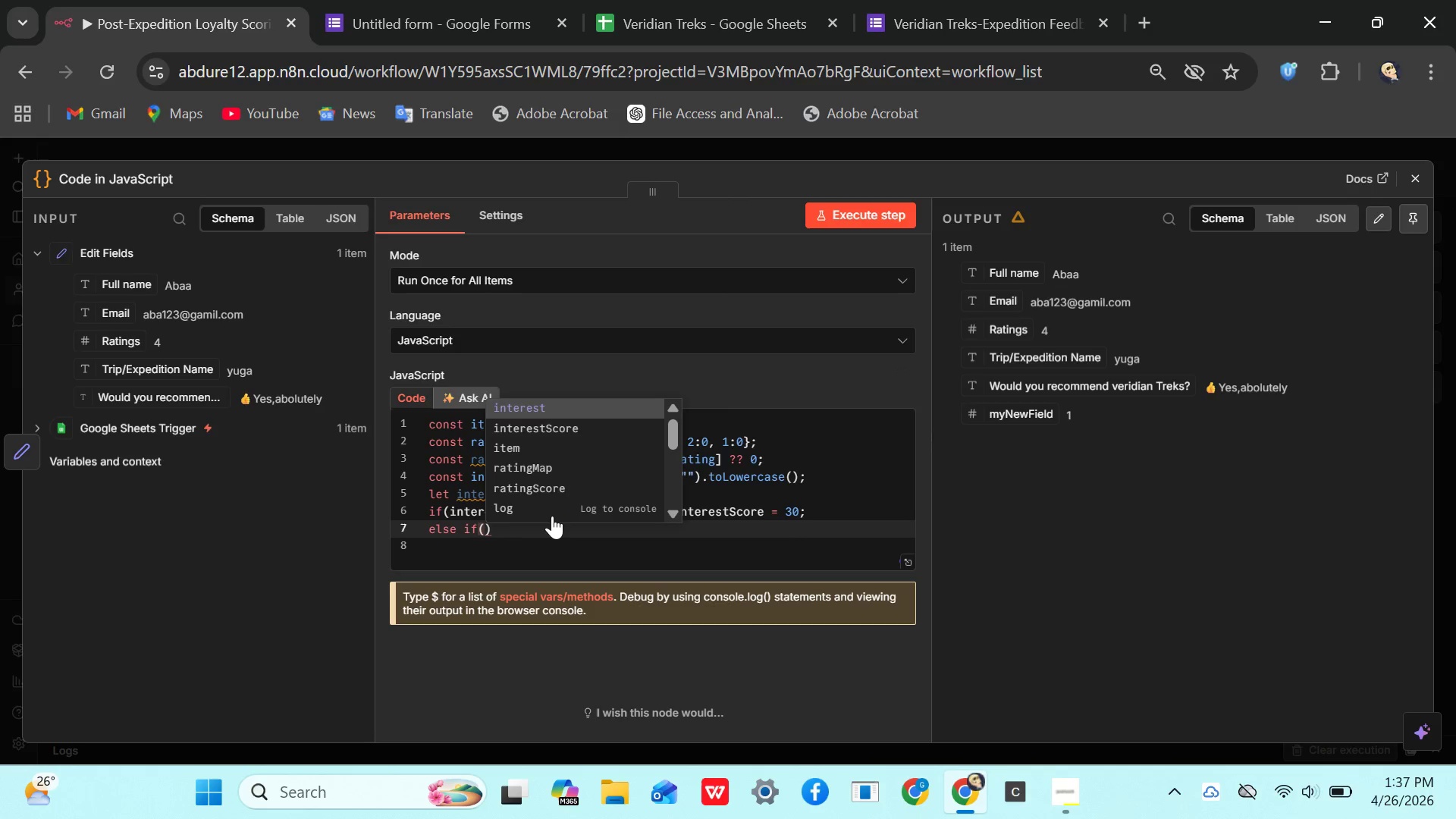 
wait(7.41)
 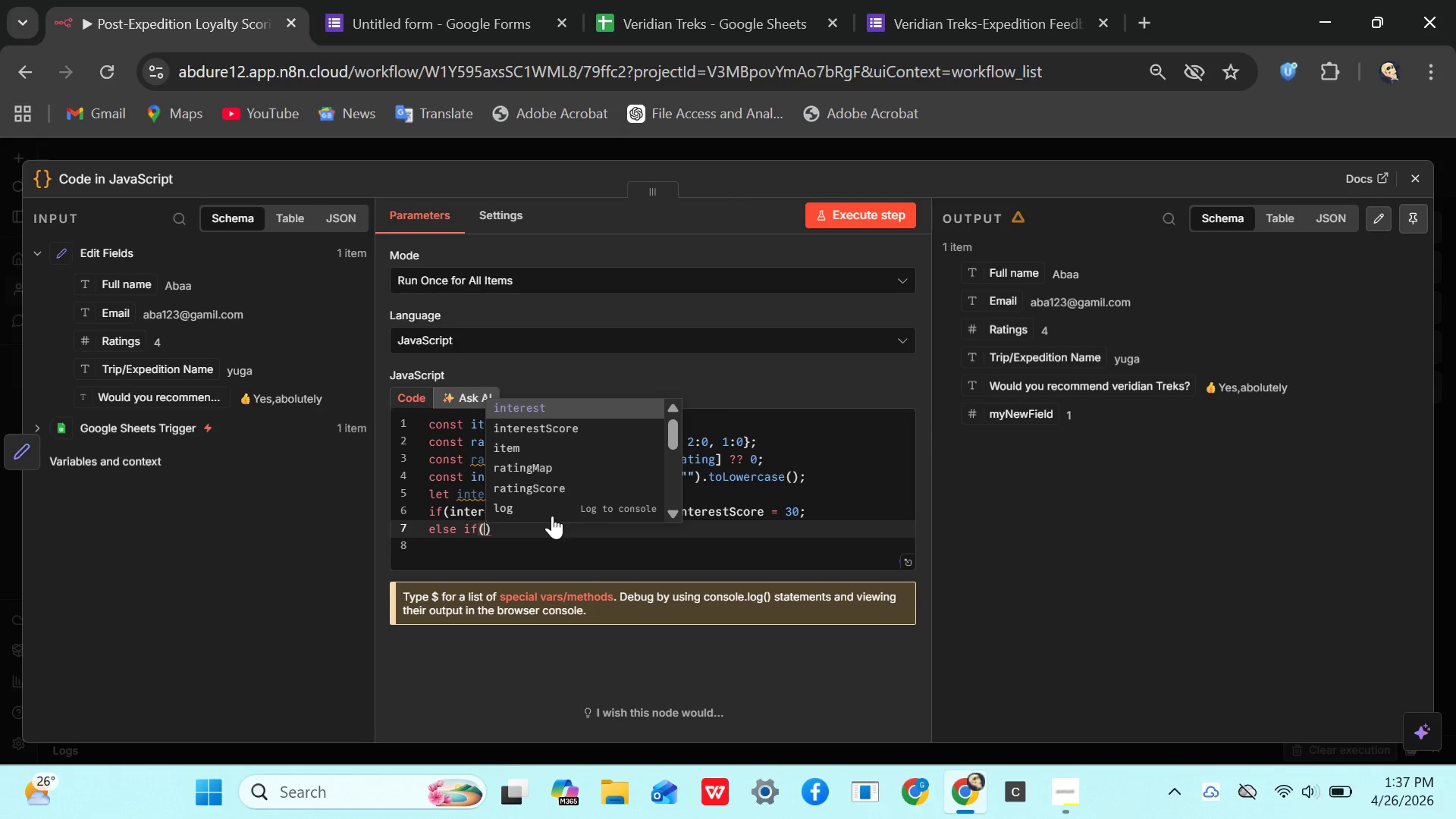 
key(Enter)
 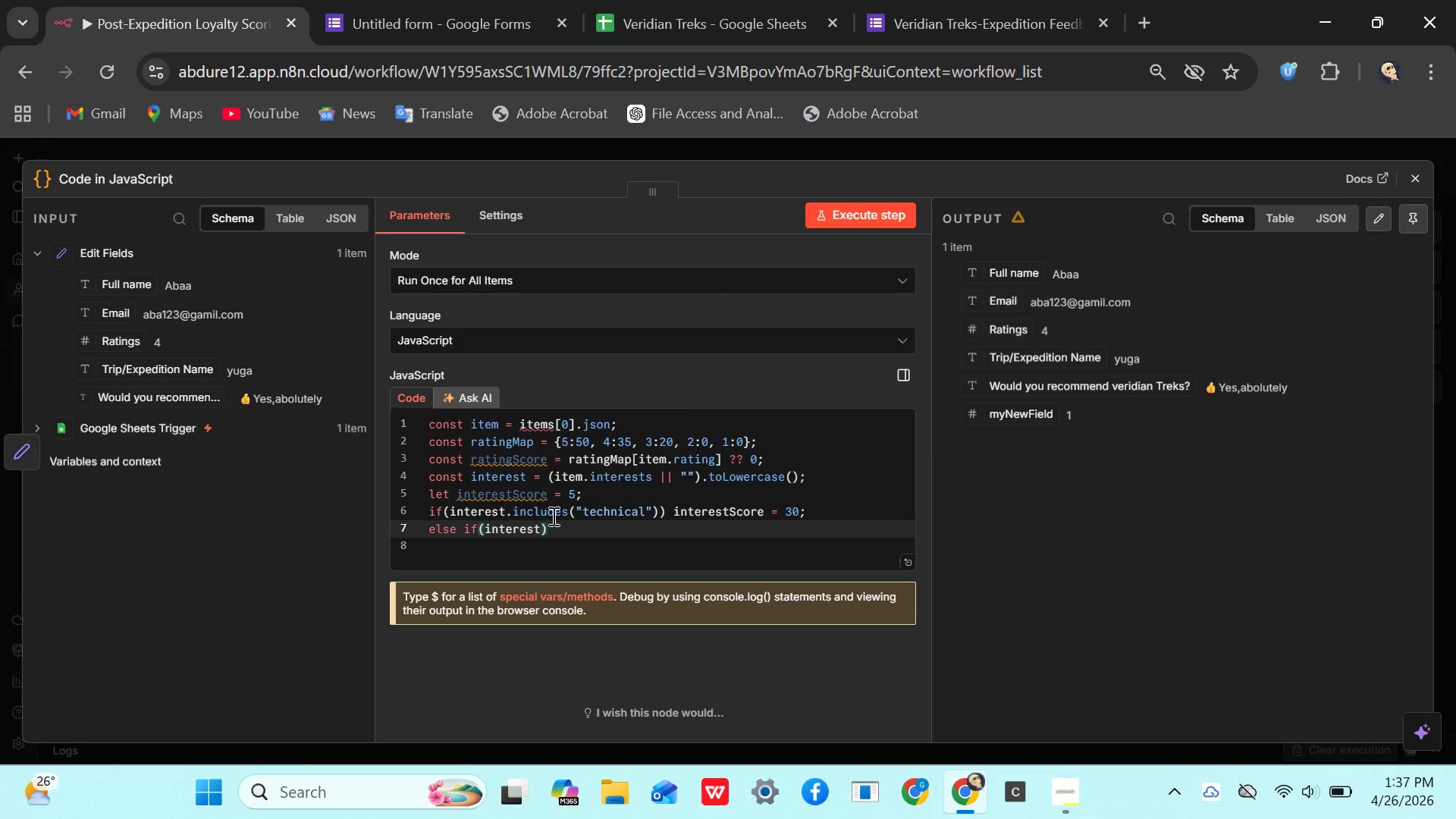 
wait(5.72)
 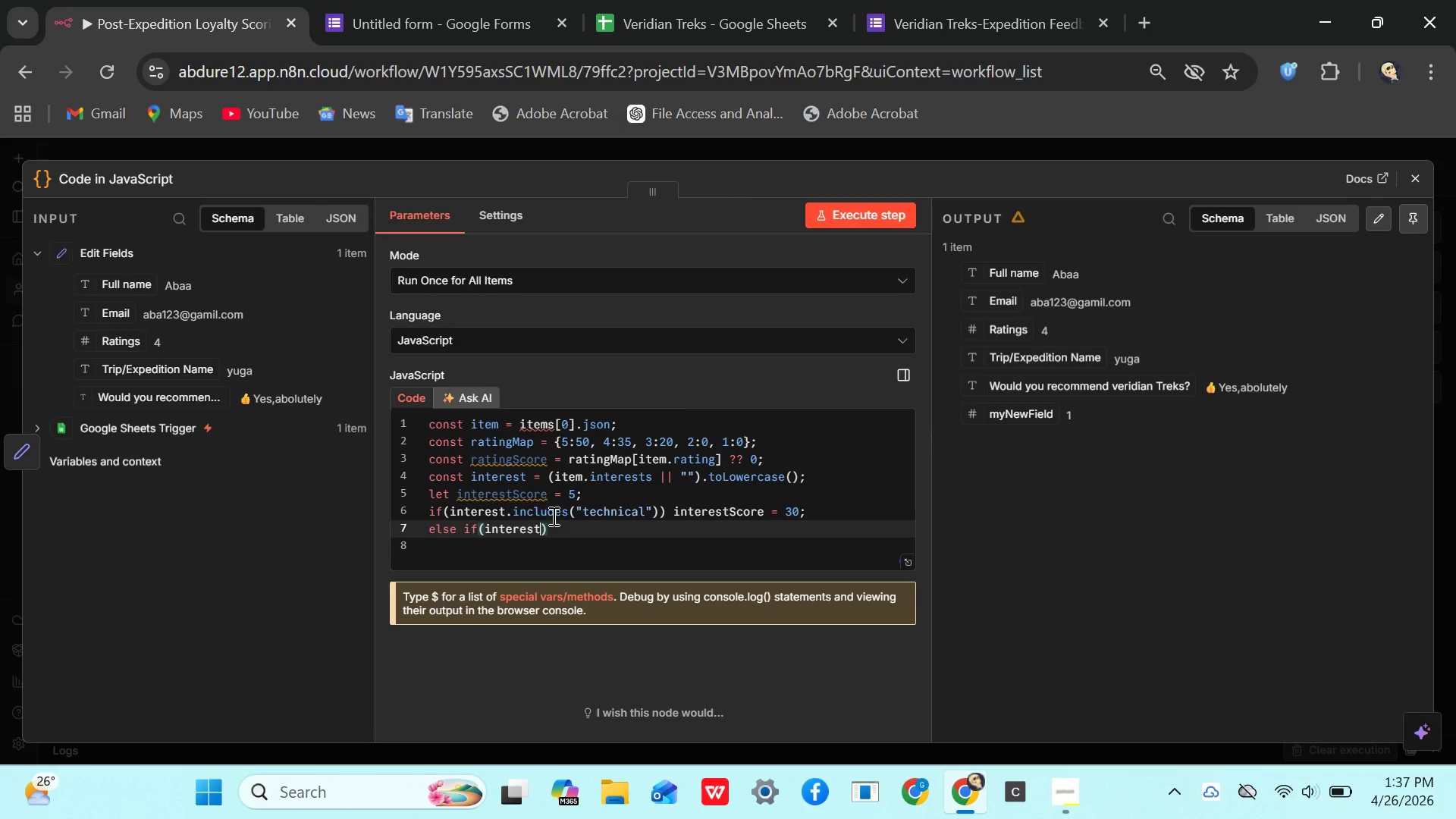 
type(.include)
 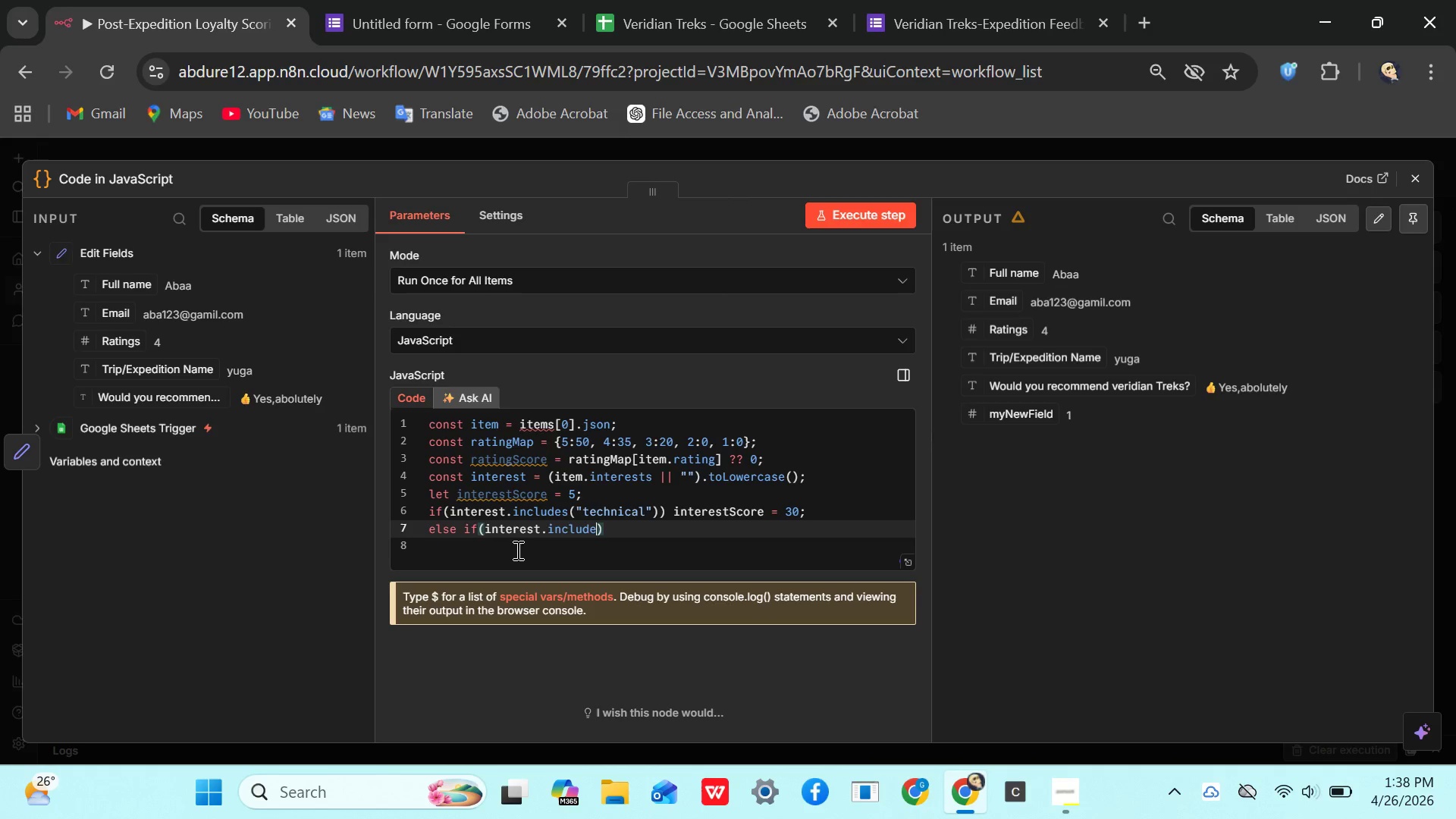 
wait(17.16)
 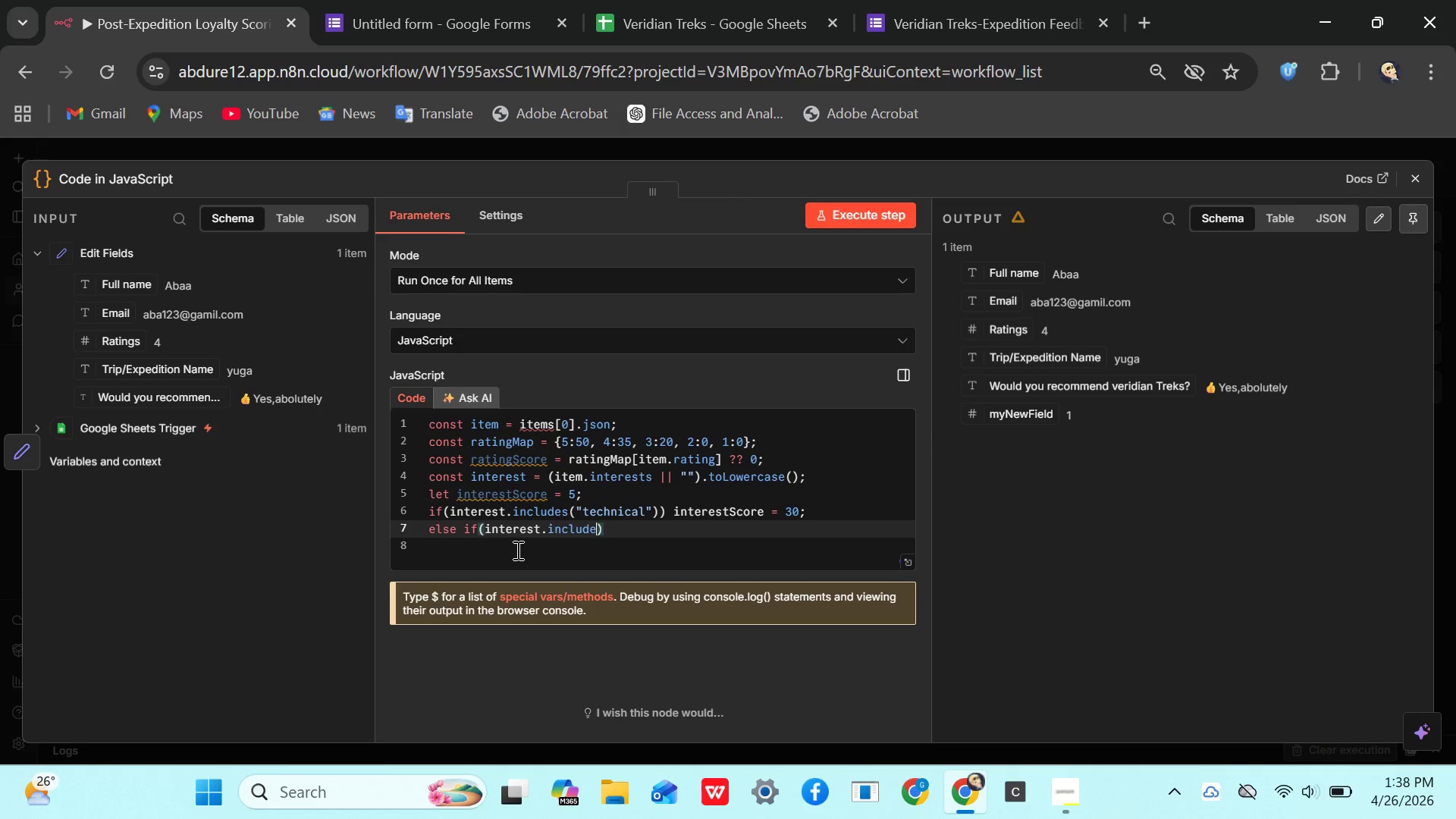 
key(Shift+Quote)
 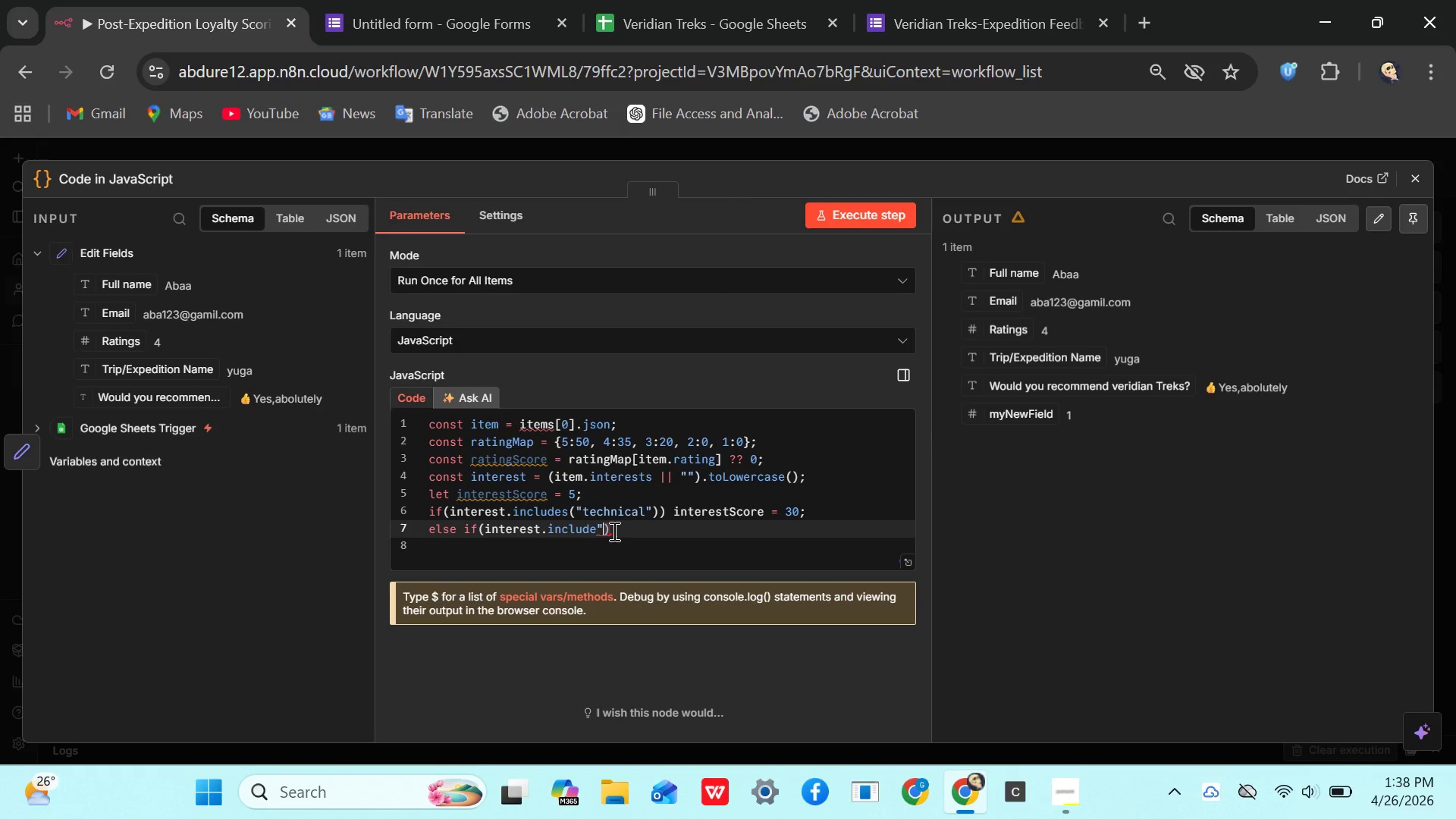 
key(Backspace)
 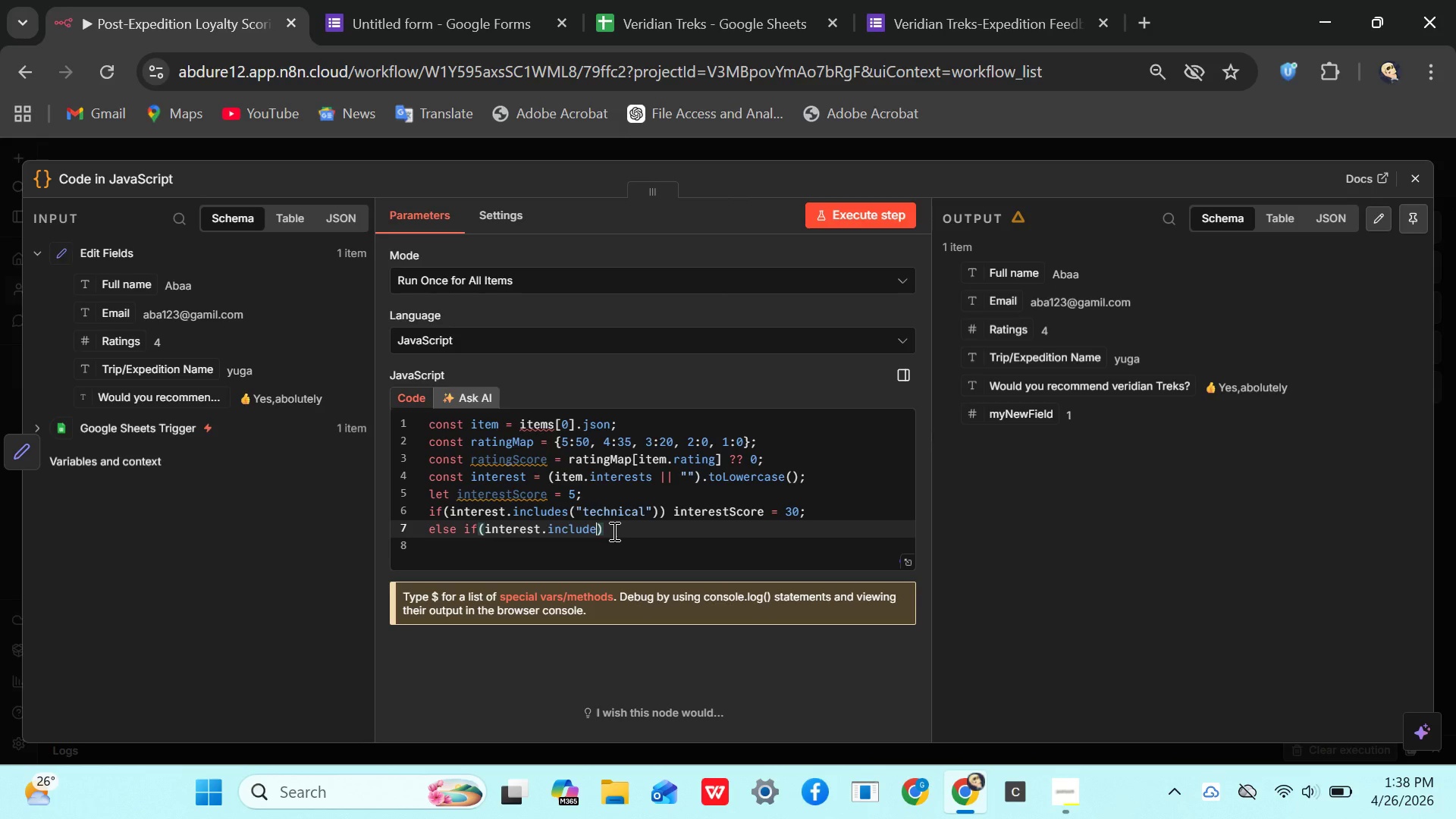 
key(S)
 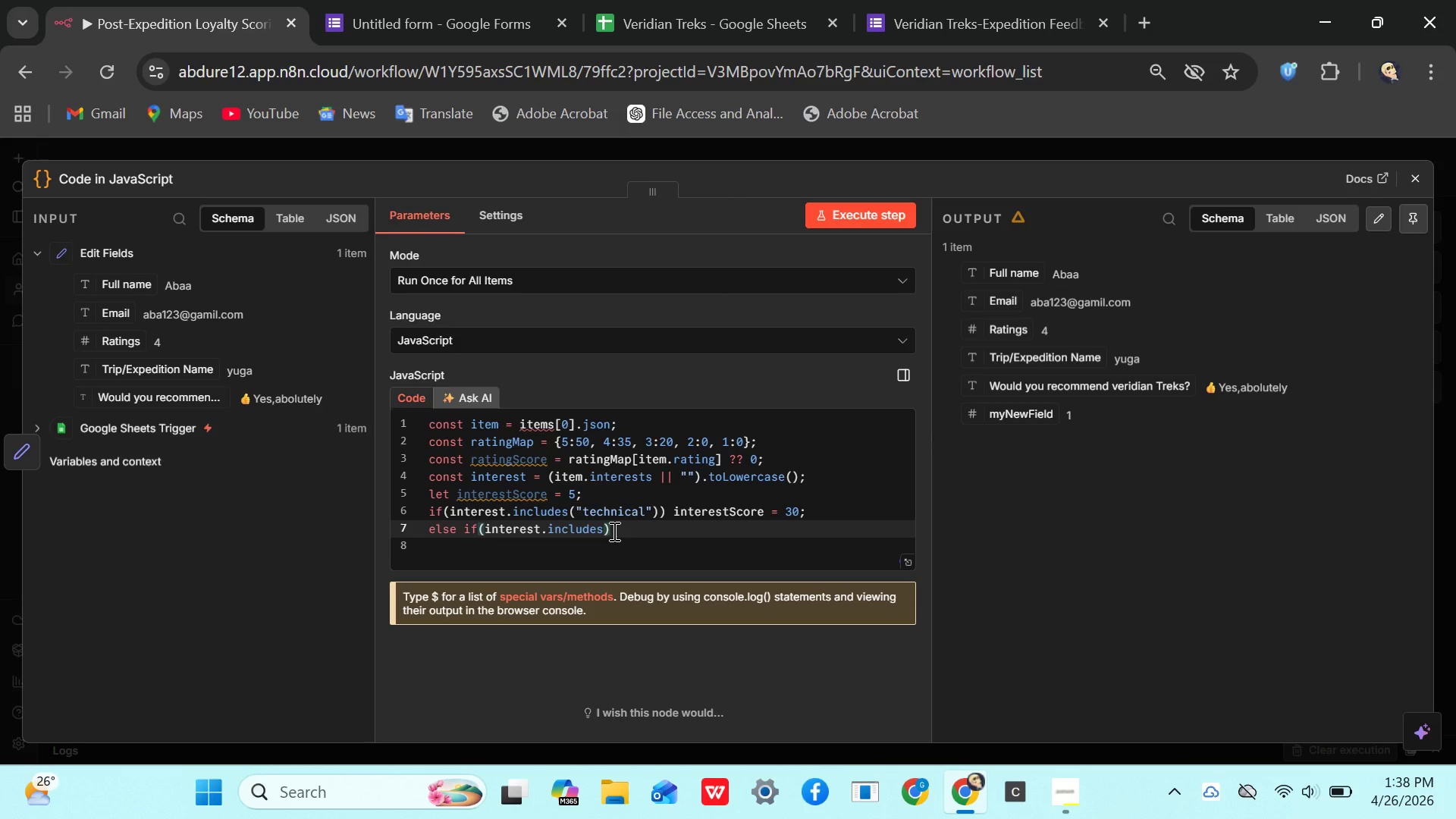 
key(Shift+Quote)
 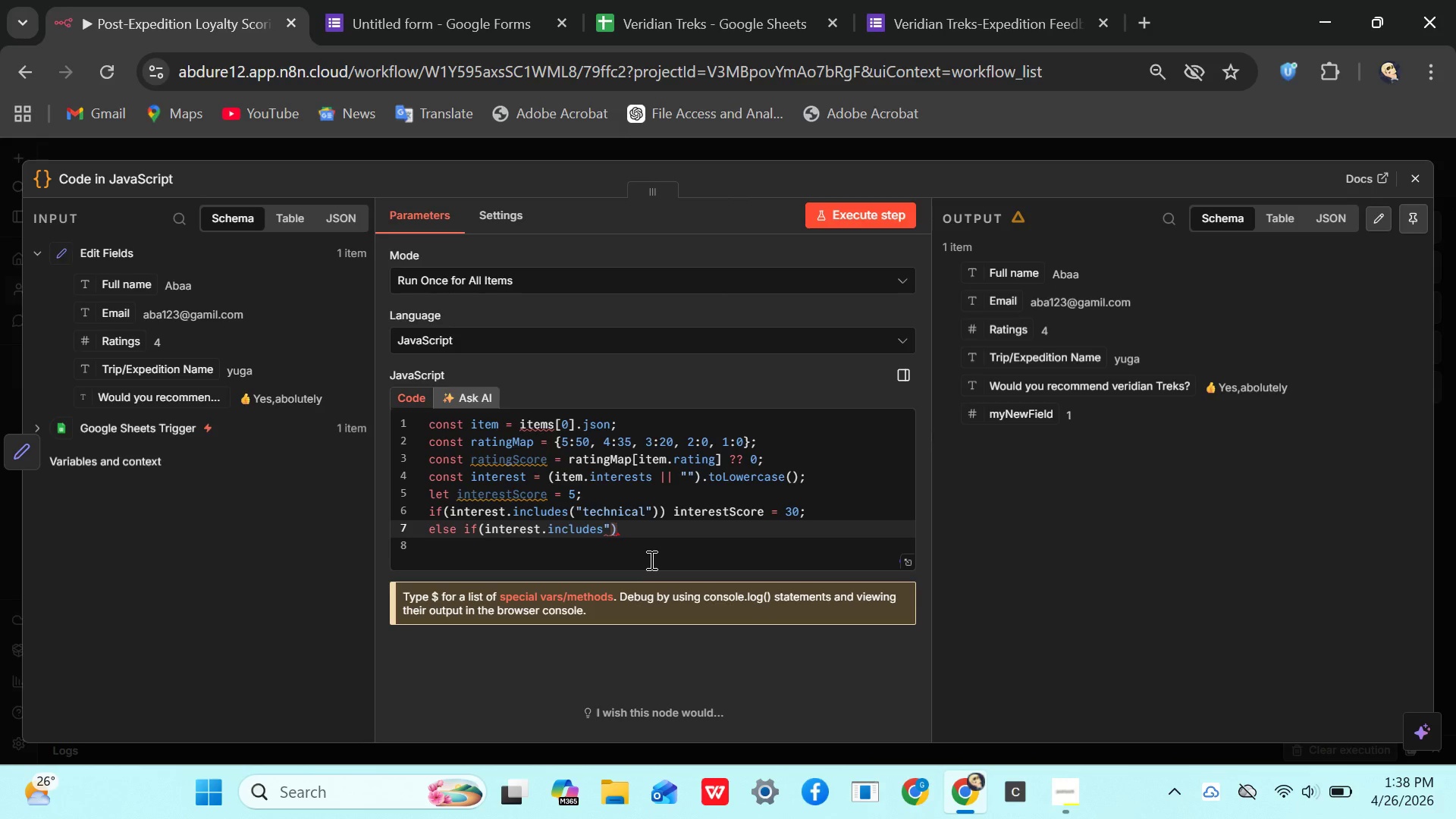 
wait(10.75)
 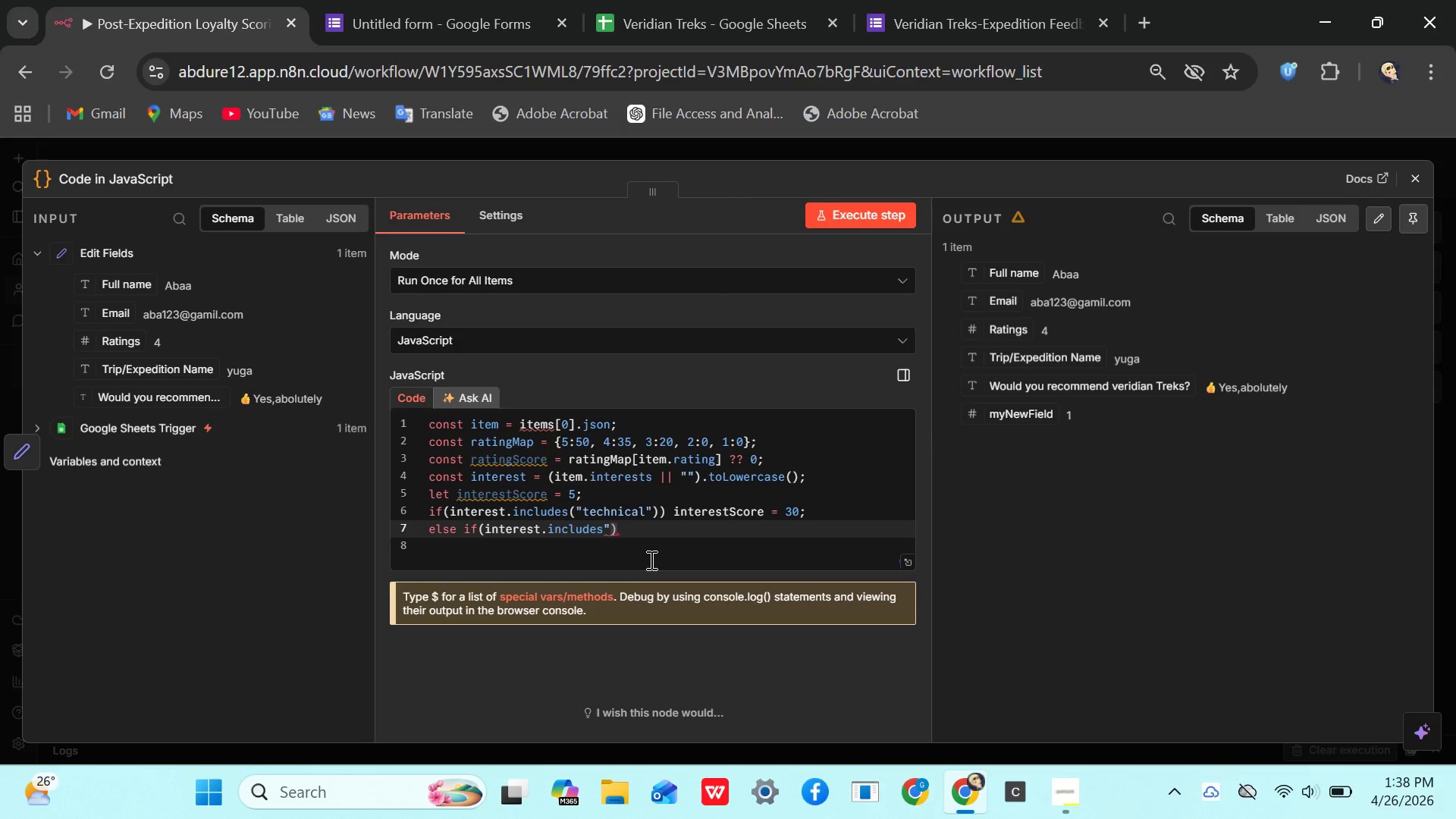 
key(Backspace)
 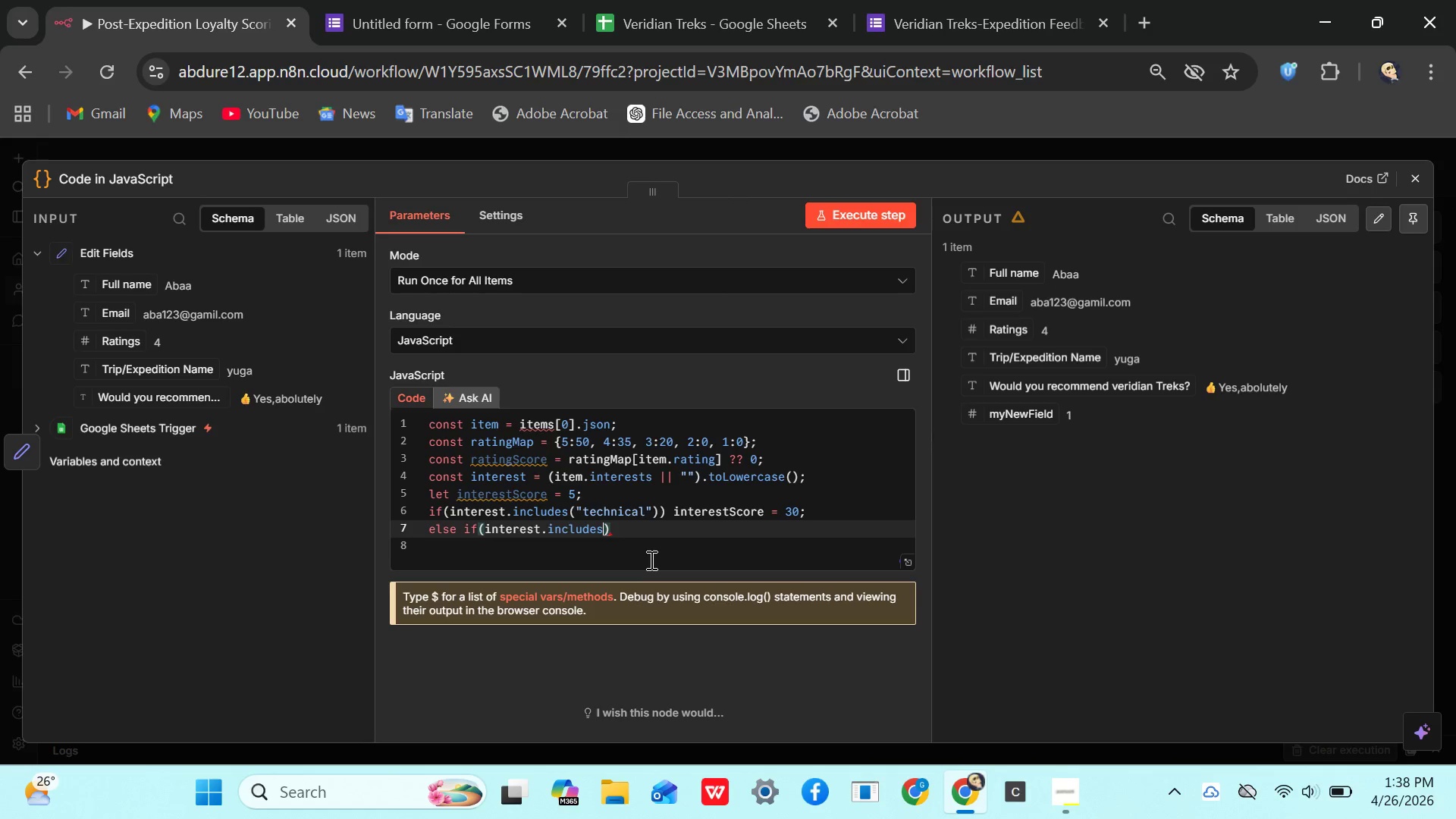 
key(Shift+9)
 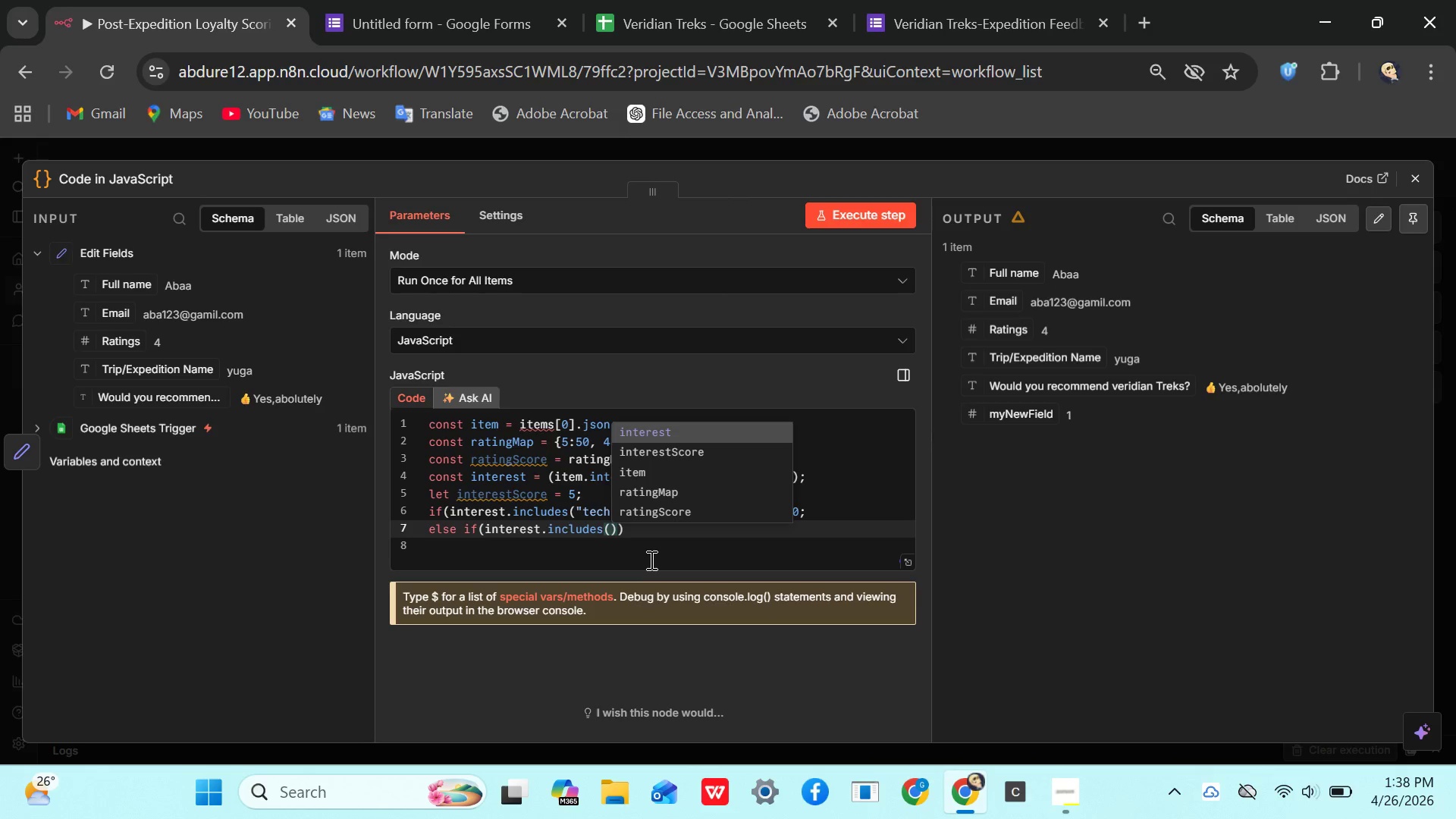 
key(Shift+Quote)
 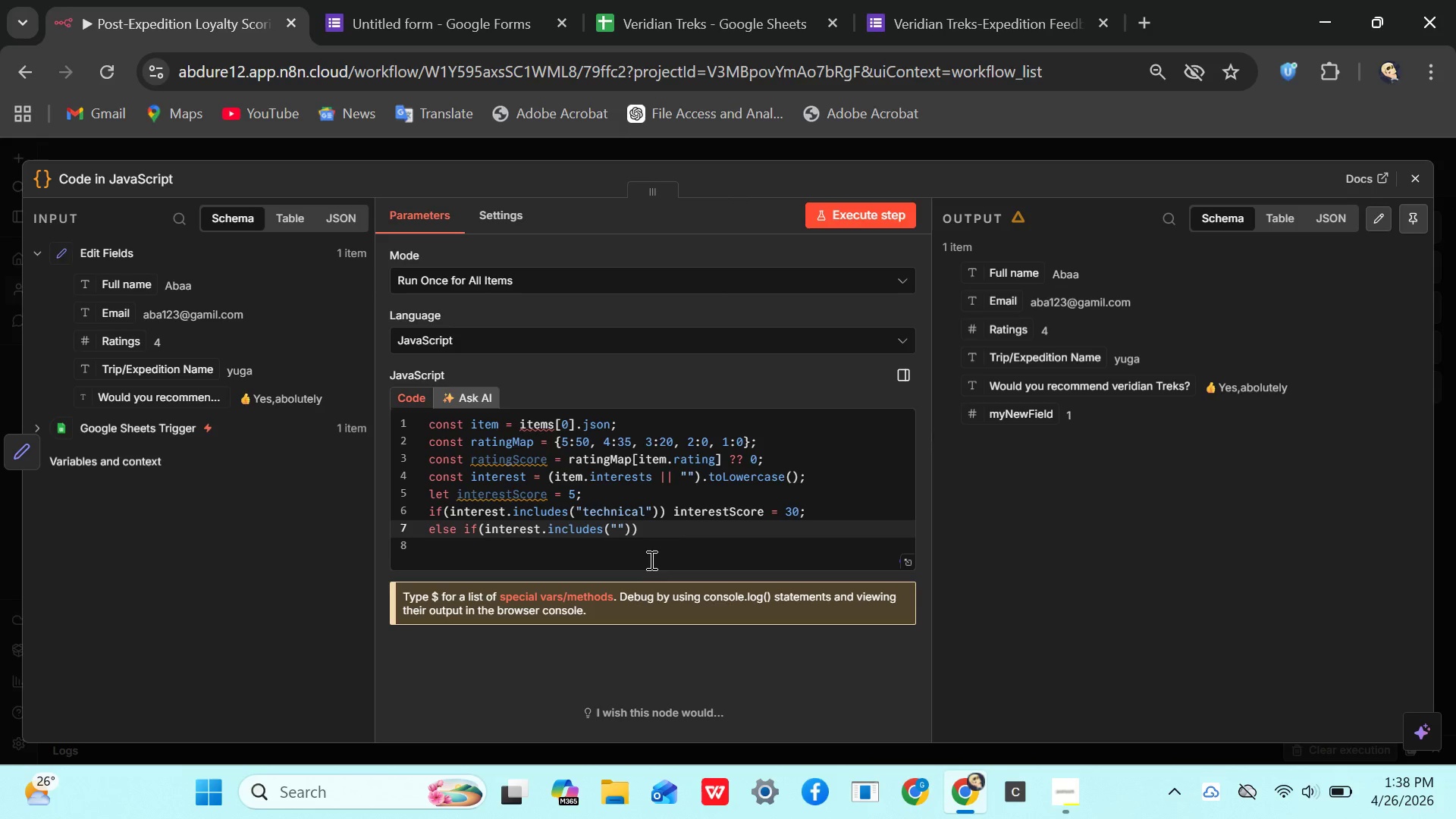 
type(wilderness)
 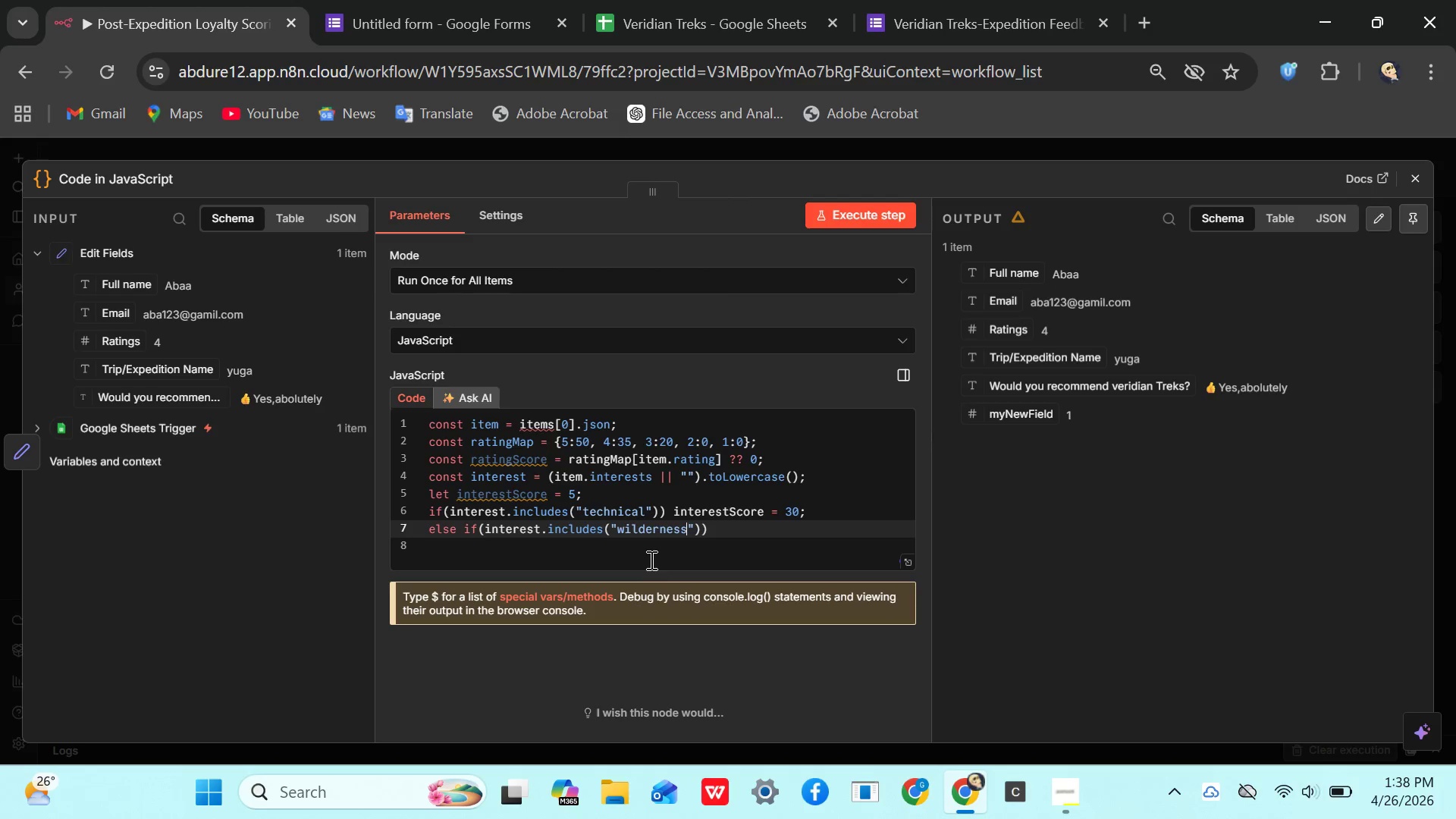 
key(ArrowRight)
 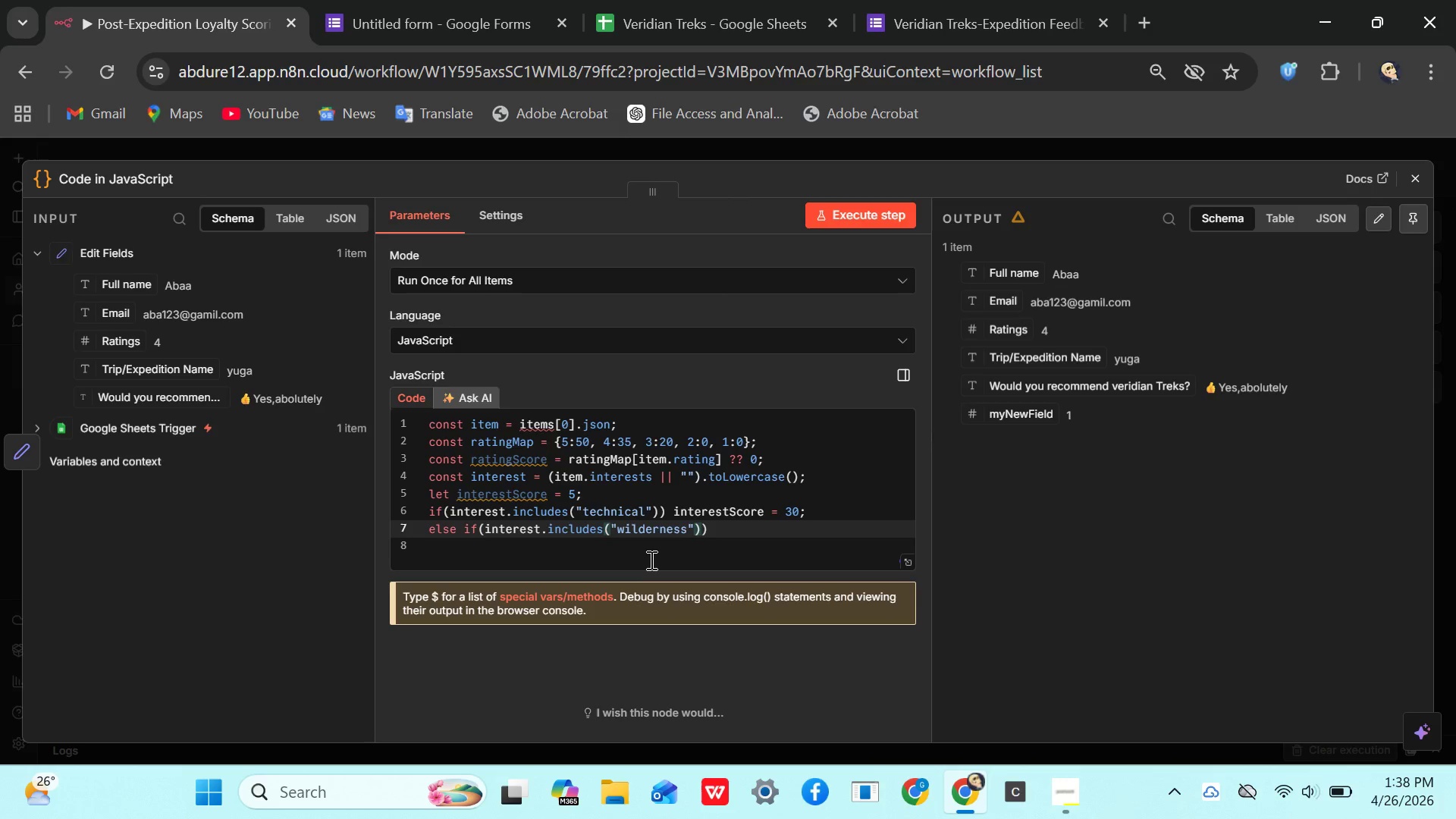 
key(ArrowRight)
 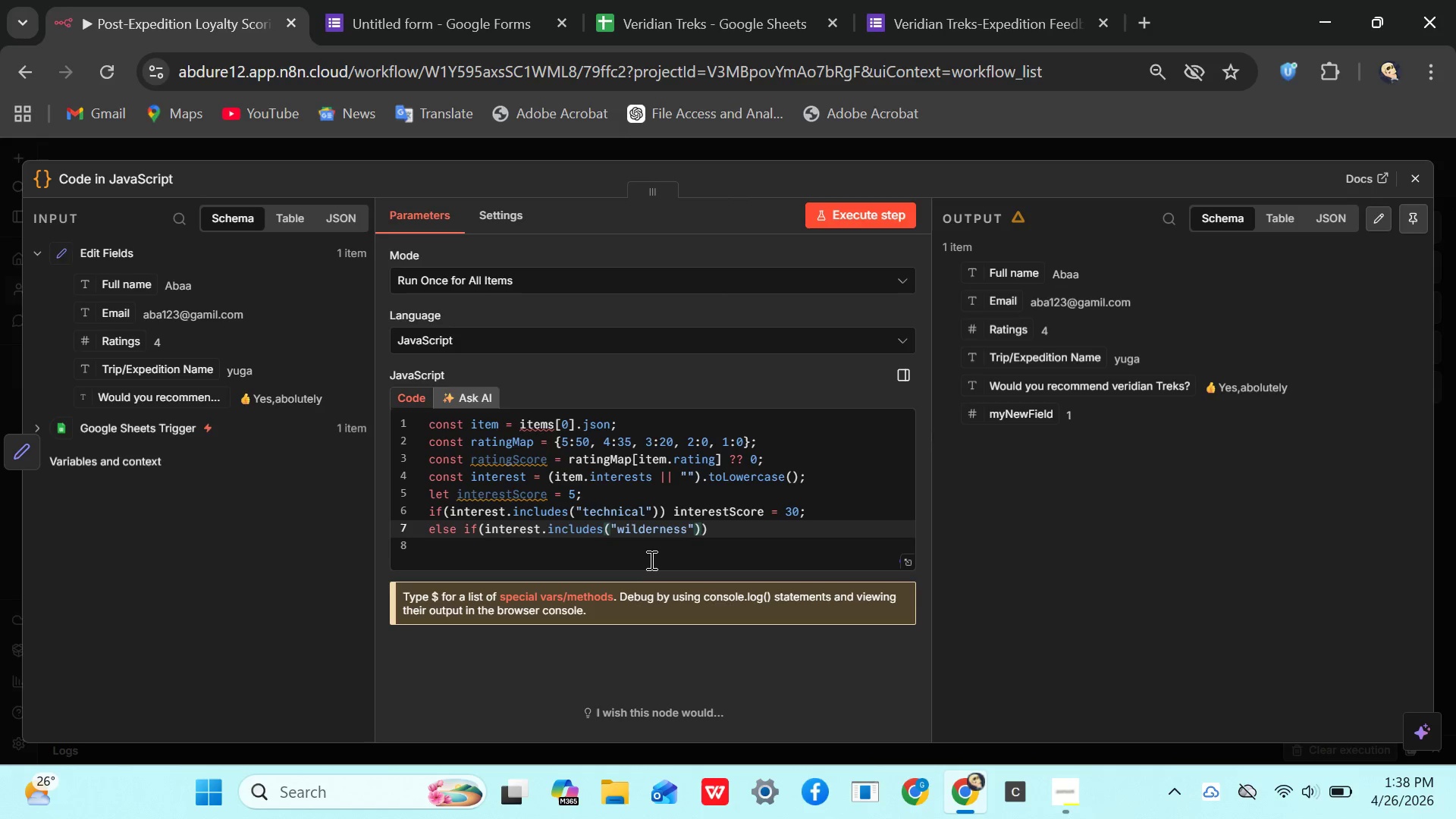 
left_click([650, 560])
 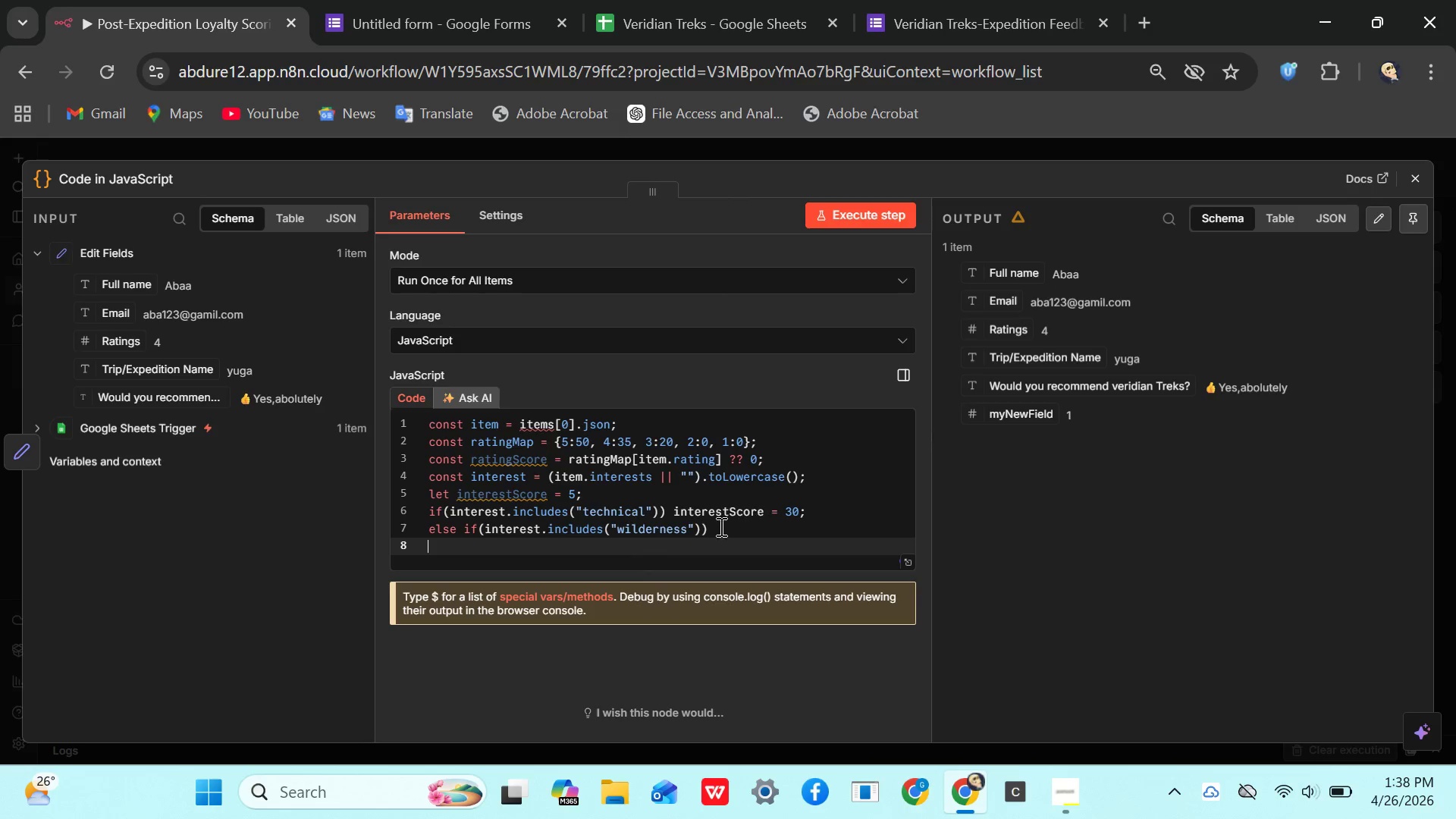 
left_click([712, 530])
 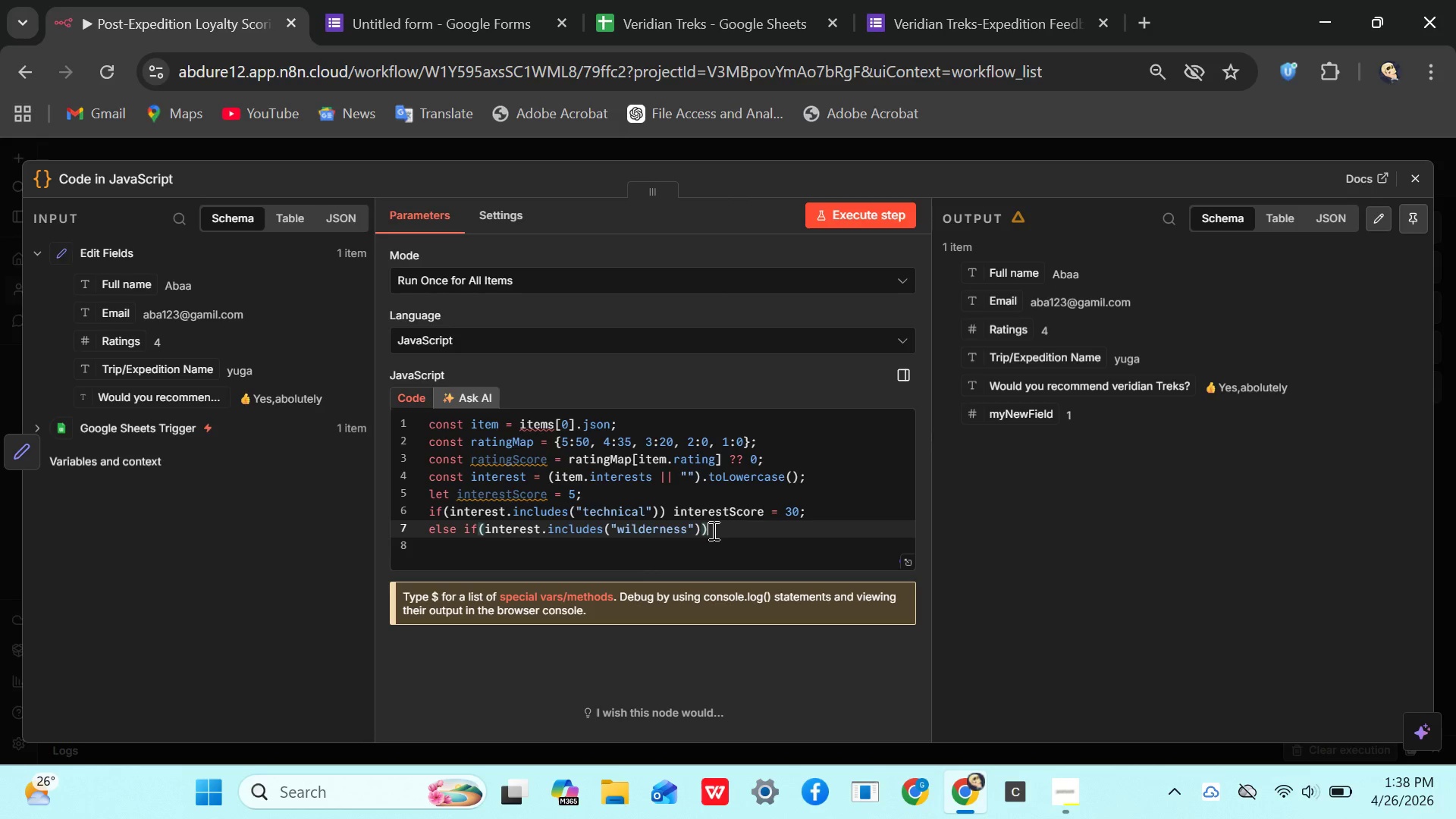 
key(Space)
 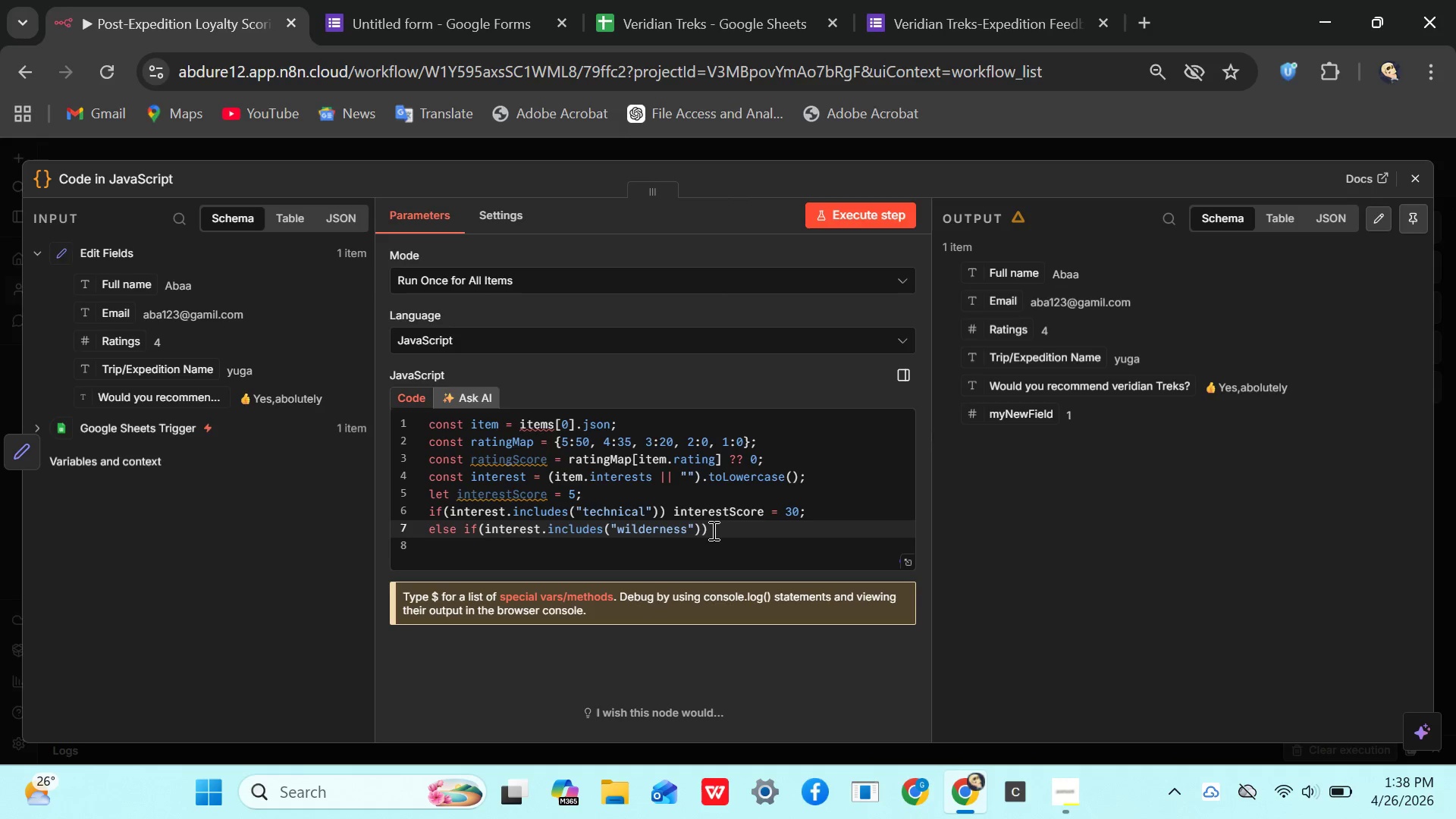 
hold_key(key=ShiftRight, duration=0.64)
 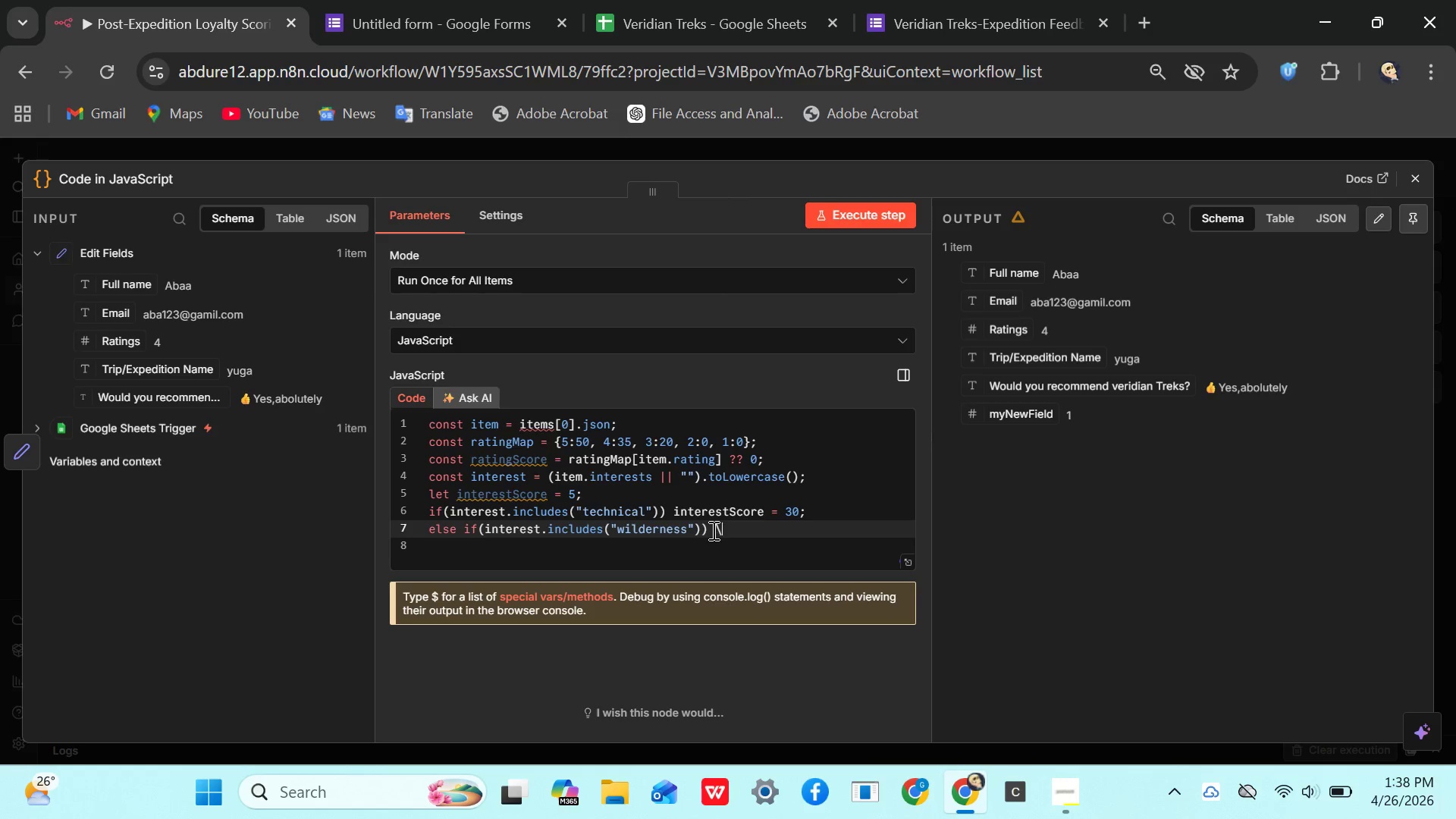 
key(Backslash)
 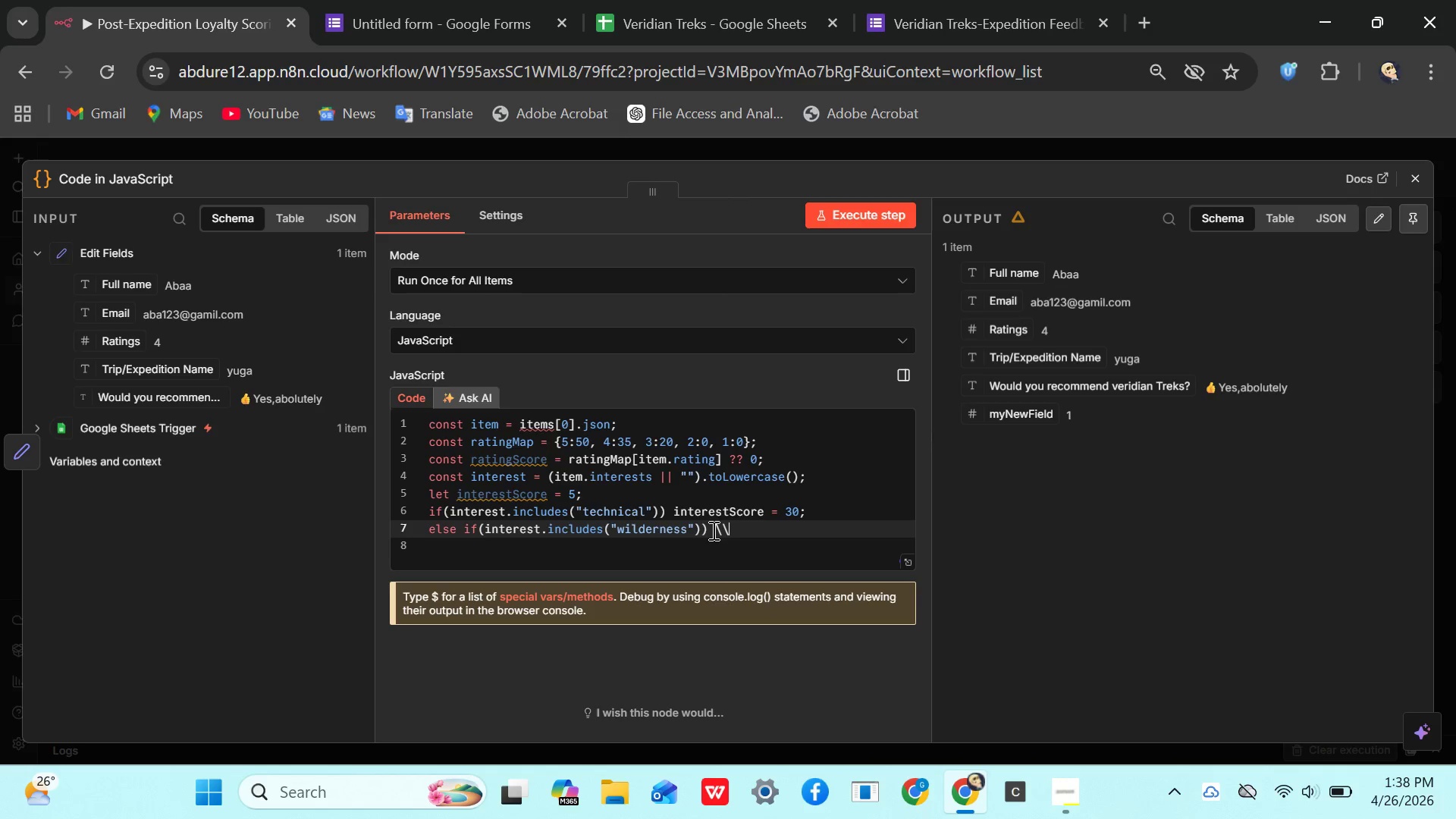 
key(Backslash)
 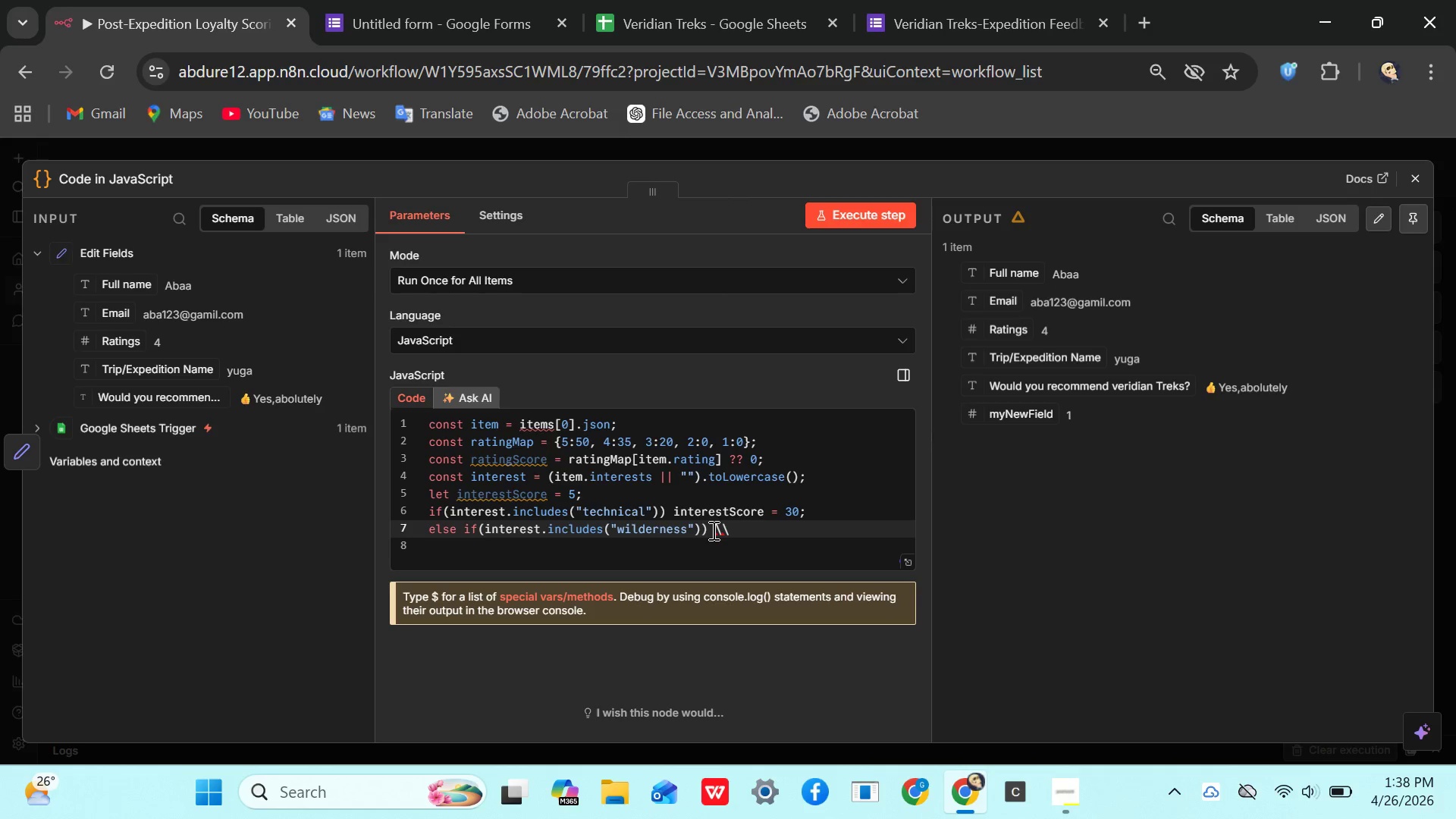 
key(Backspace)
 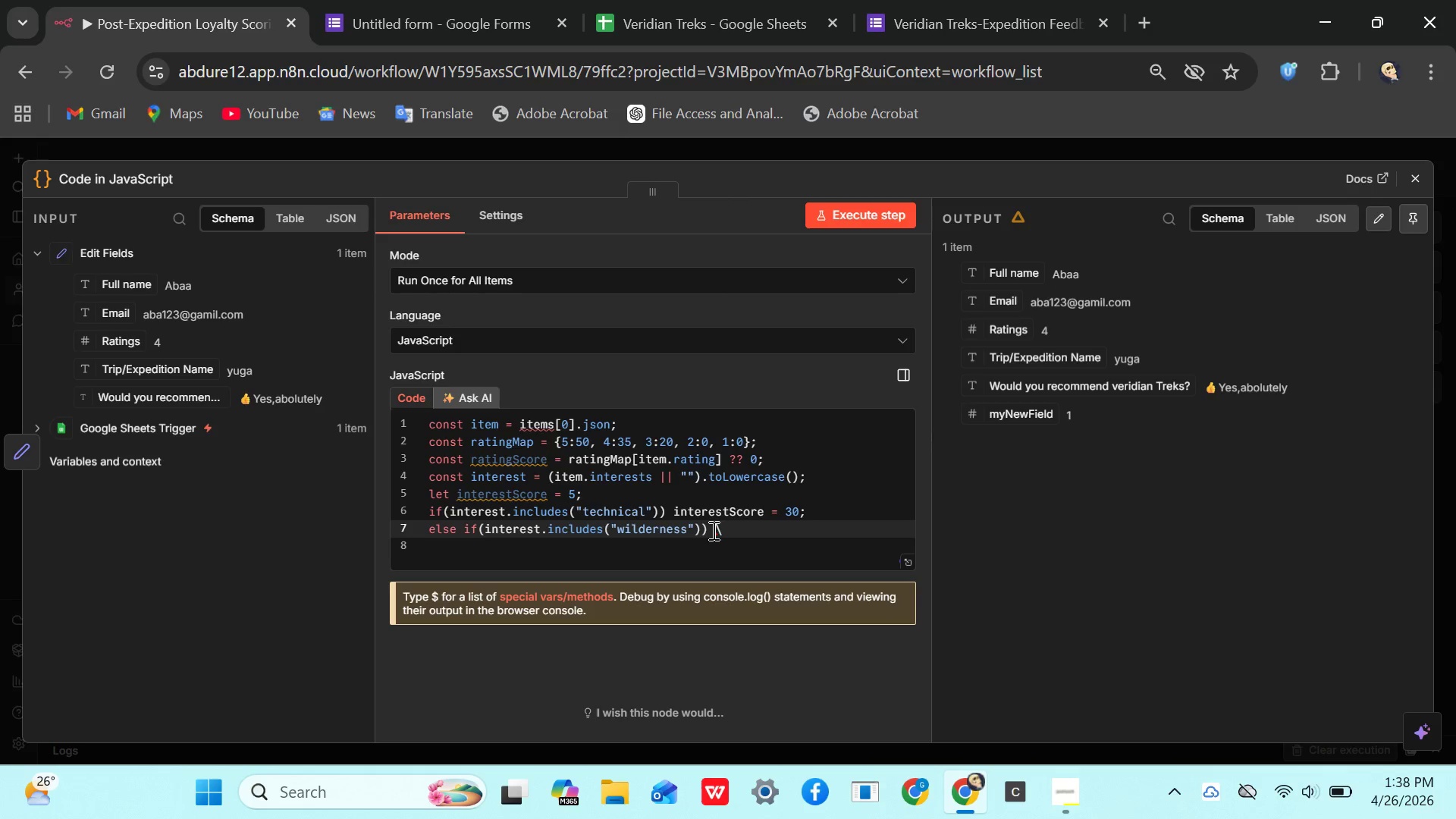 
key(Backspace)
 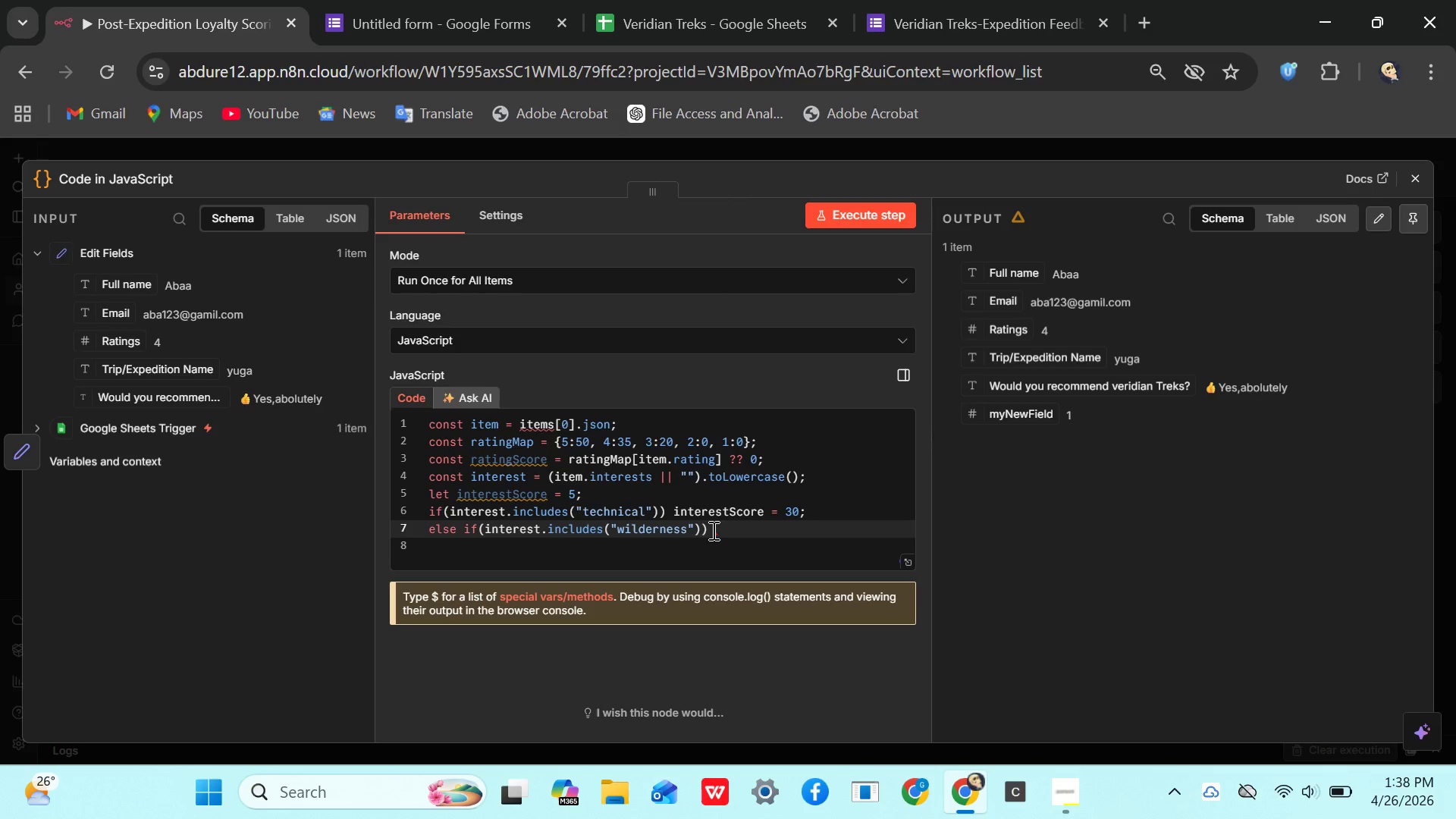 
key(Backslash)
 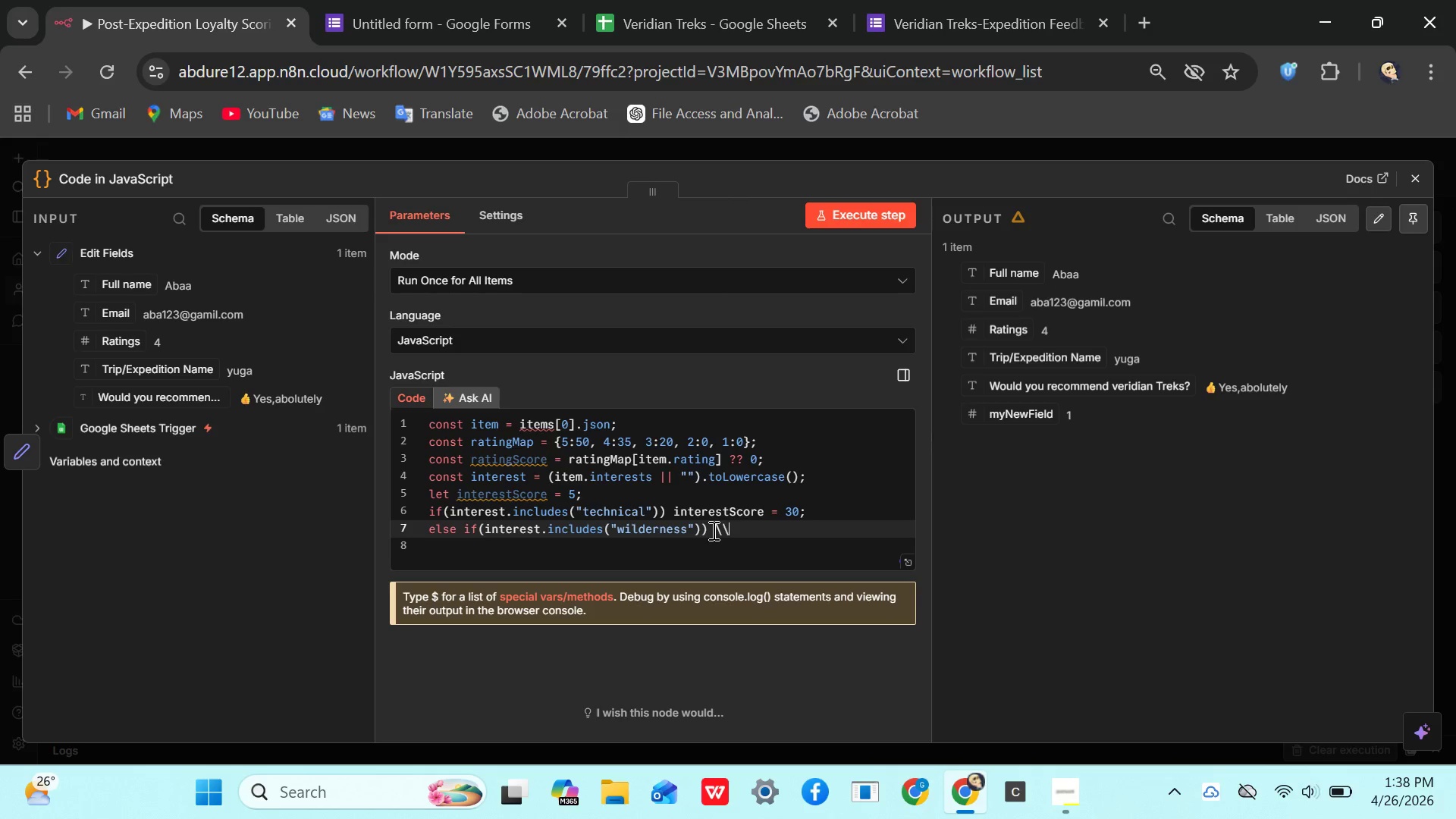 
key(Backslash)
 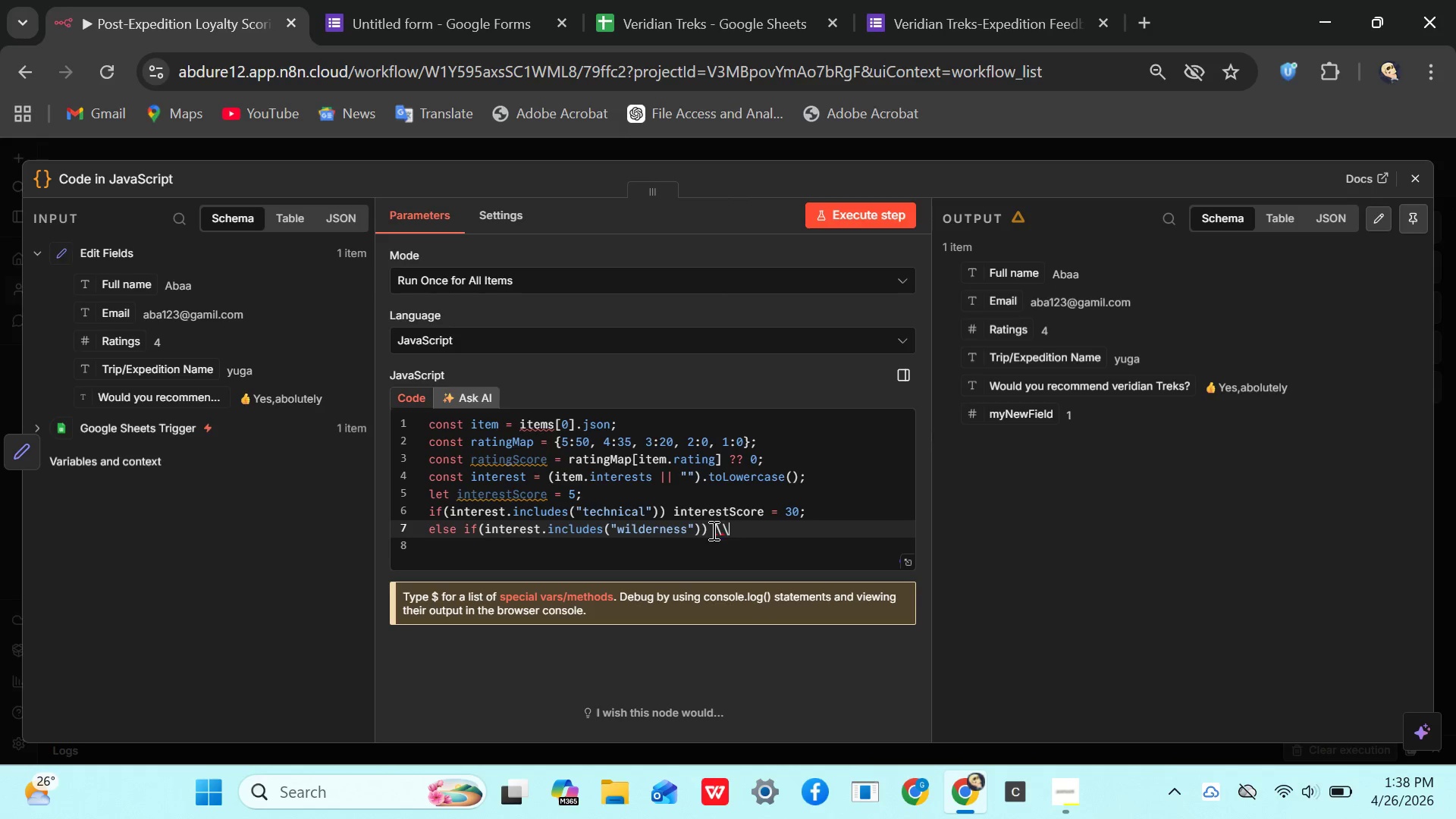 
key(Backspace)
 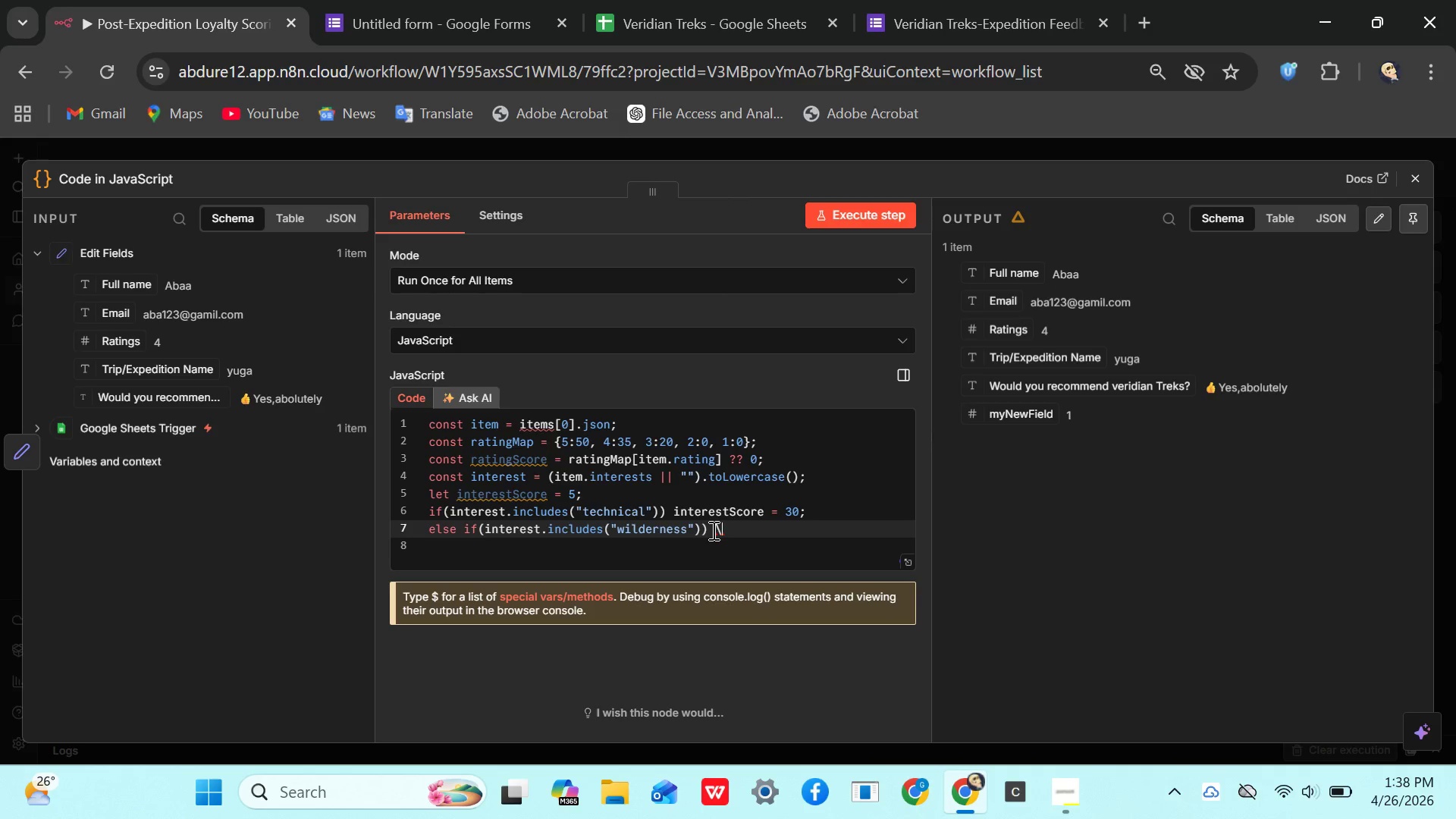 
key(Backspace)
 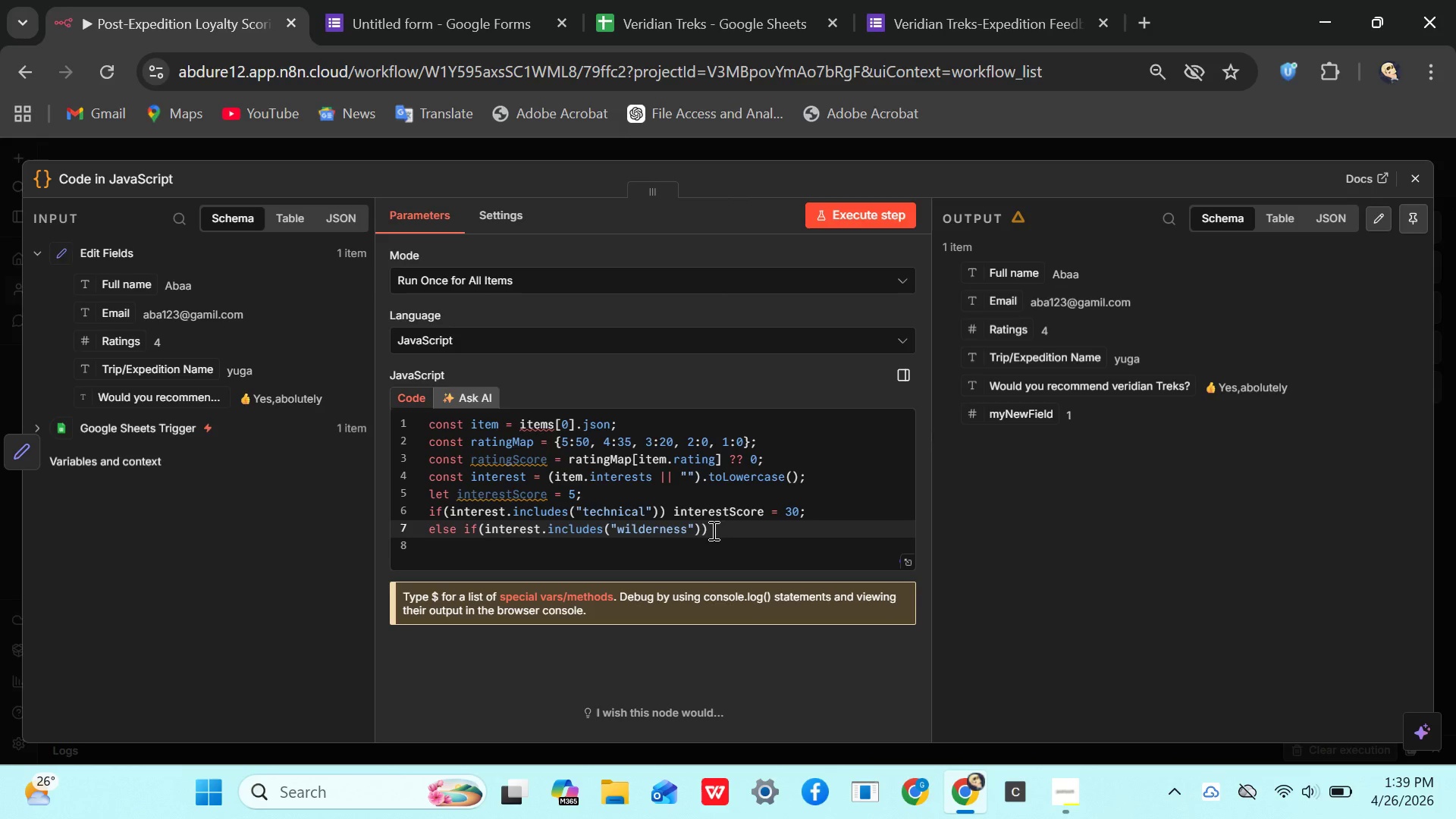 
key(Shift+Backslash)
 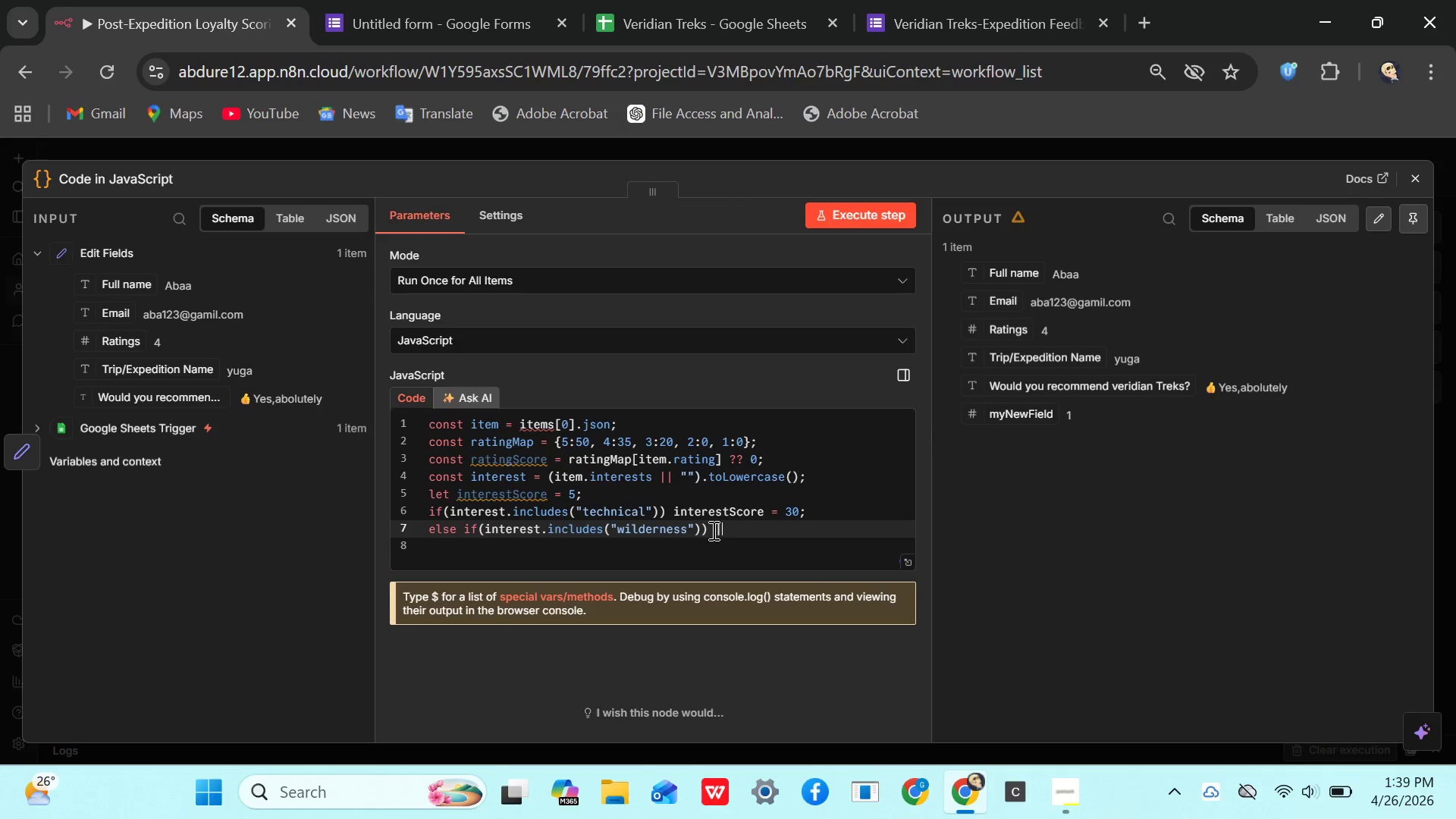 
key(Shift+Backslash)
 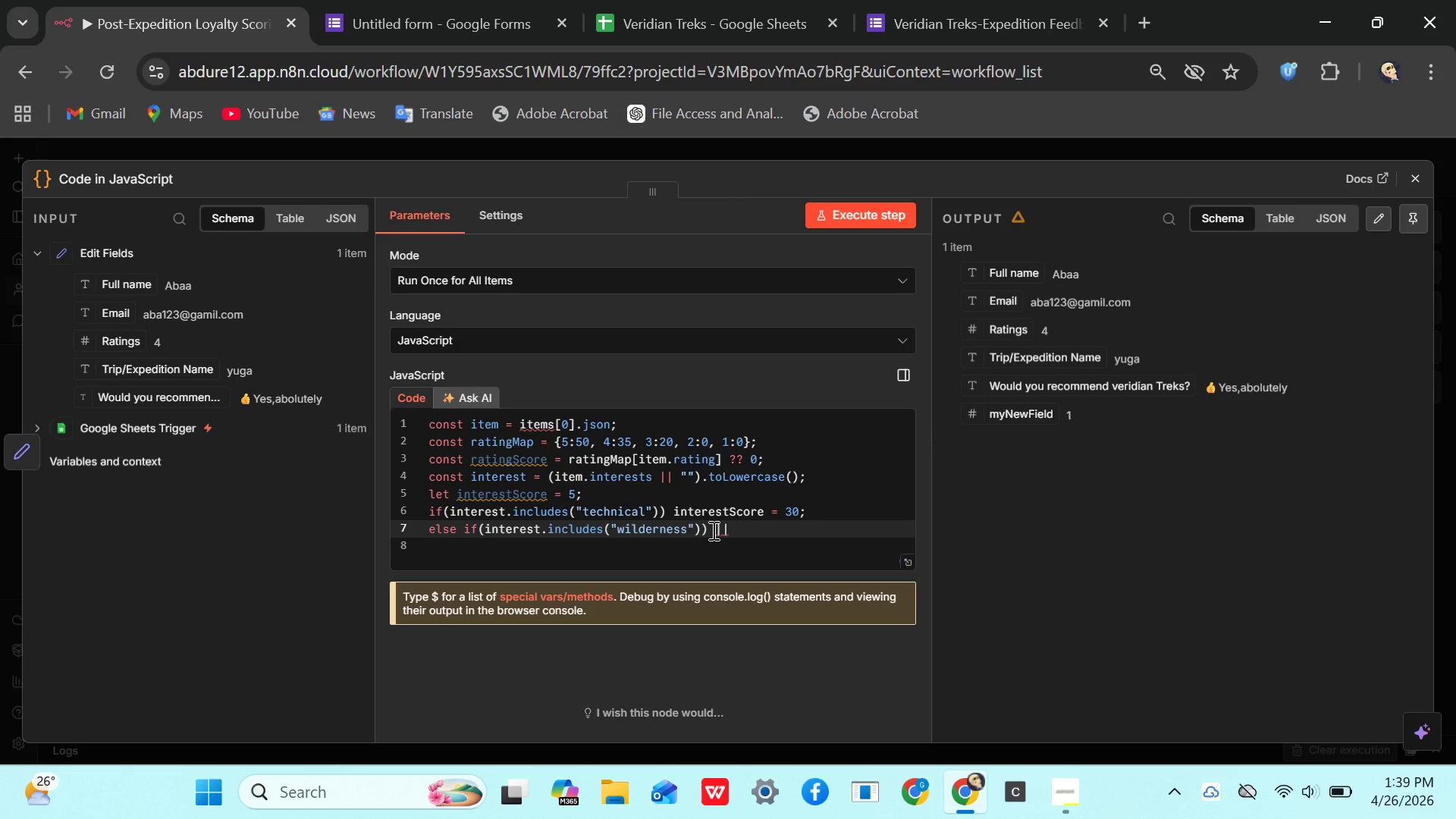 
key(Space)
 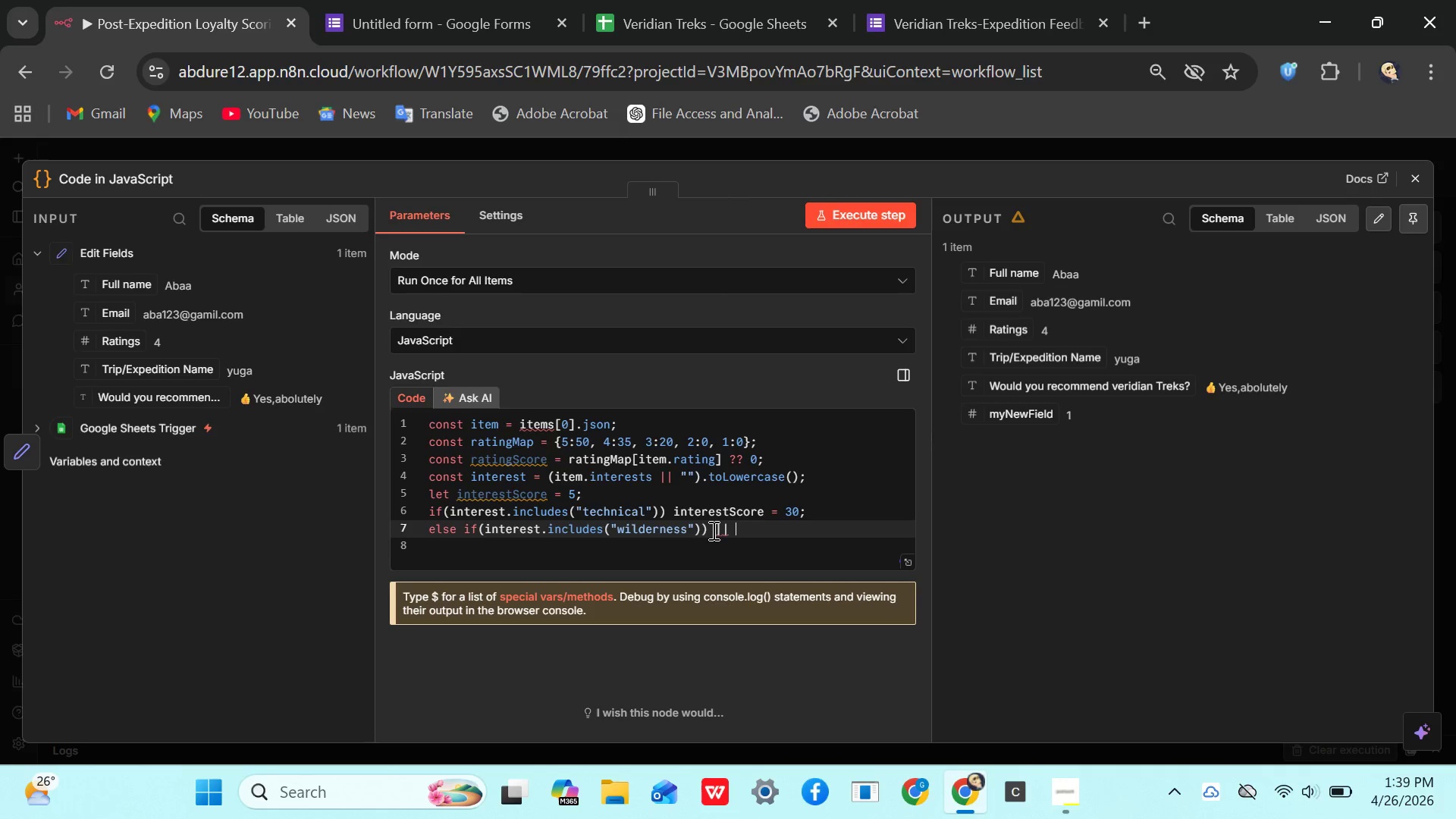 
type(intre)
 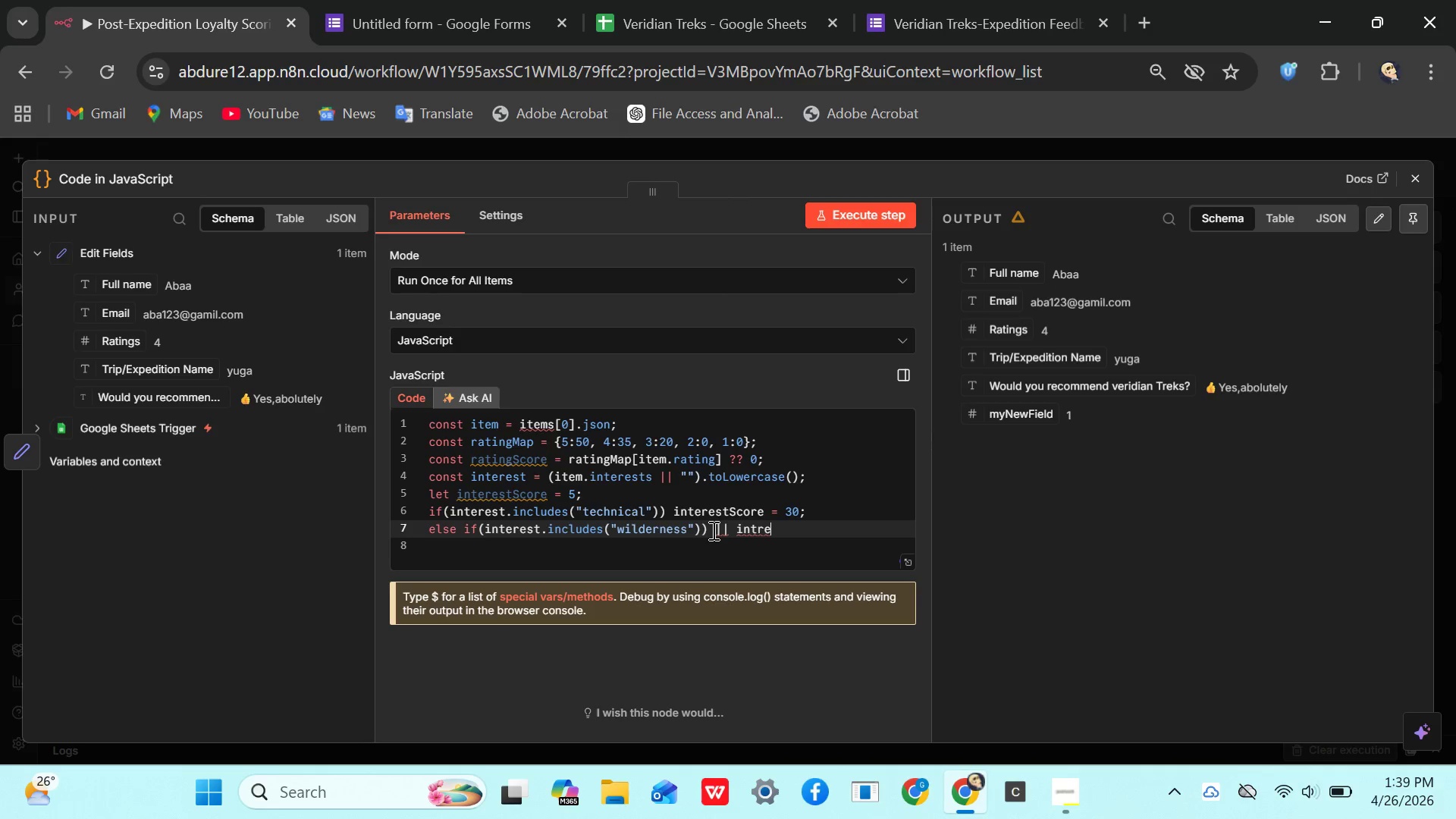 
key(Backspace)
key(Backspace)
type(ere)
 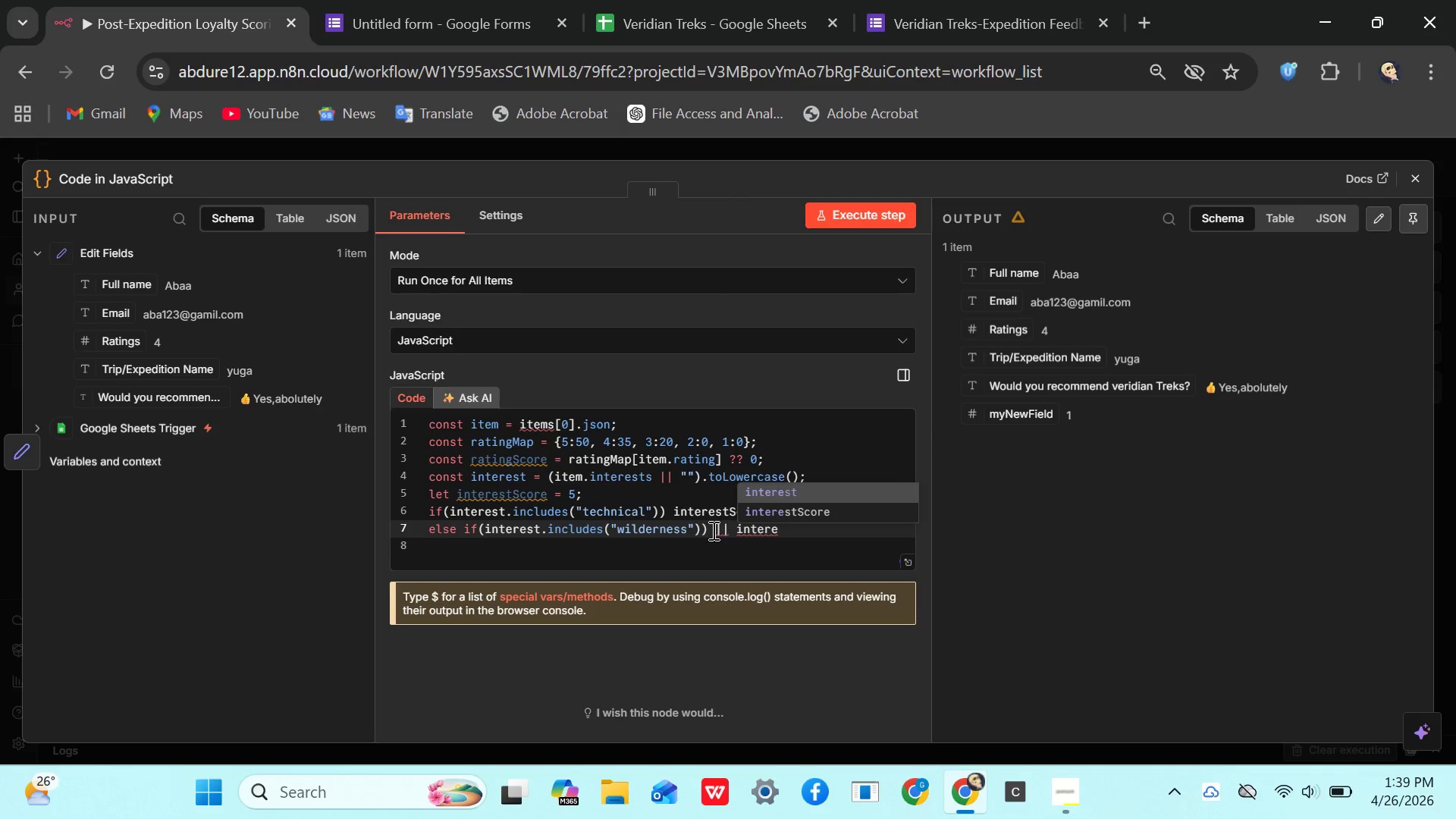 
key(Enter)
 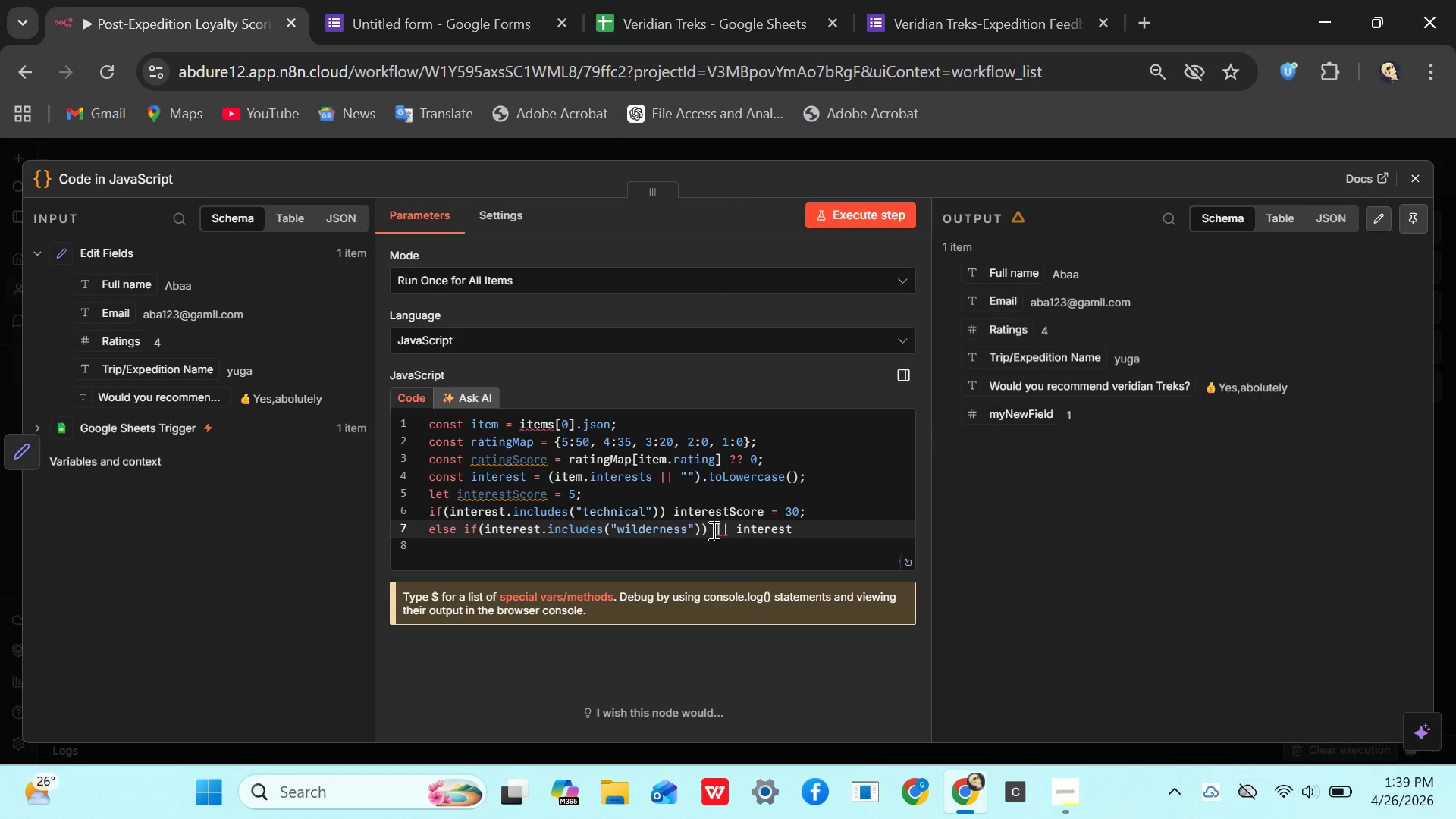 
type(.includes)
 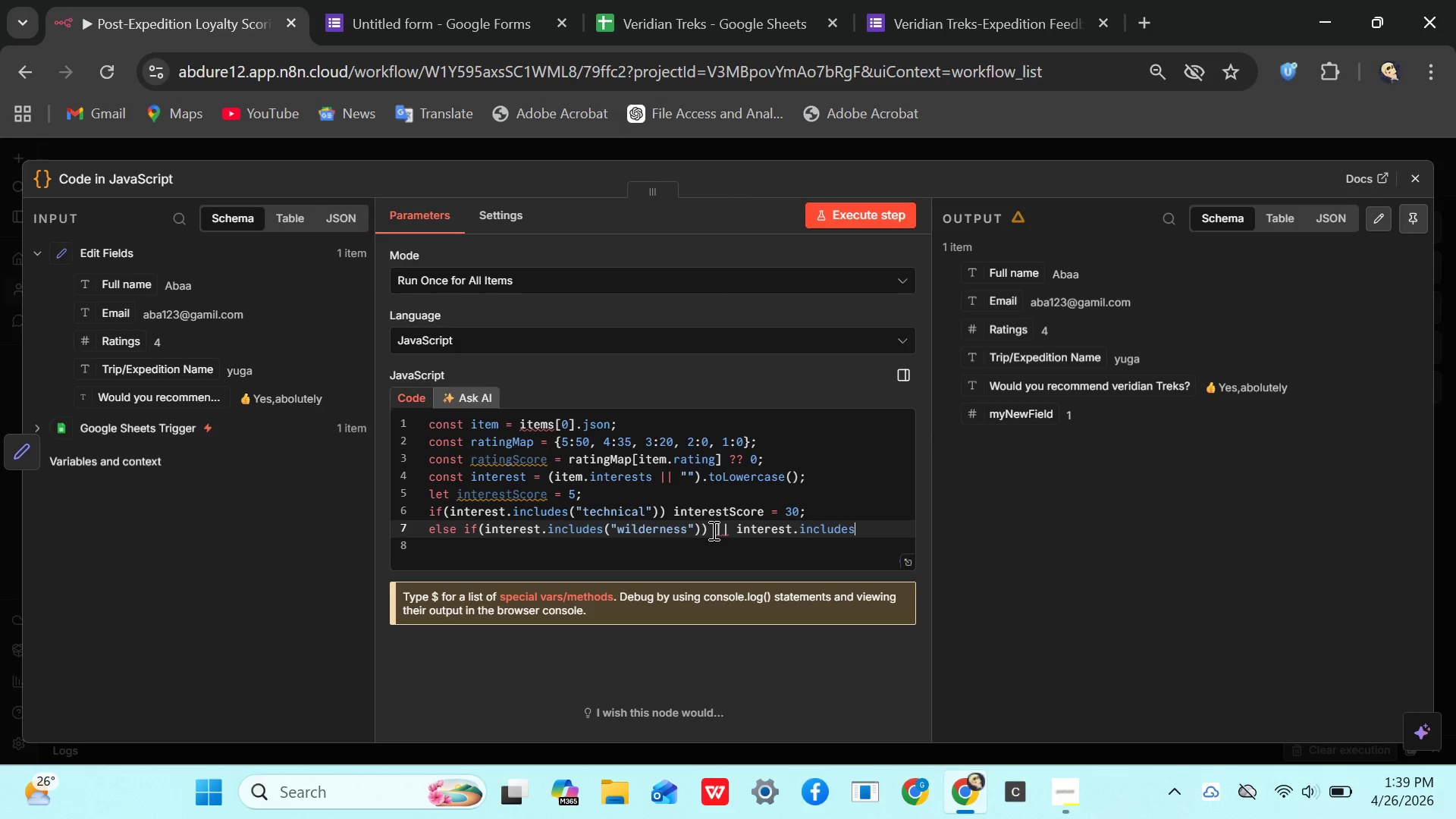 
wait(9.09)
 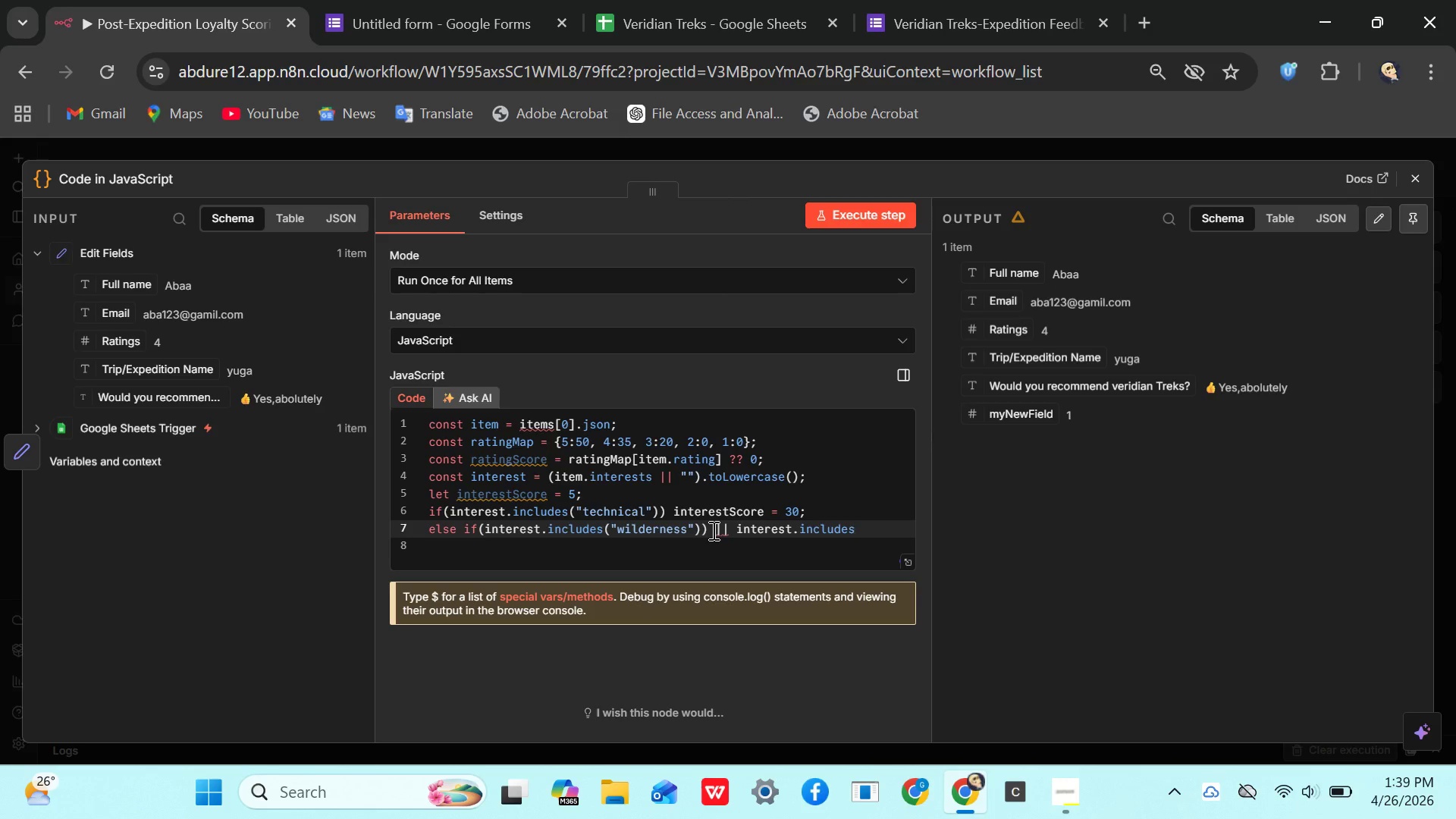 
key(Shift+9)
 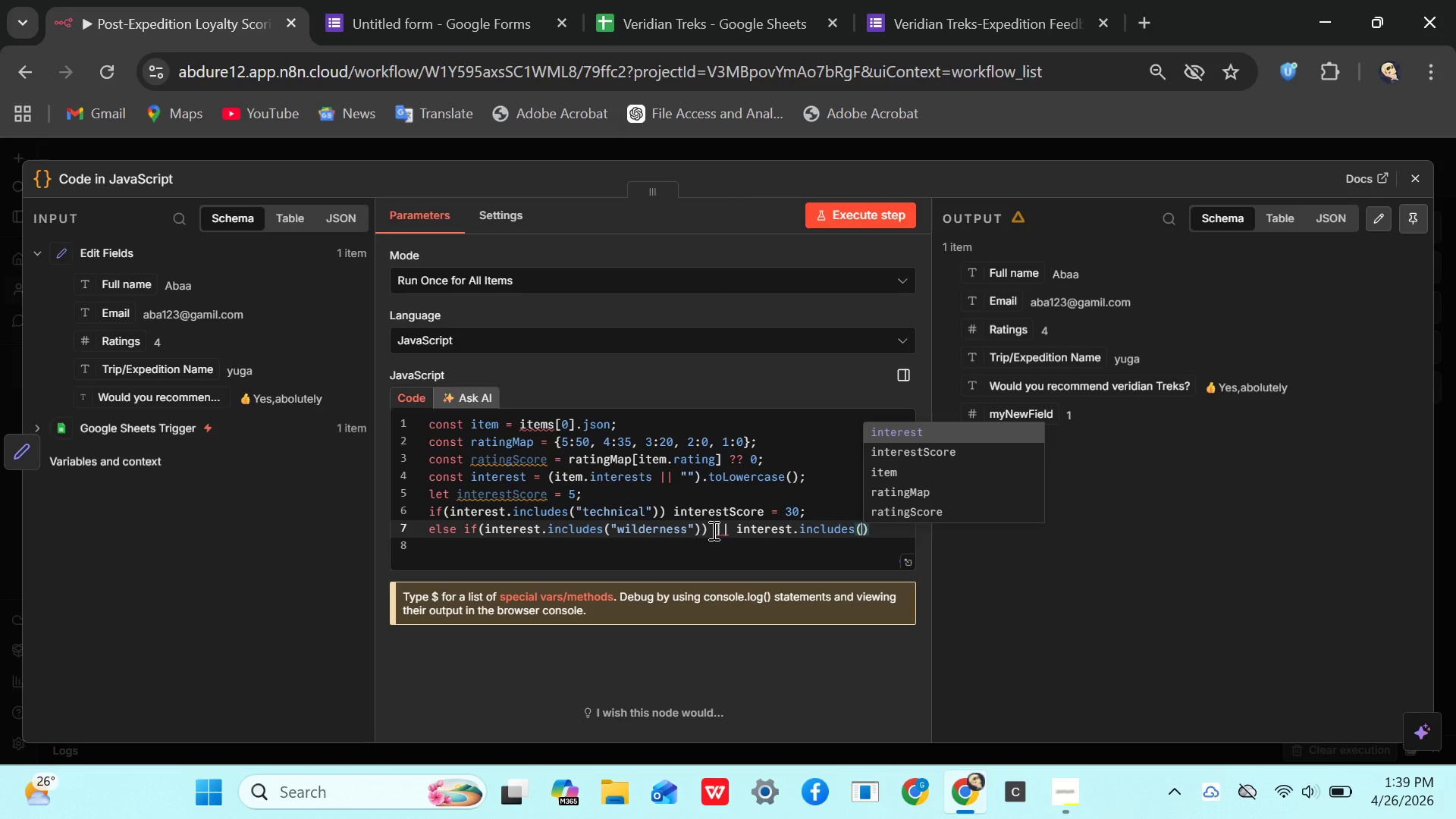 
type(camping)
 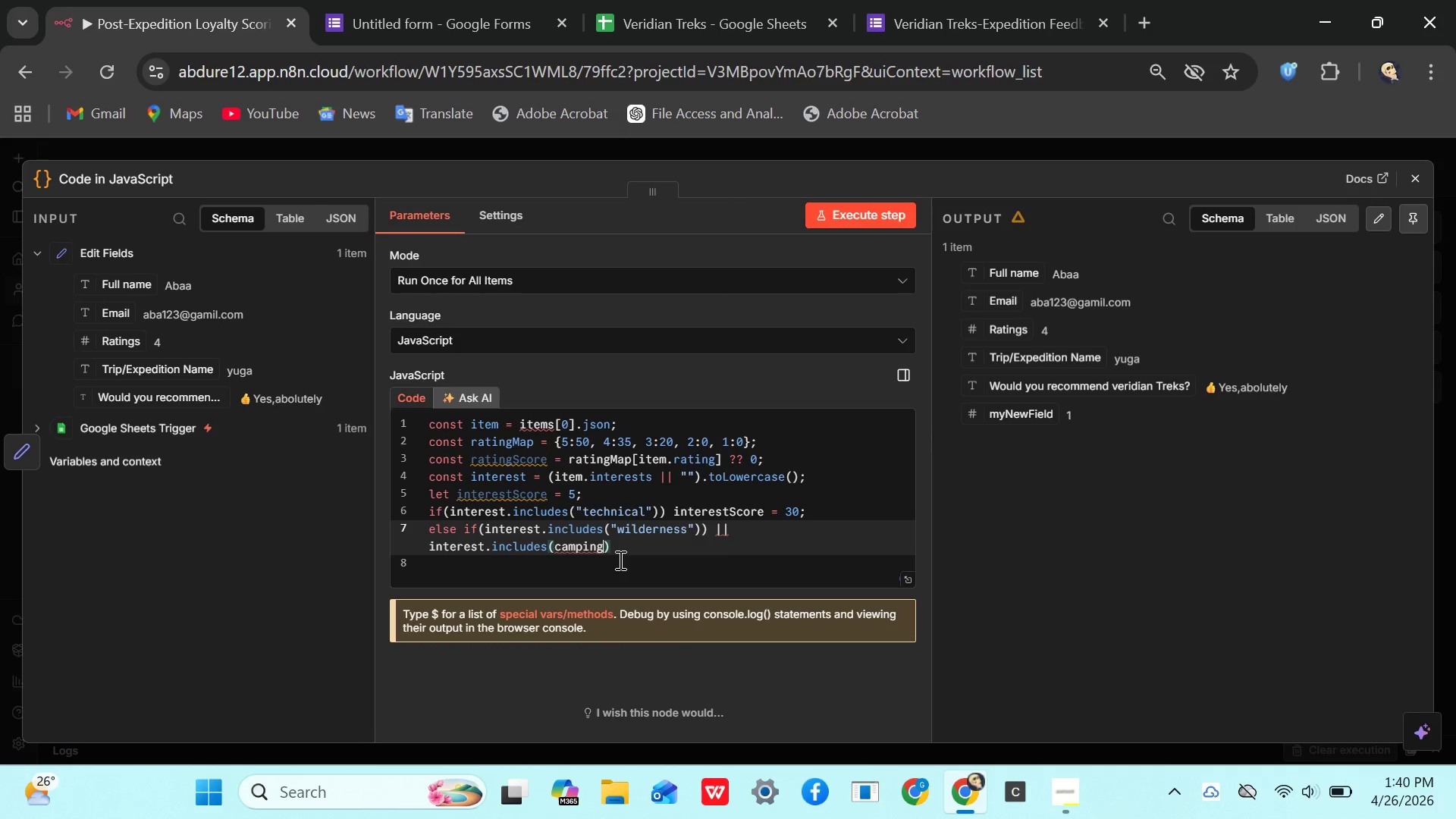 
wait(26.88)
 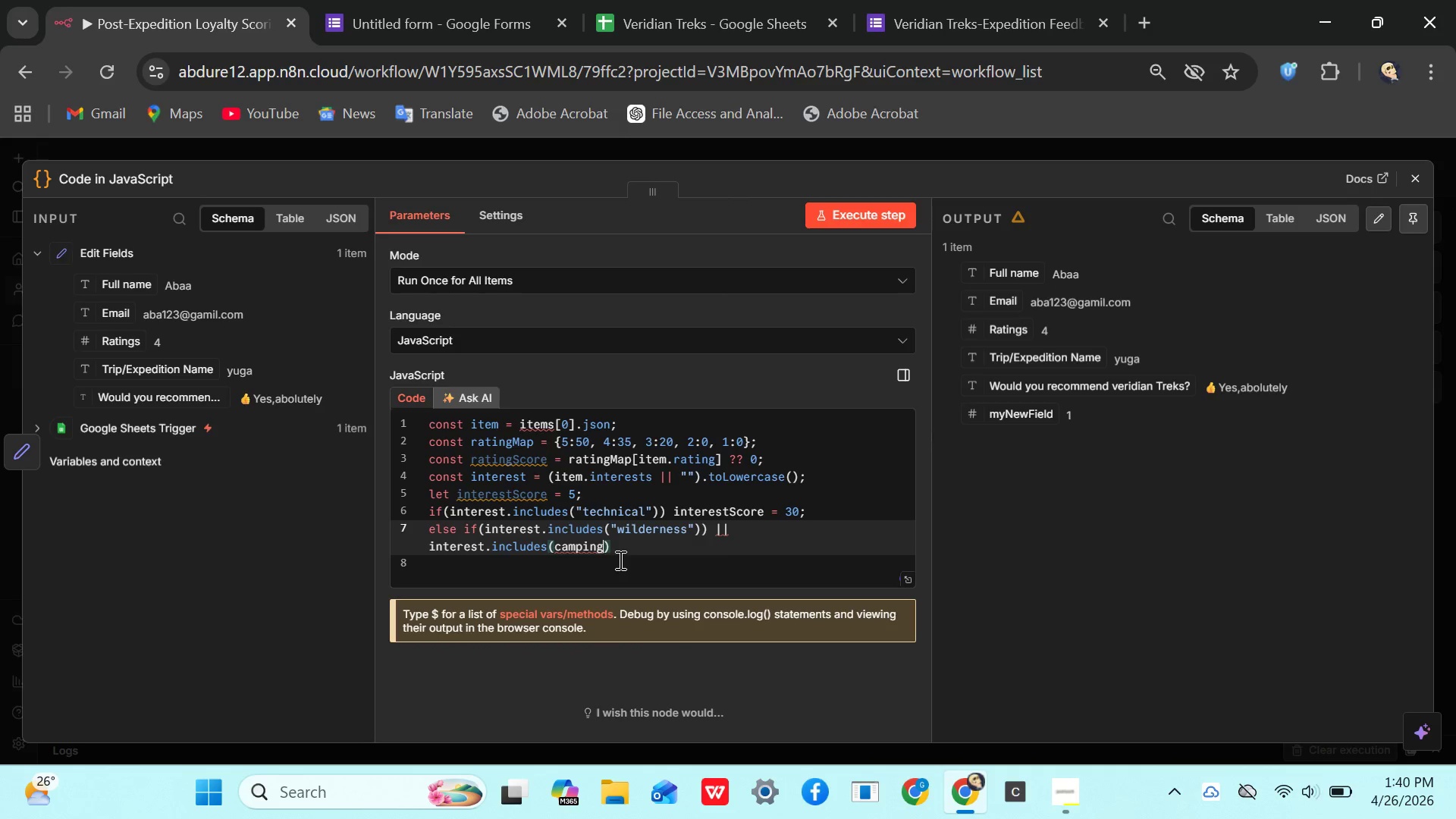 
key(Shift+Quote)
 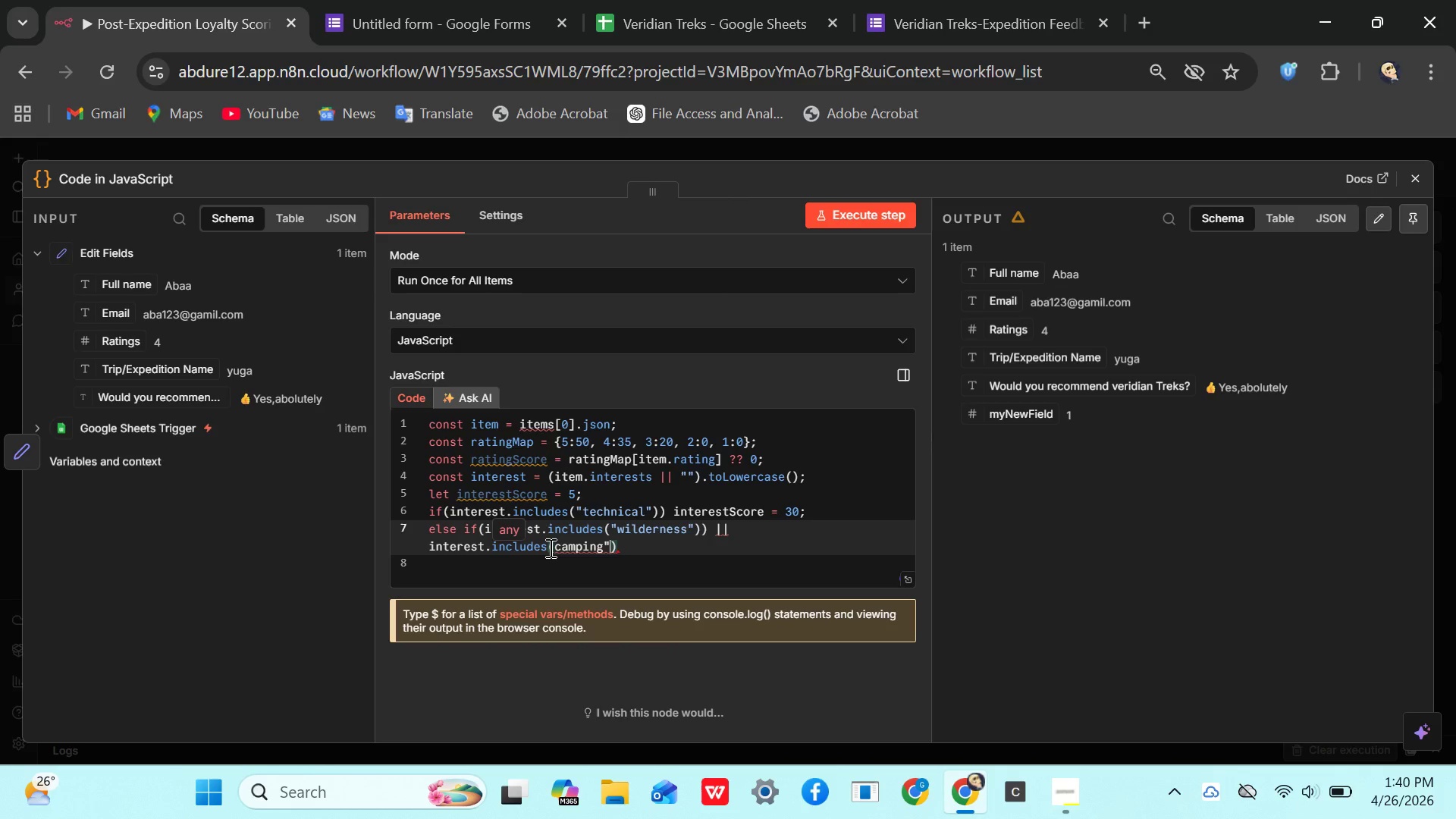 
left_click([555, 548])
 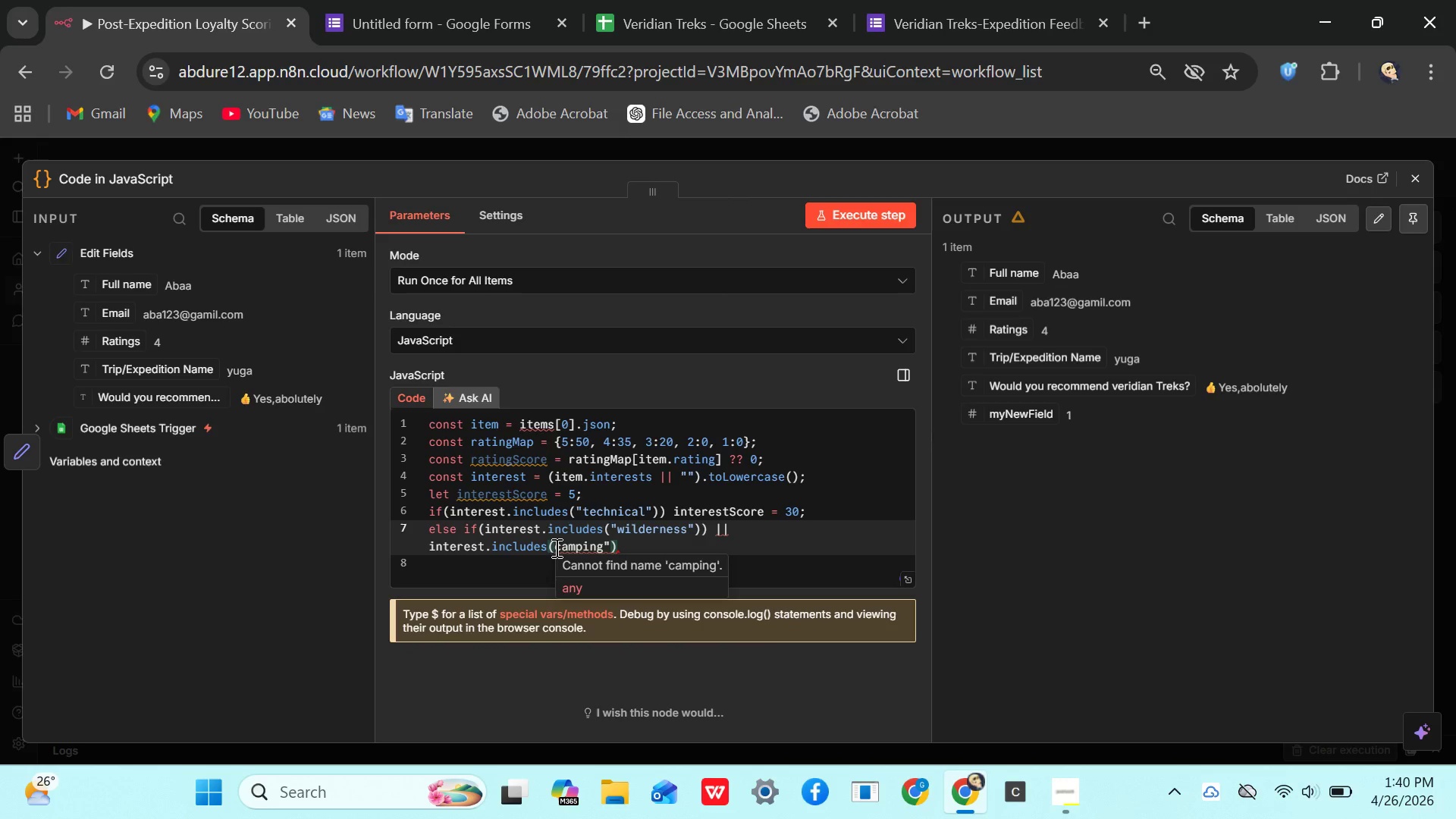 
key(Shift+ShiftRight)
 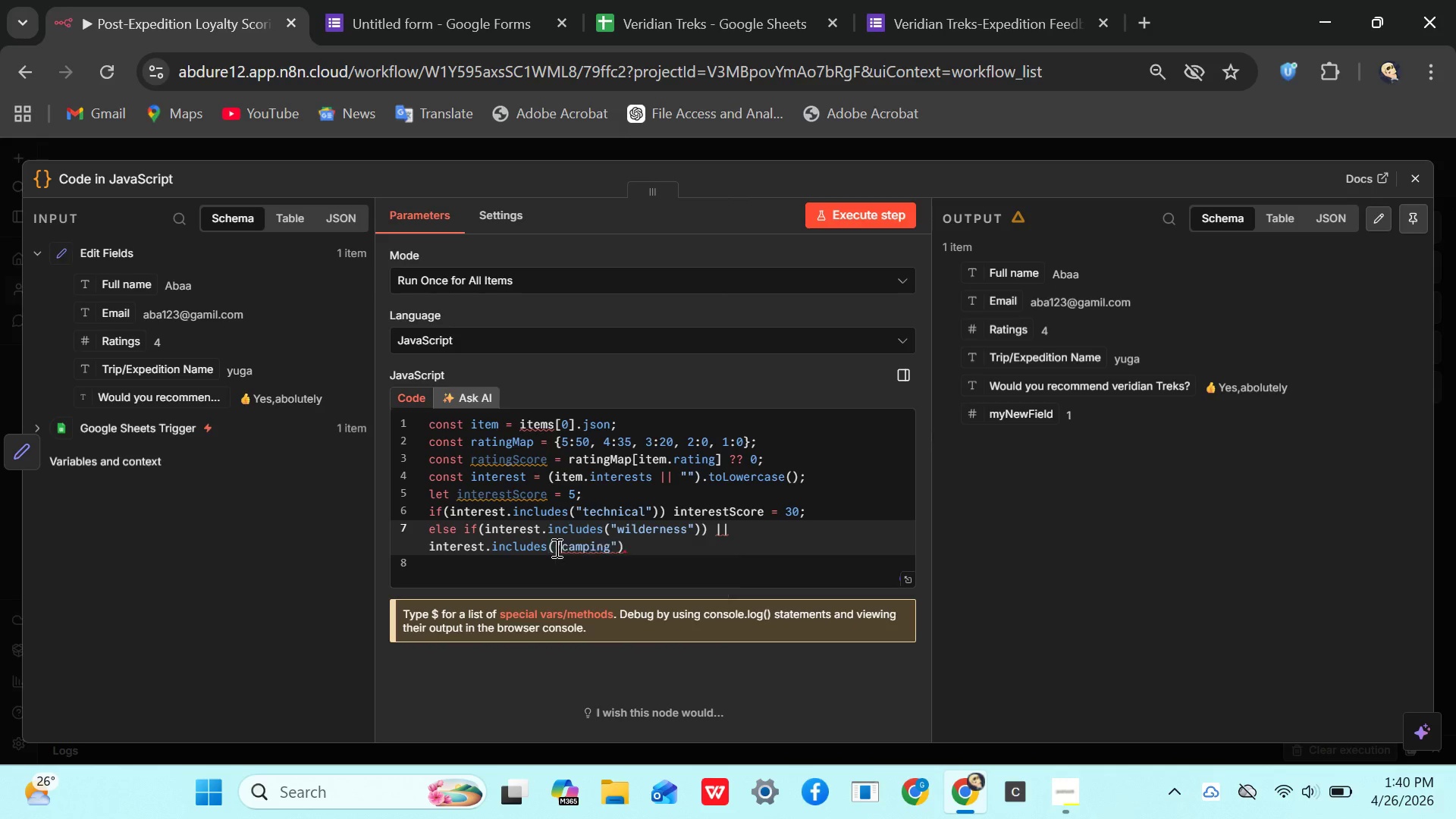 
key(Shift+Quote)
 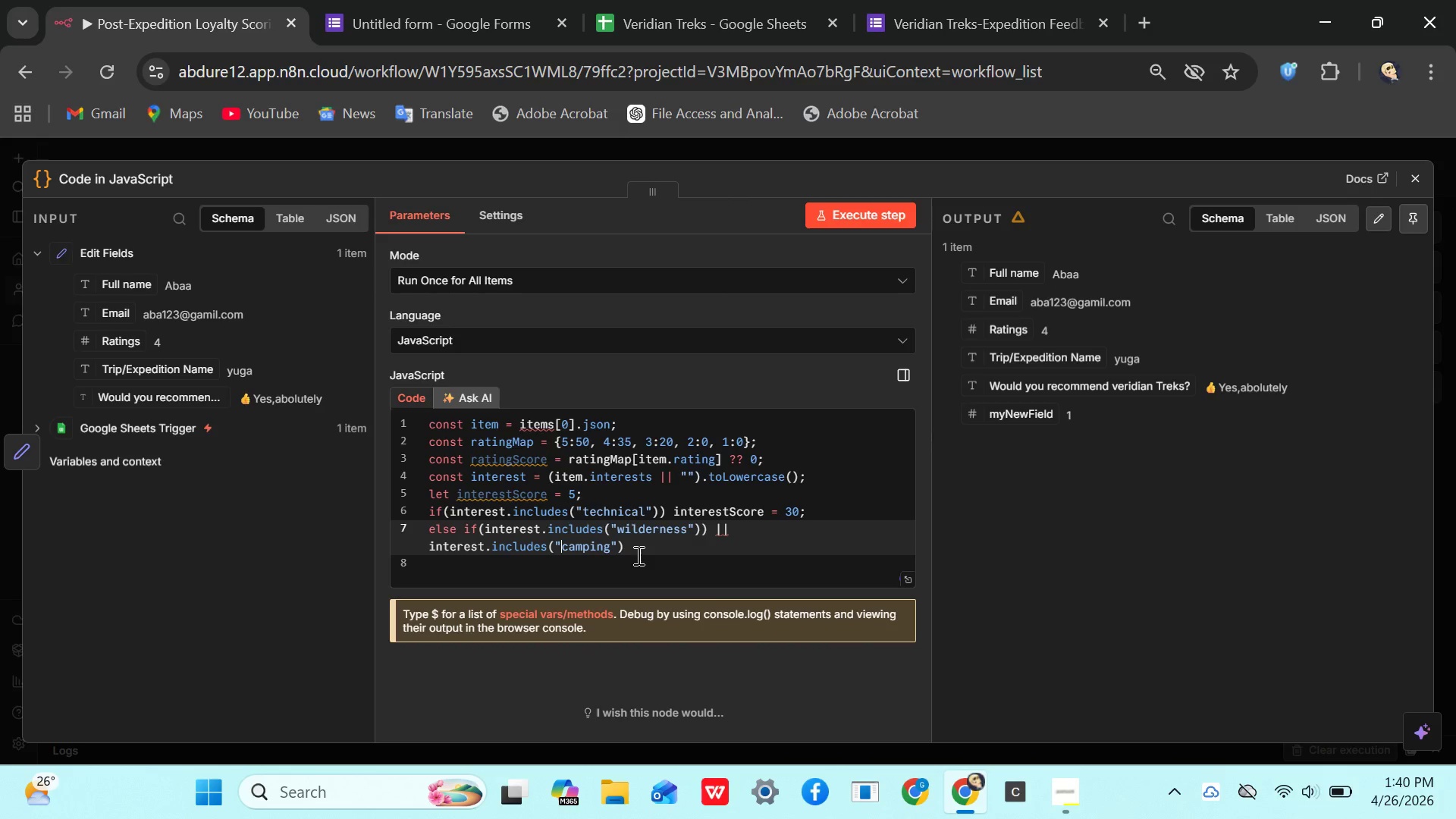 
wait(5.25)
 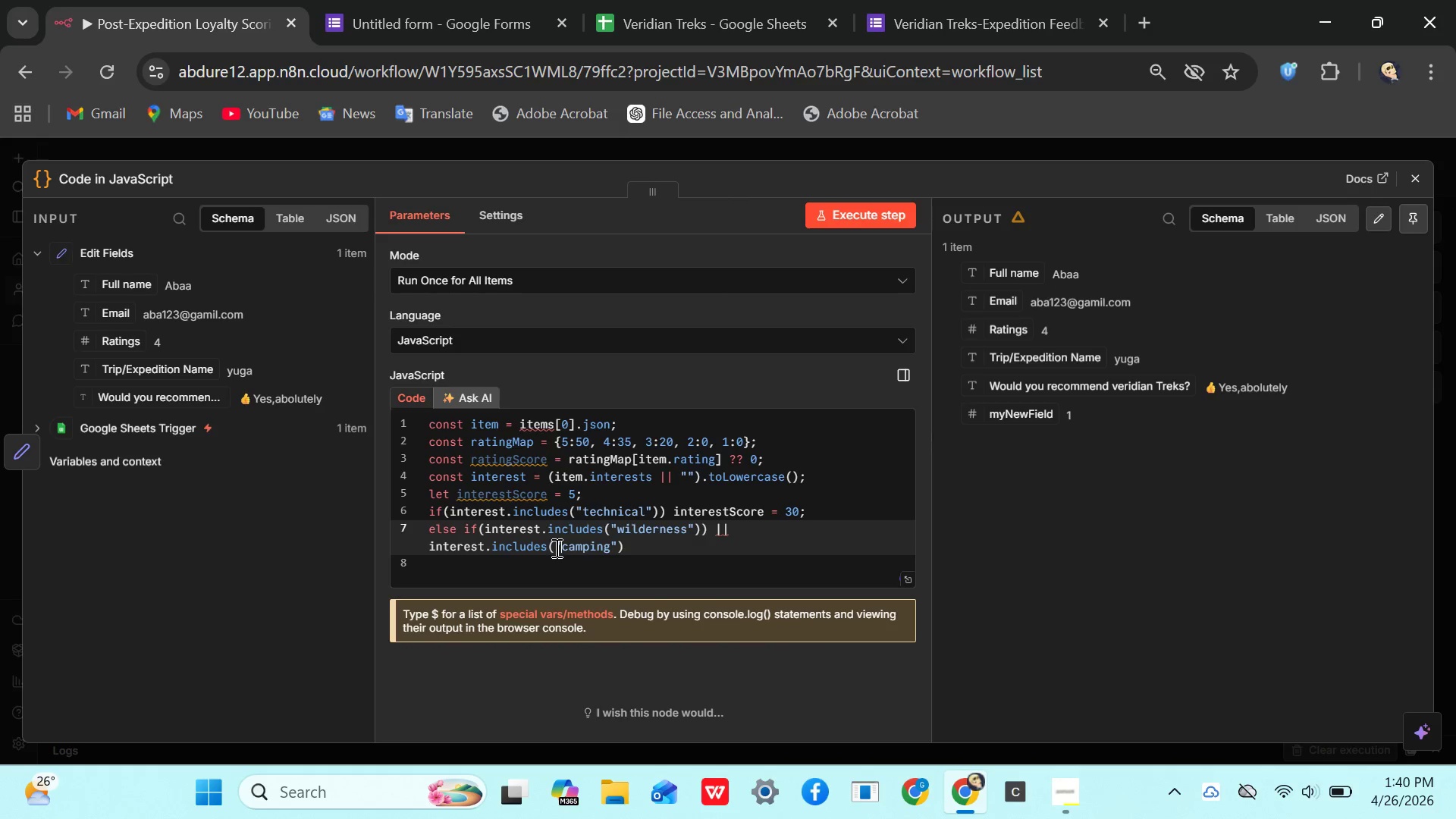 
left_click([637, 550])
 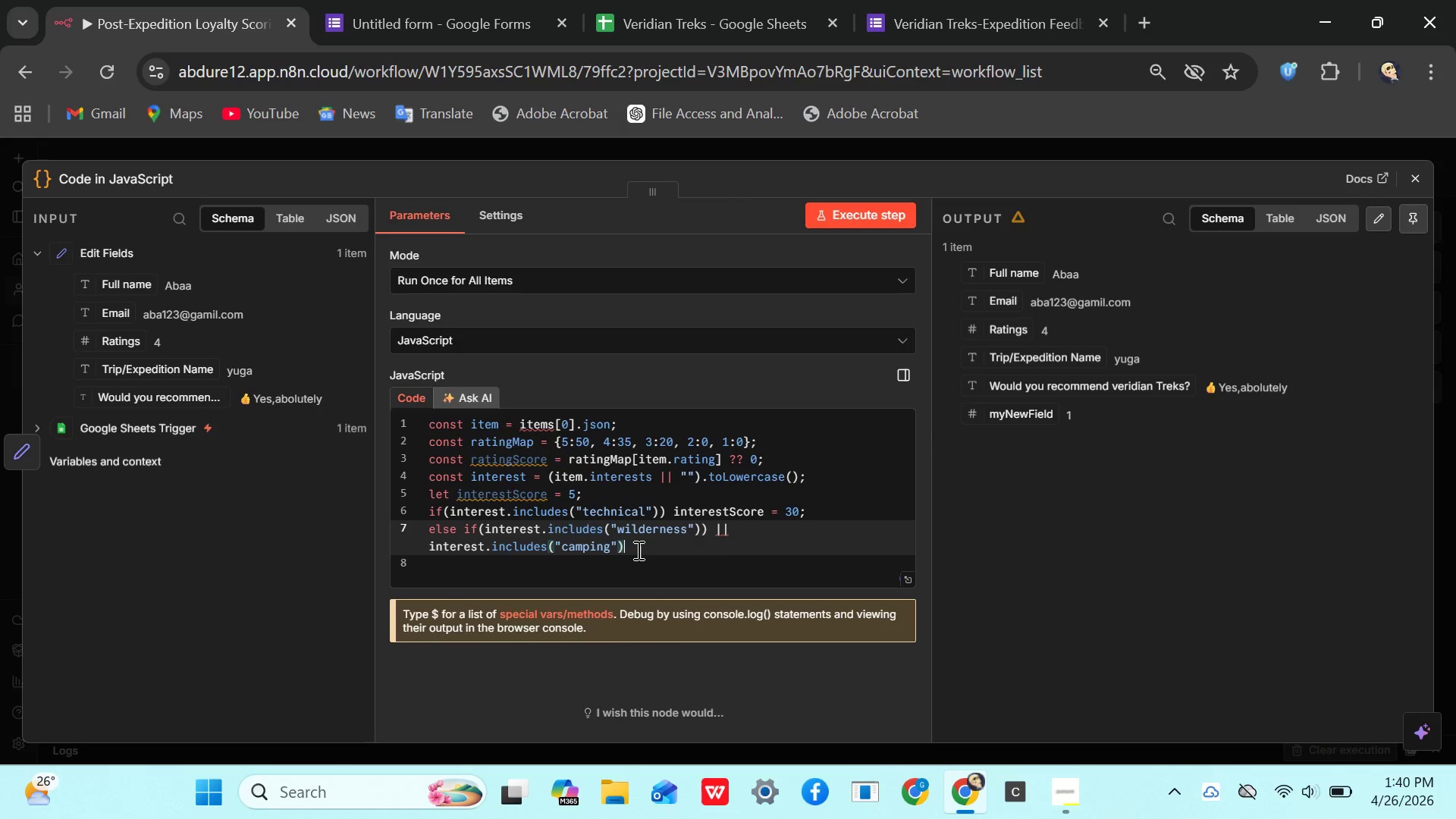 
wait(5.58)
 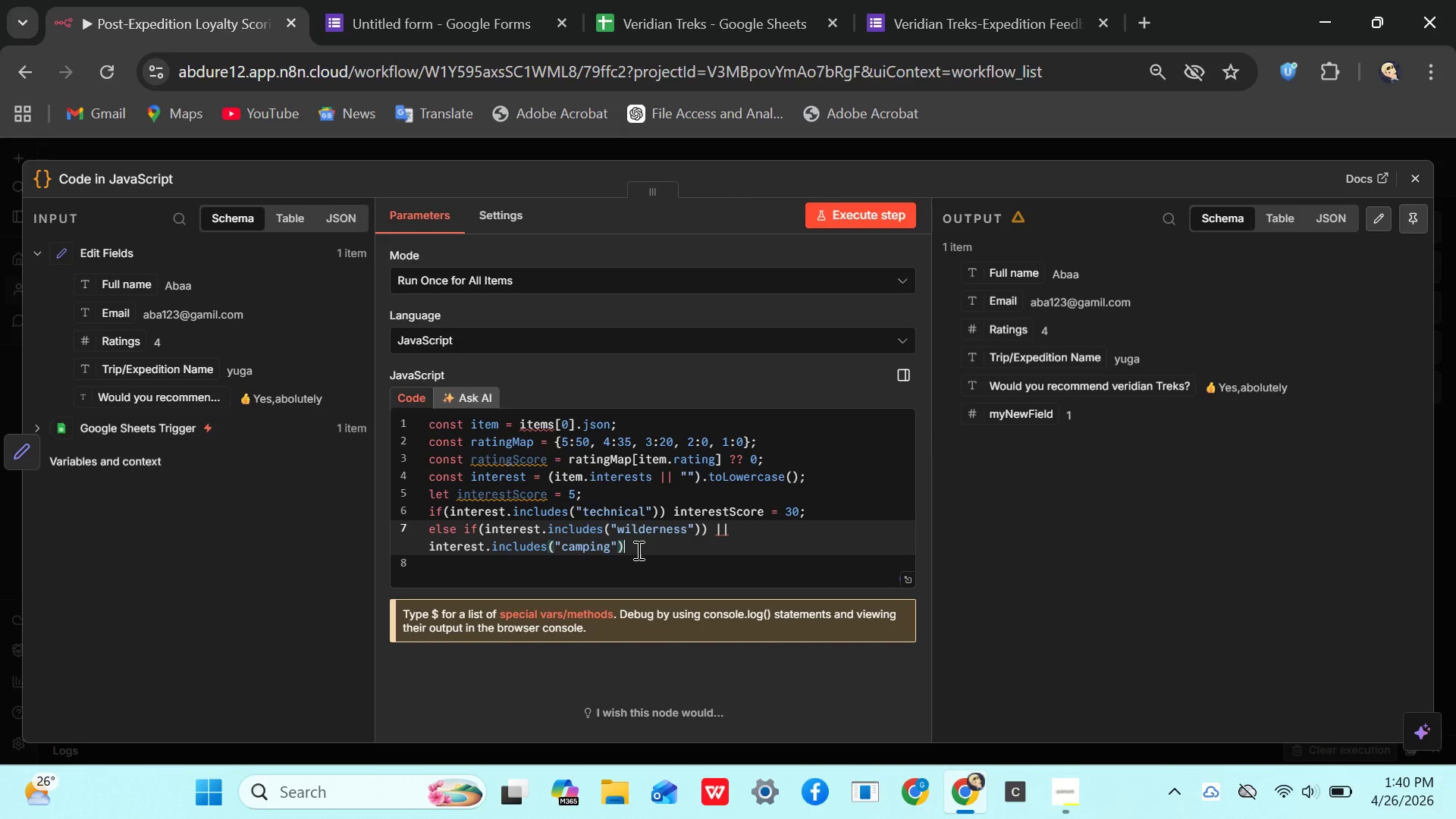 
key(Shift+0)
 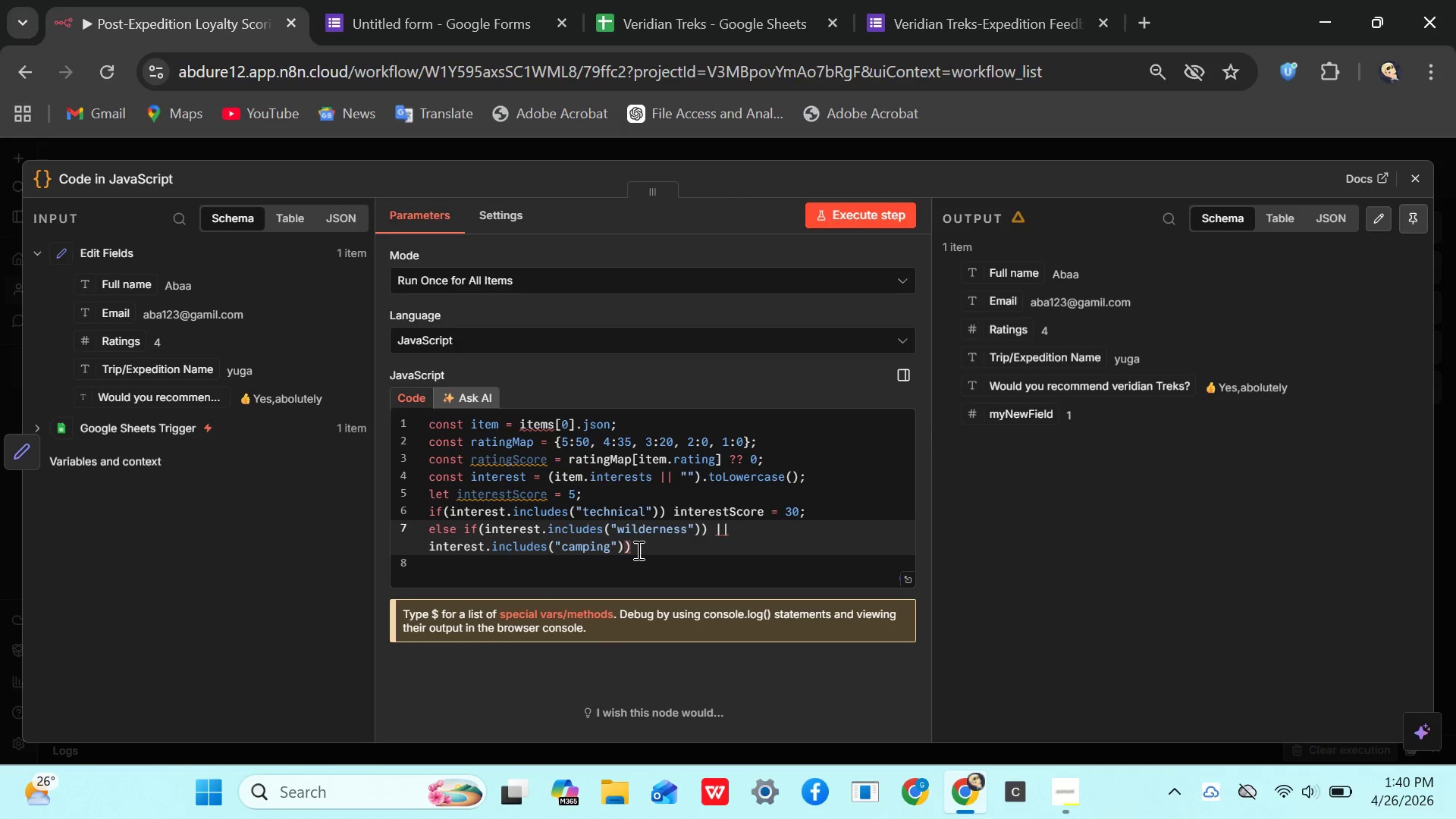 
wait(16.58)
 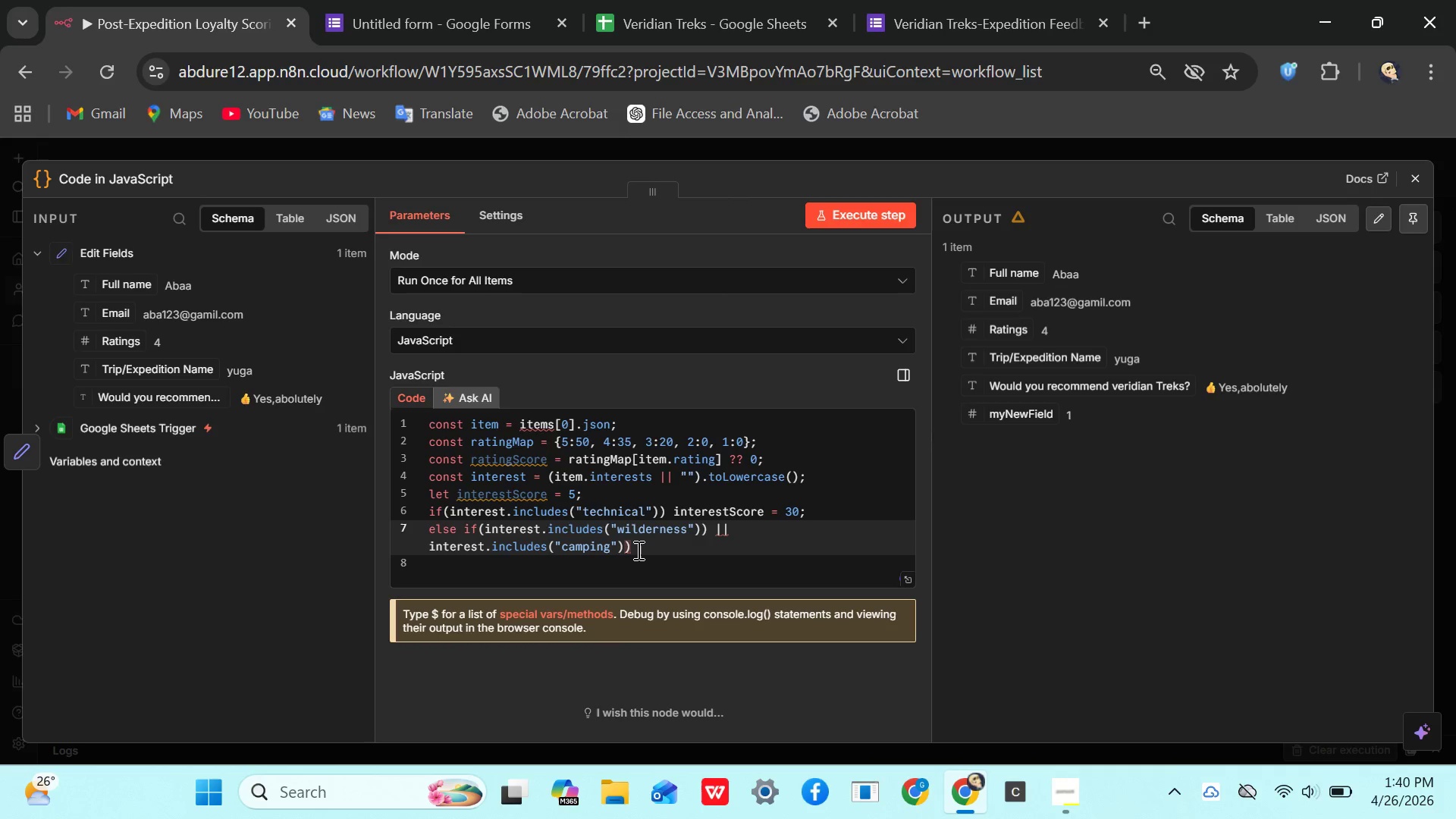 
left_click([702, 532])
 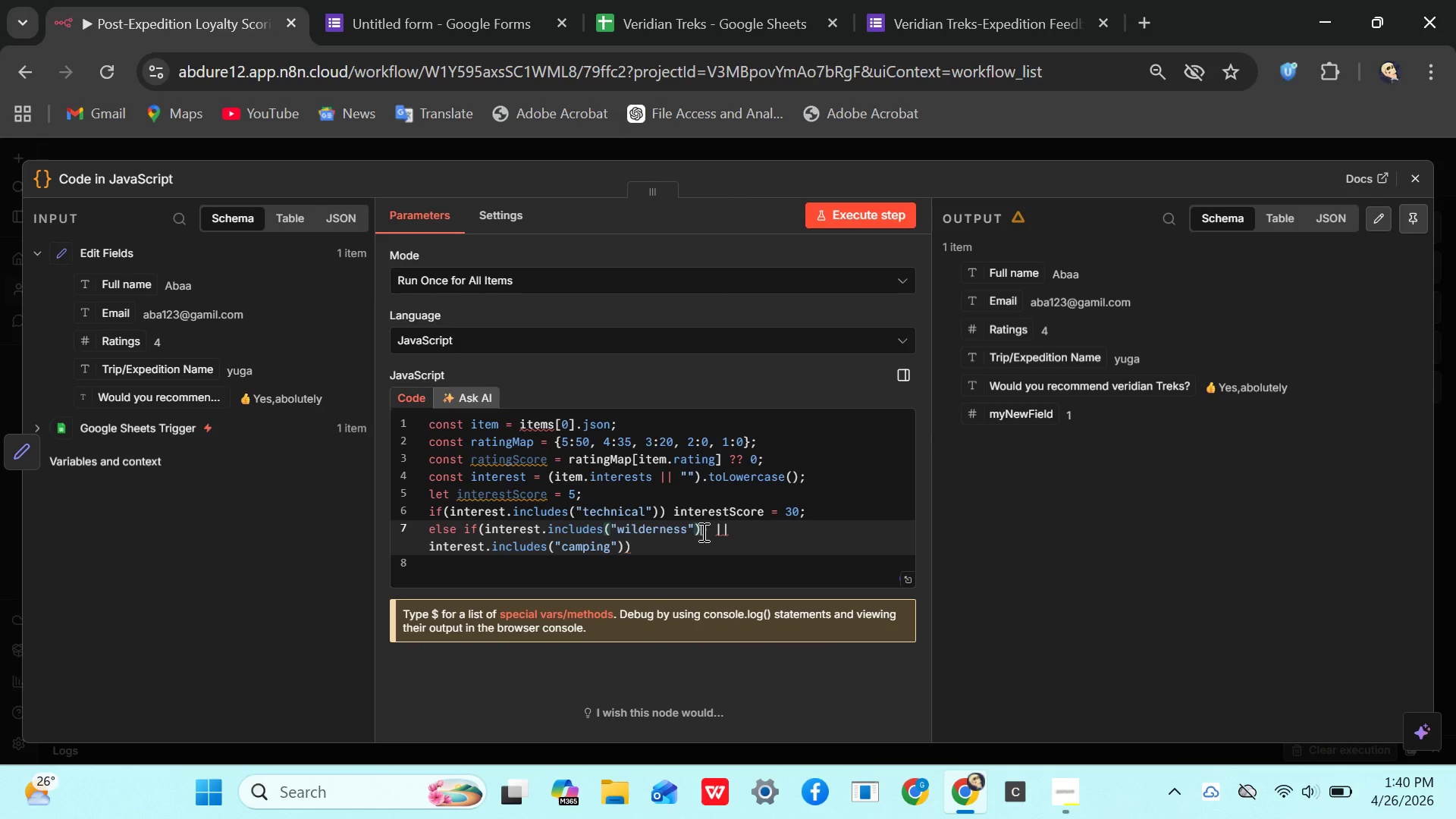 
key(Backspace)
 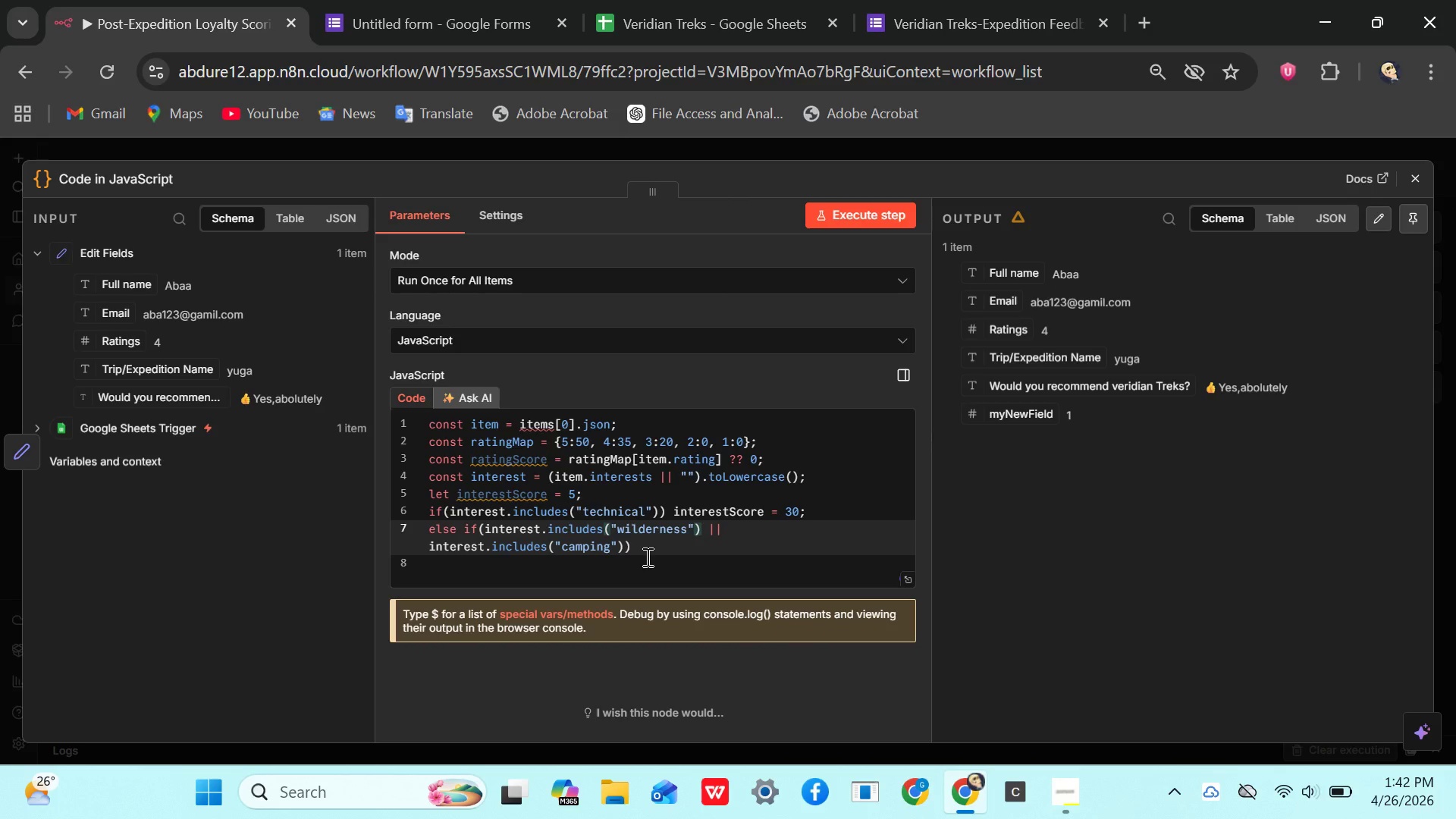 
wait(86.36)
 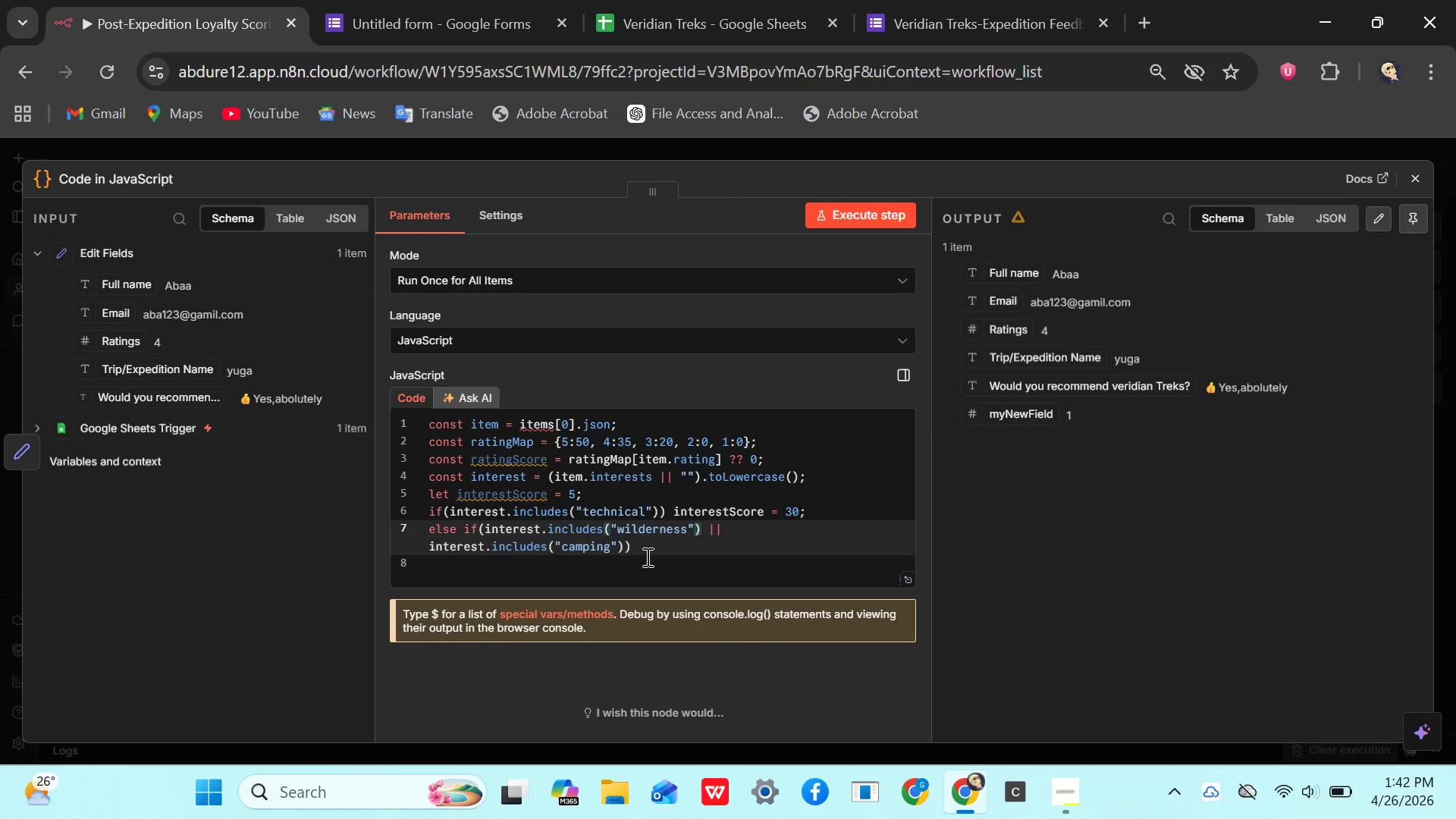 
left_click([646, 548])
 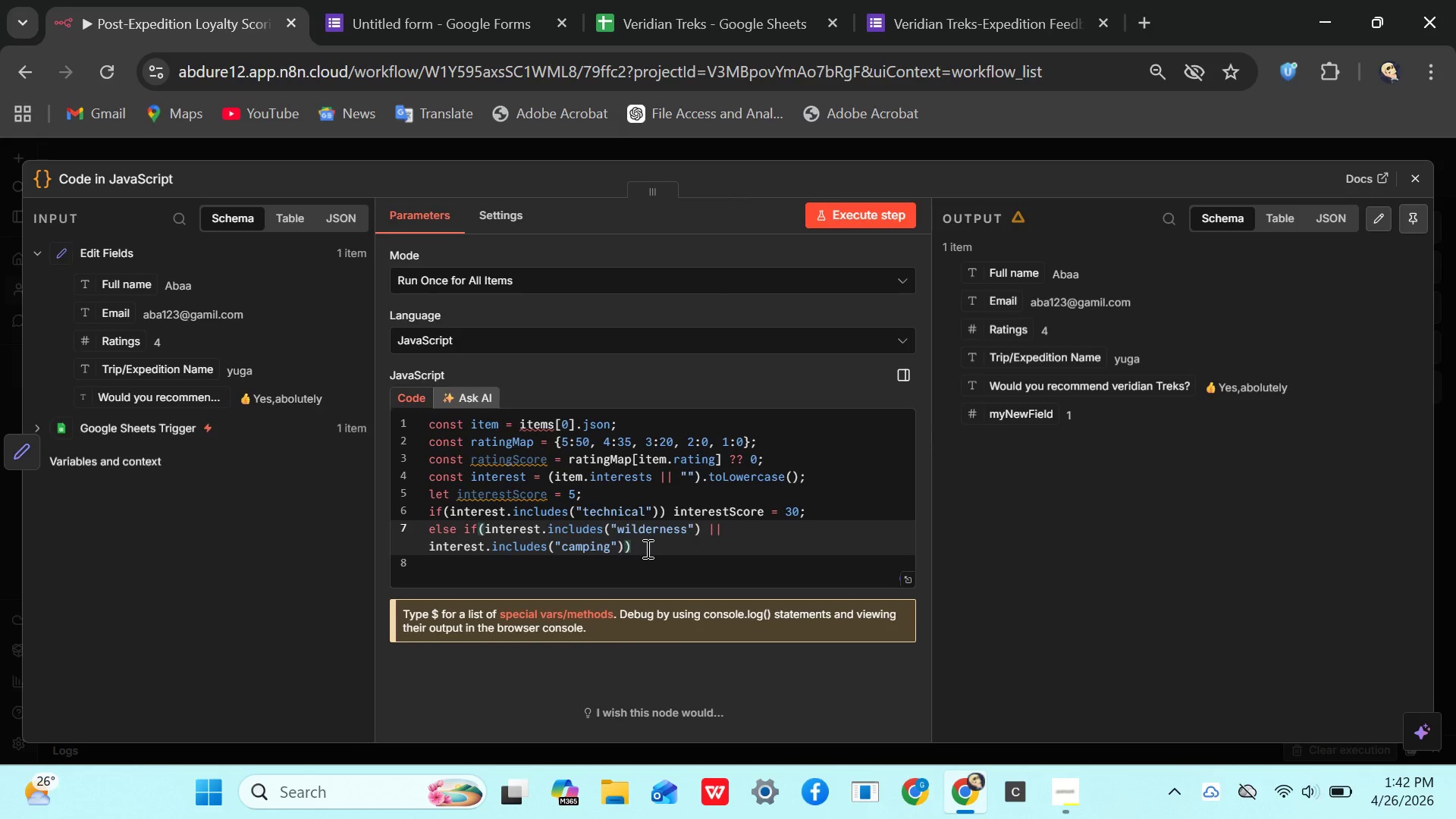 
type( in)
 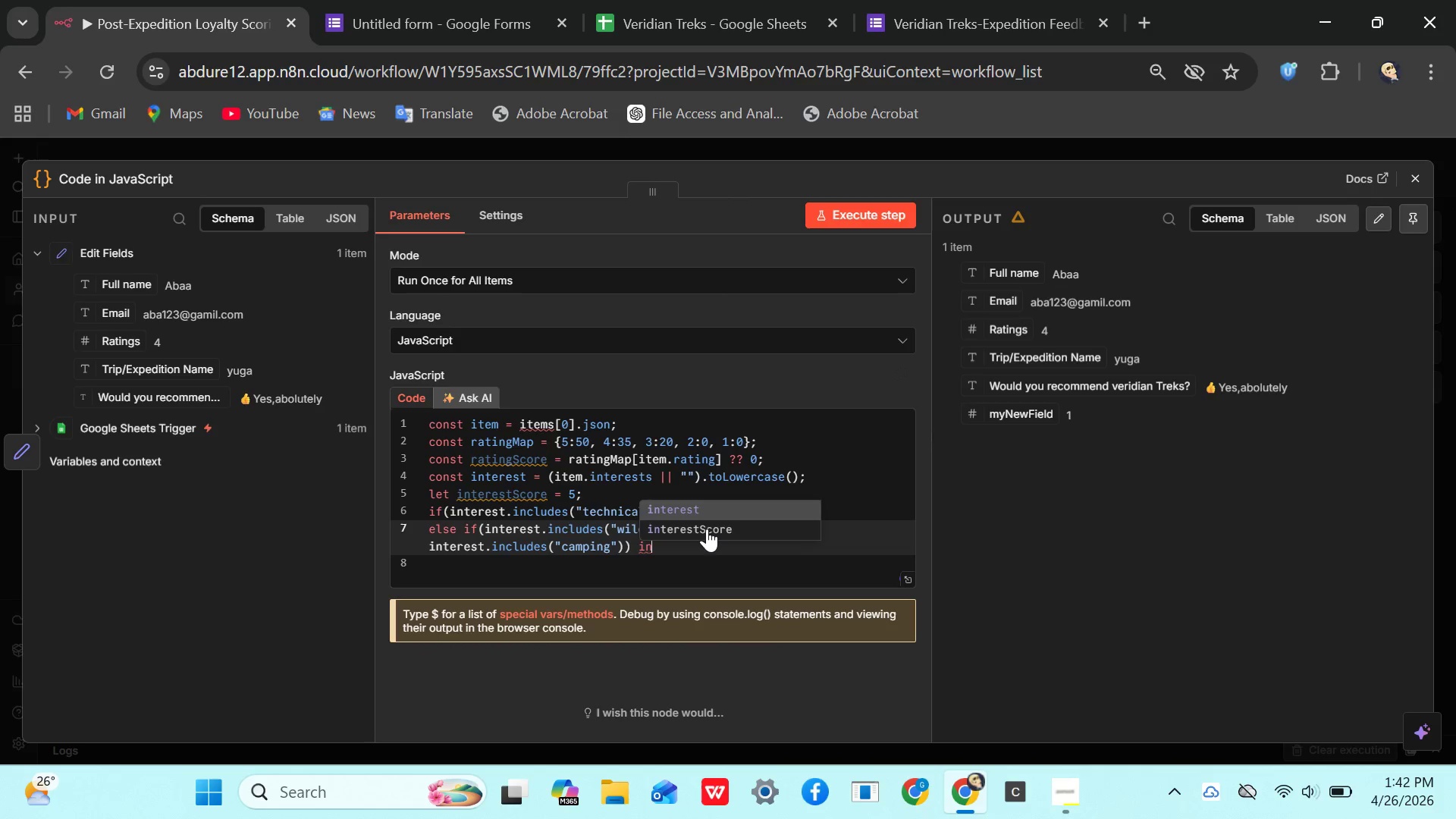 
left_click([707, 529])
 